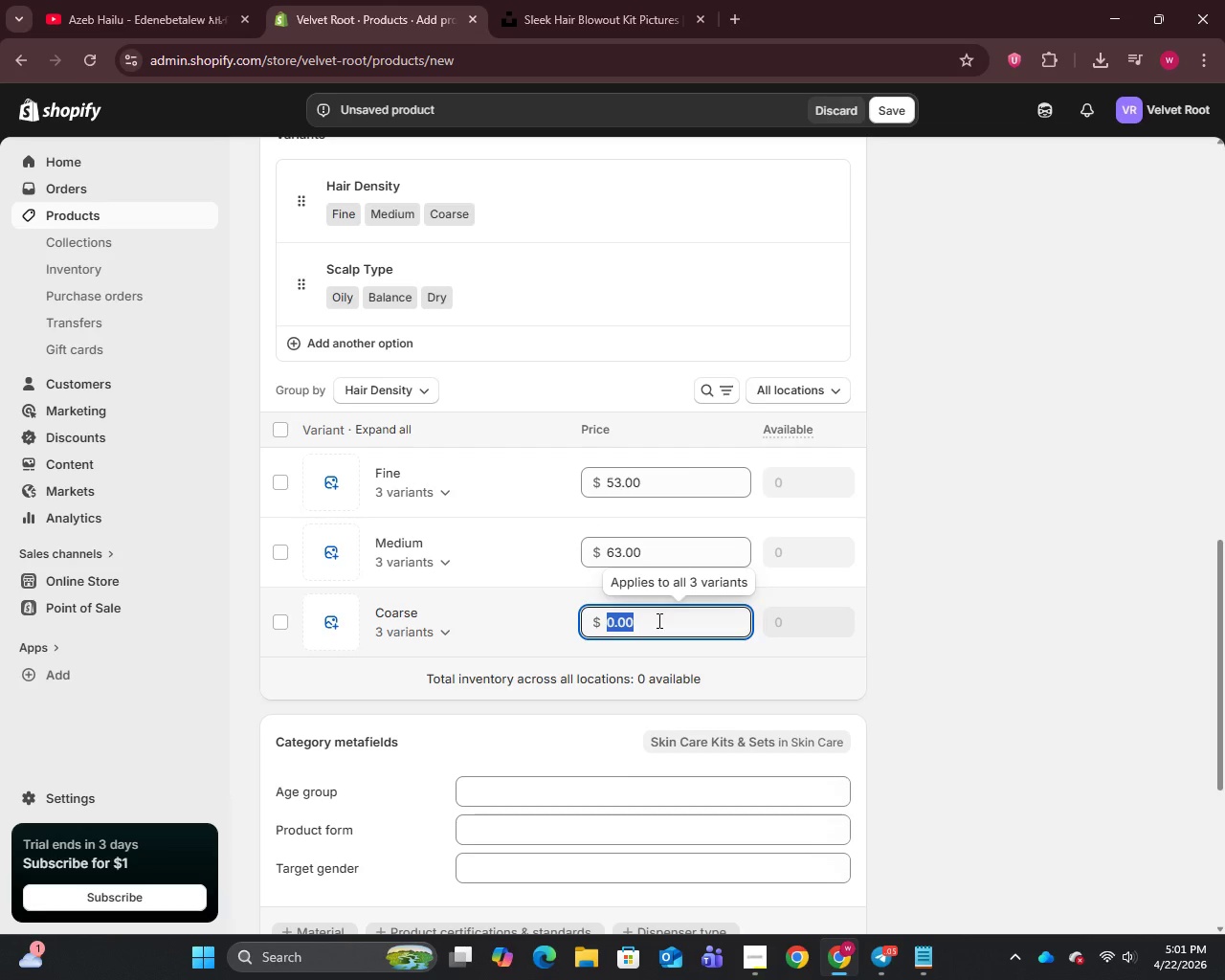 
type(73)
 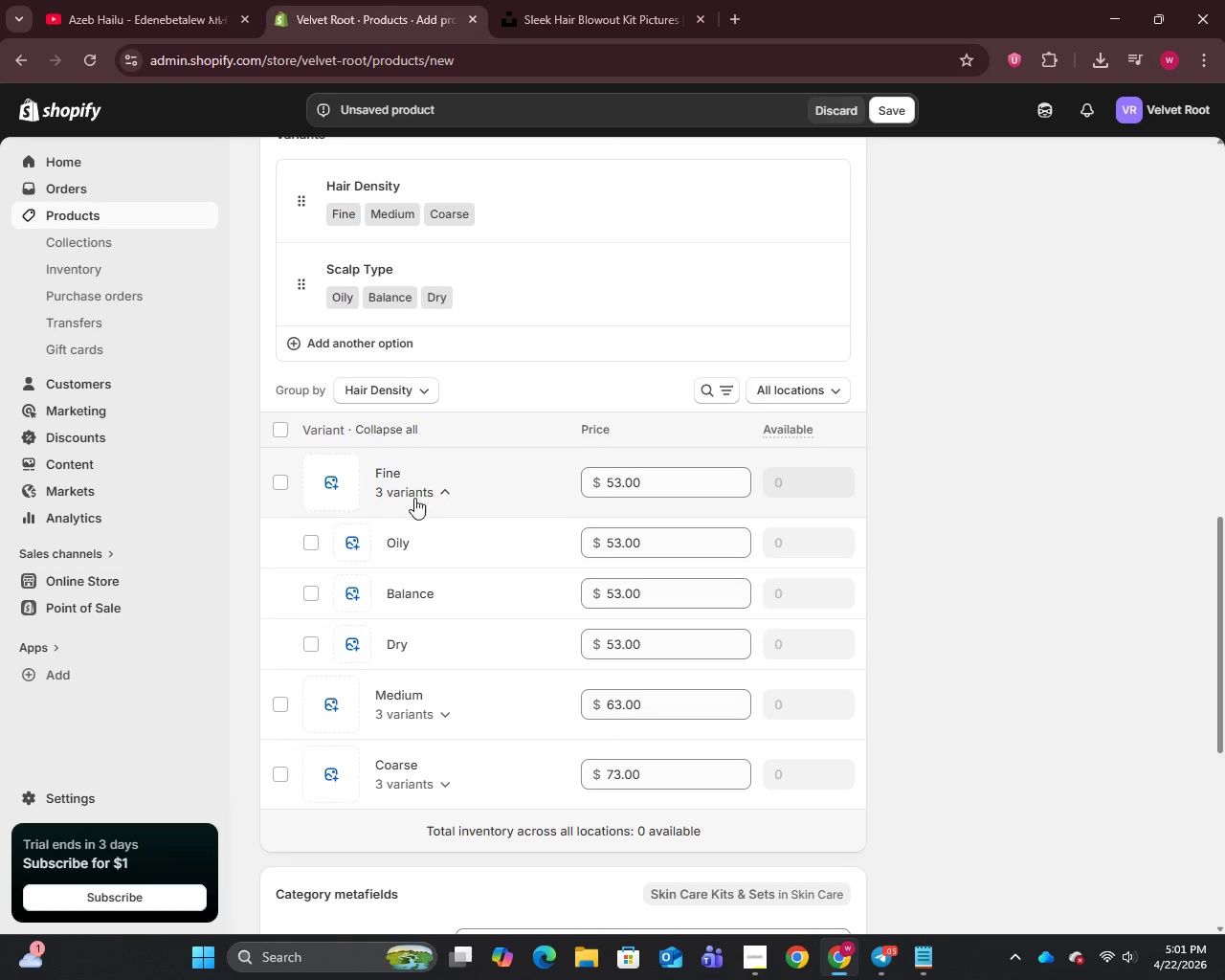 
left_click([397, 562])
 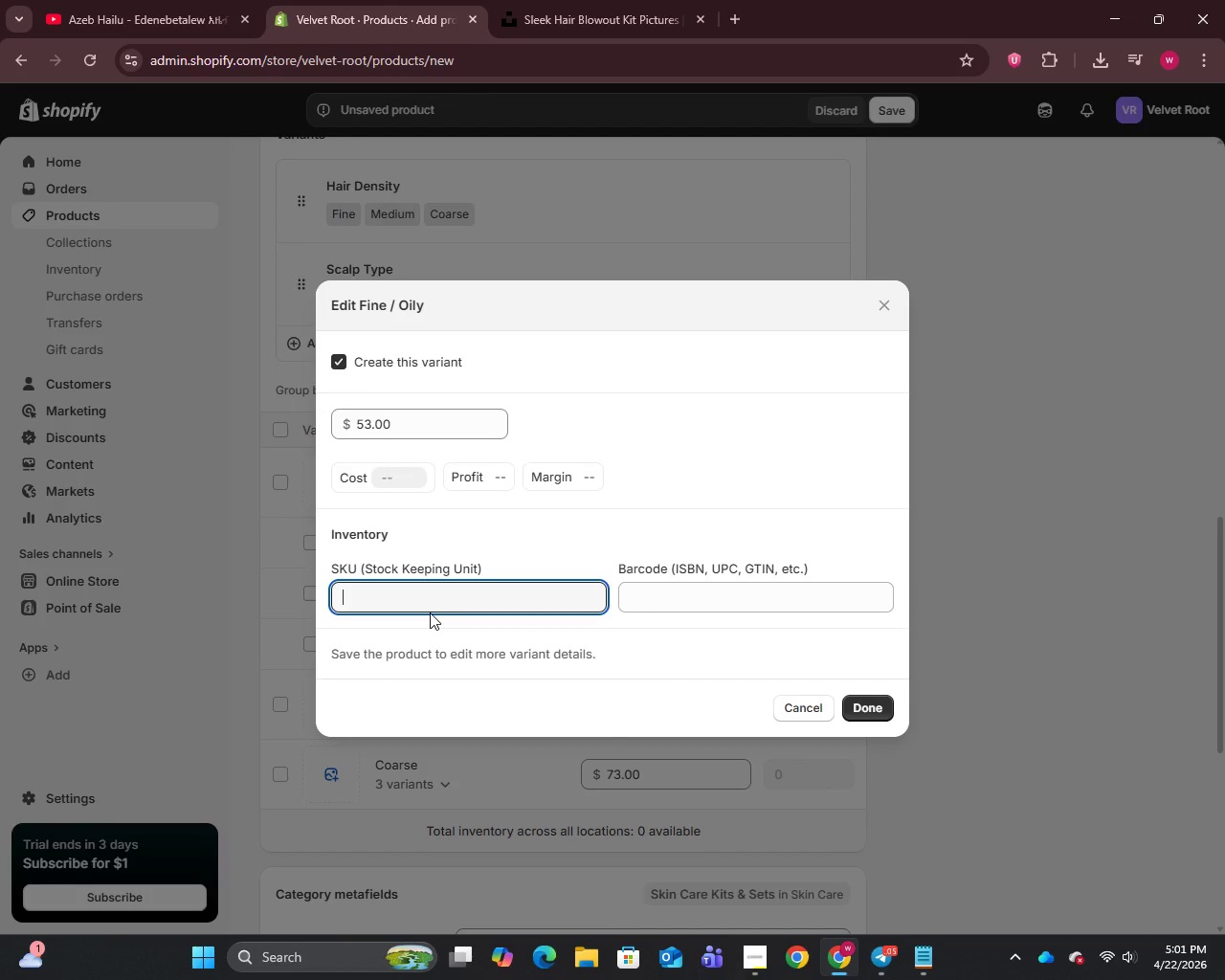 
type(HLS-FIN-)
 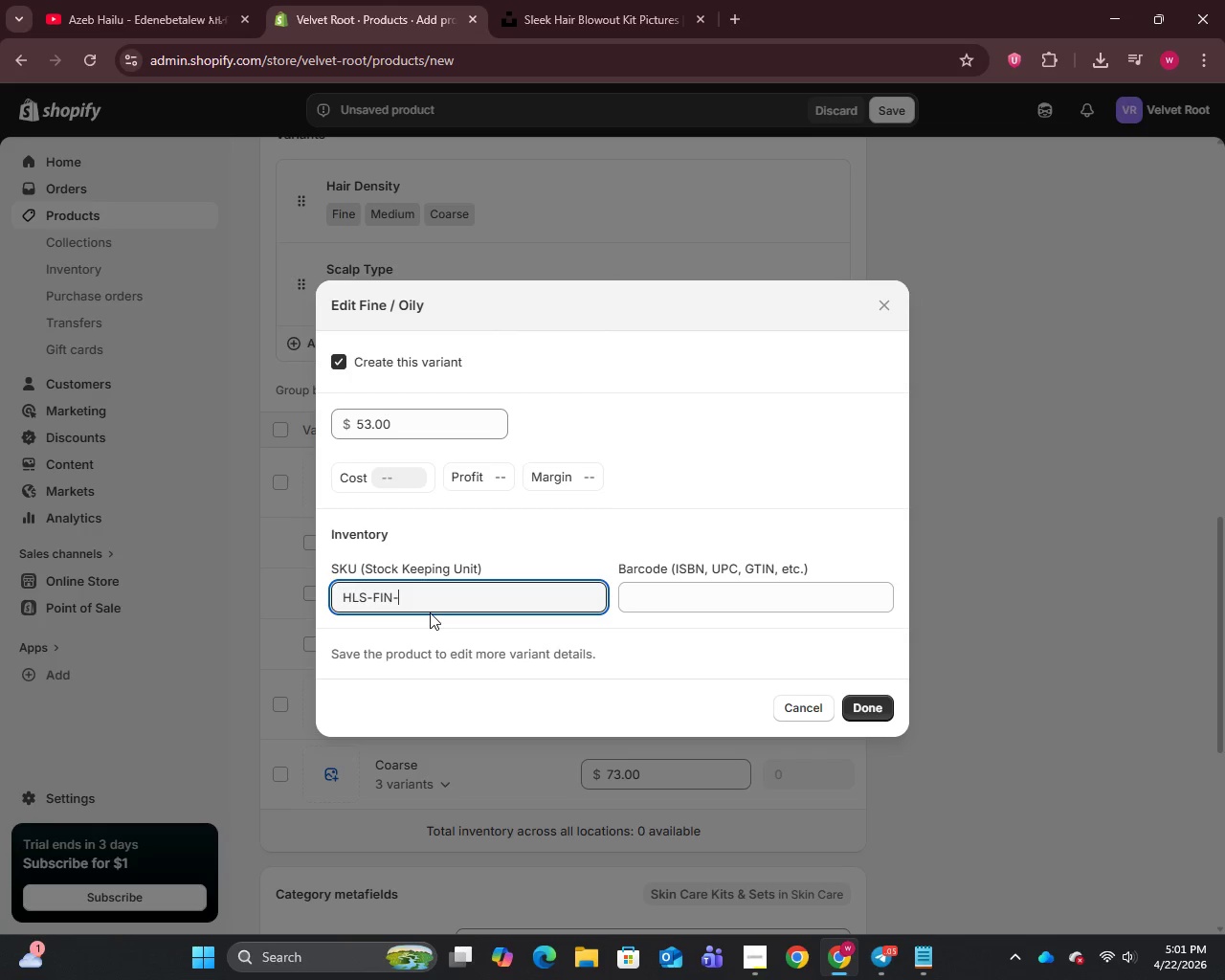 
key(Control+A)
 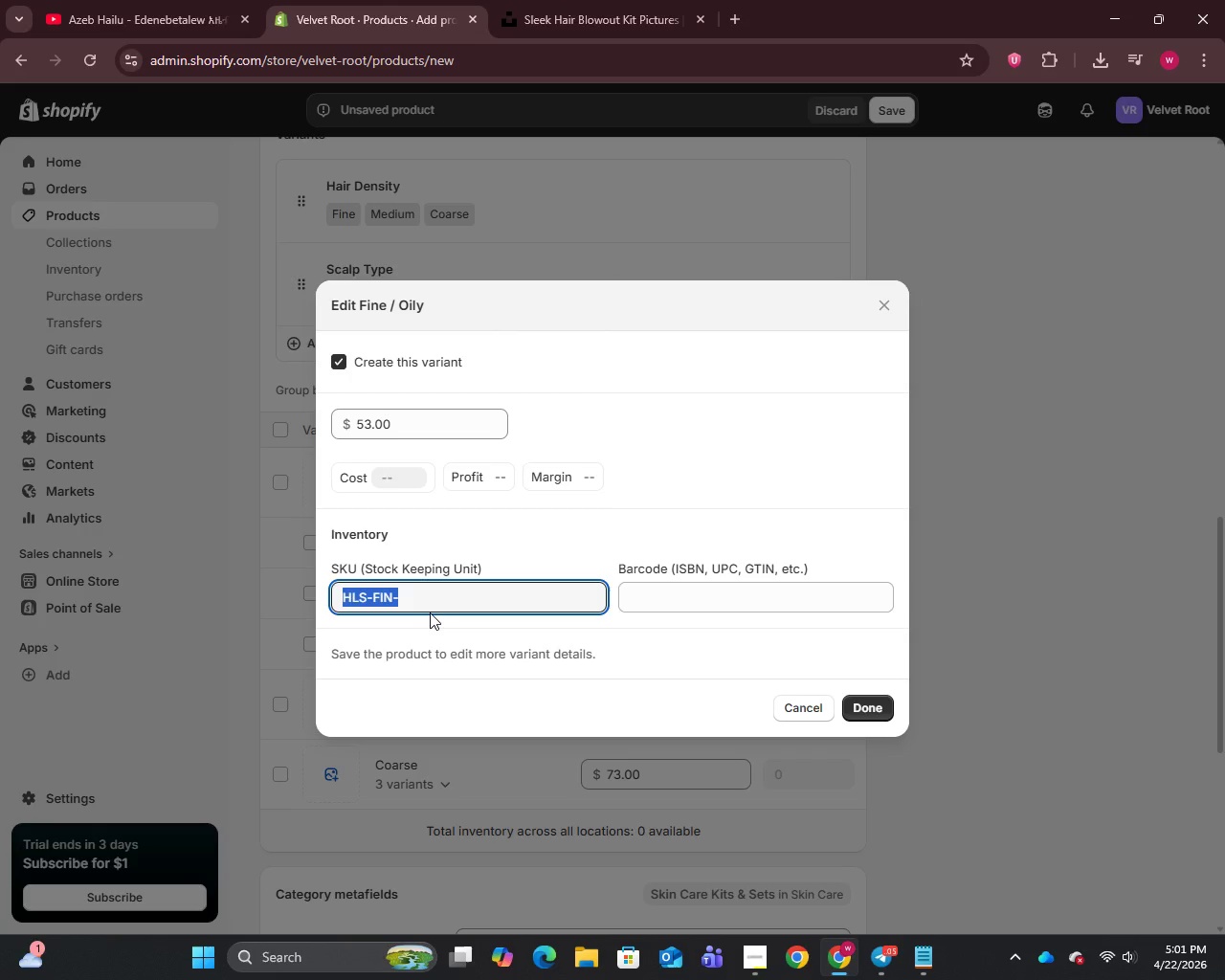 
key(Control+C)
 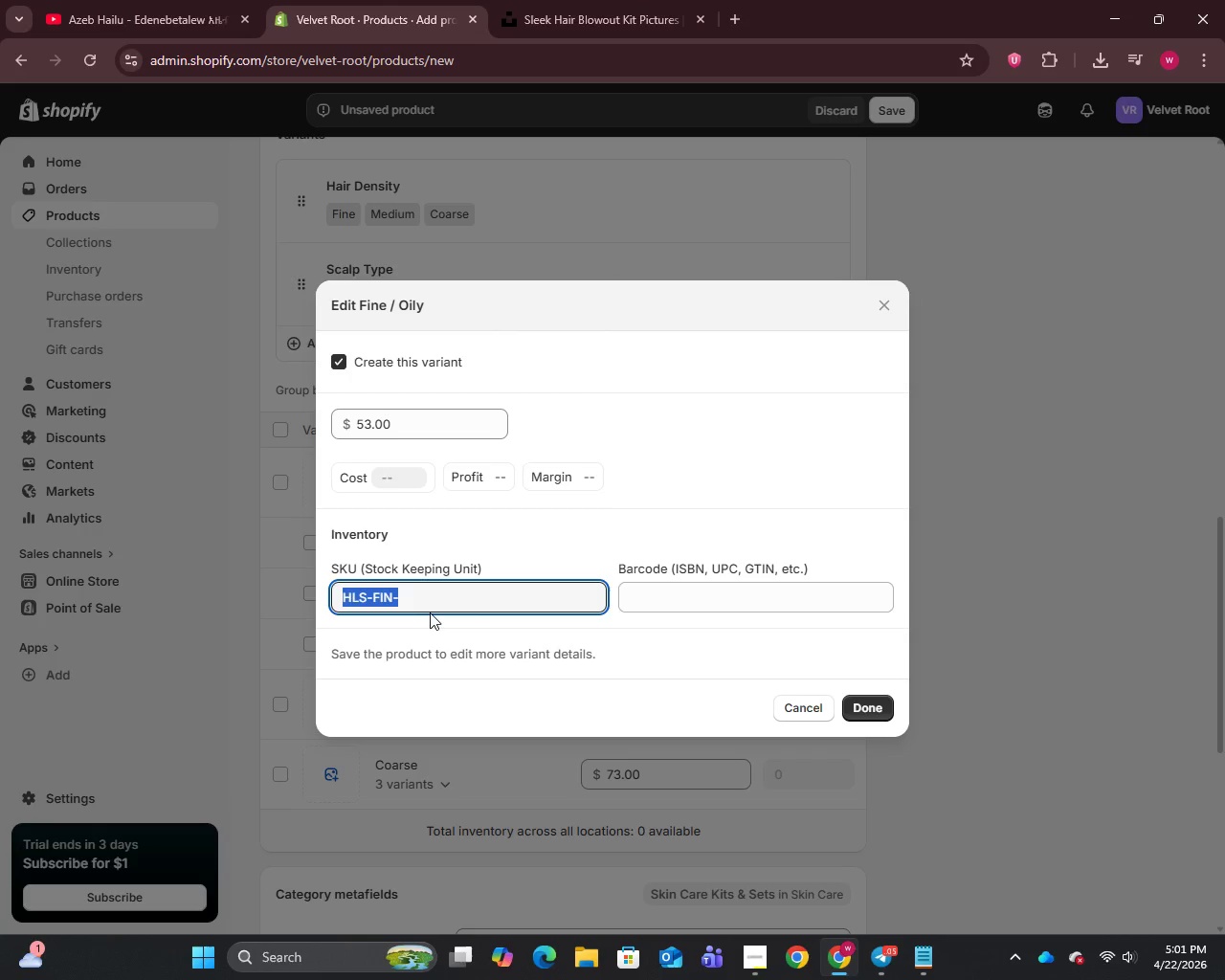 
left_click([434, 607])
 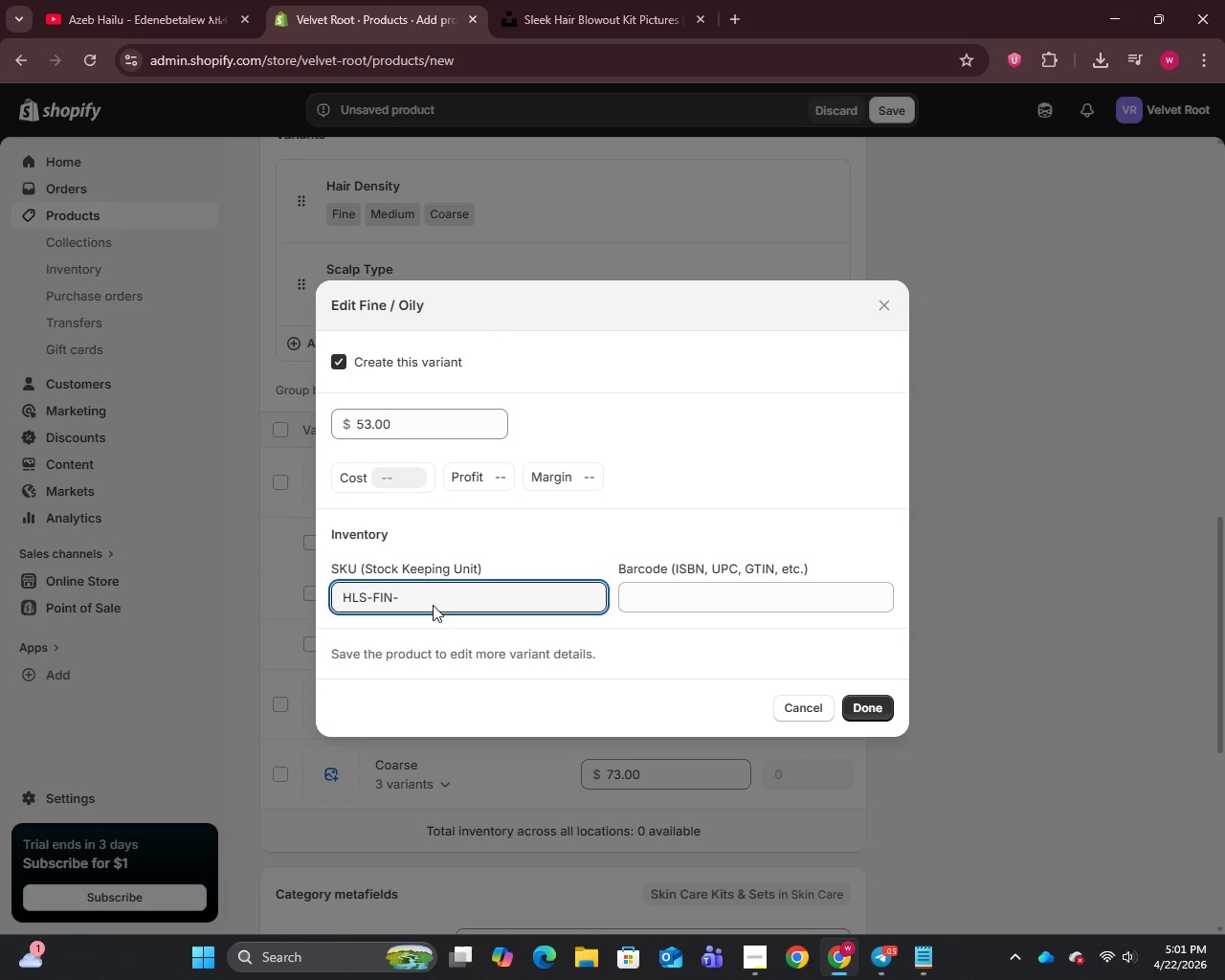 
left_click_drag(start_coordinate=[408, 568], to_coordinate=[417, 578])
 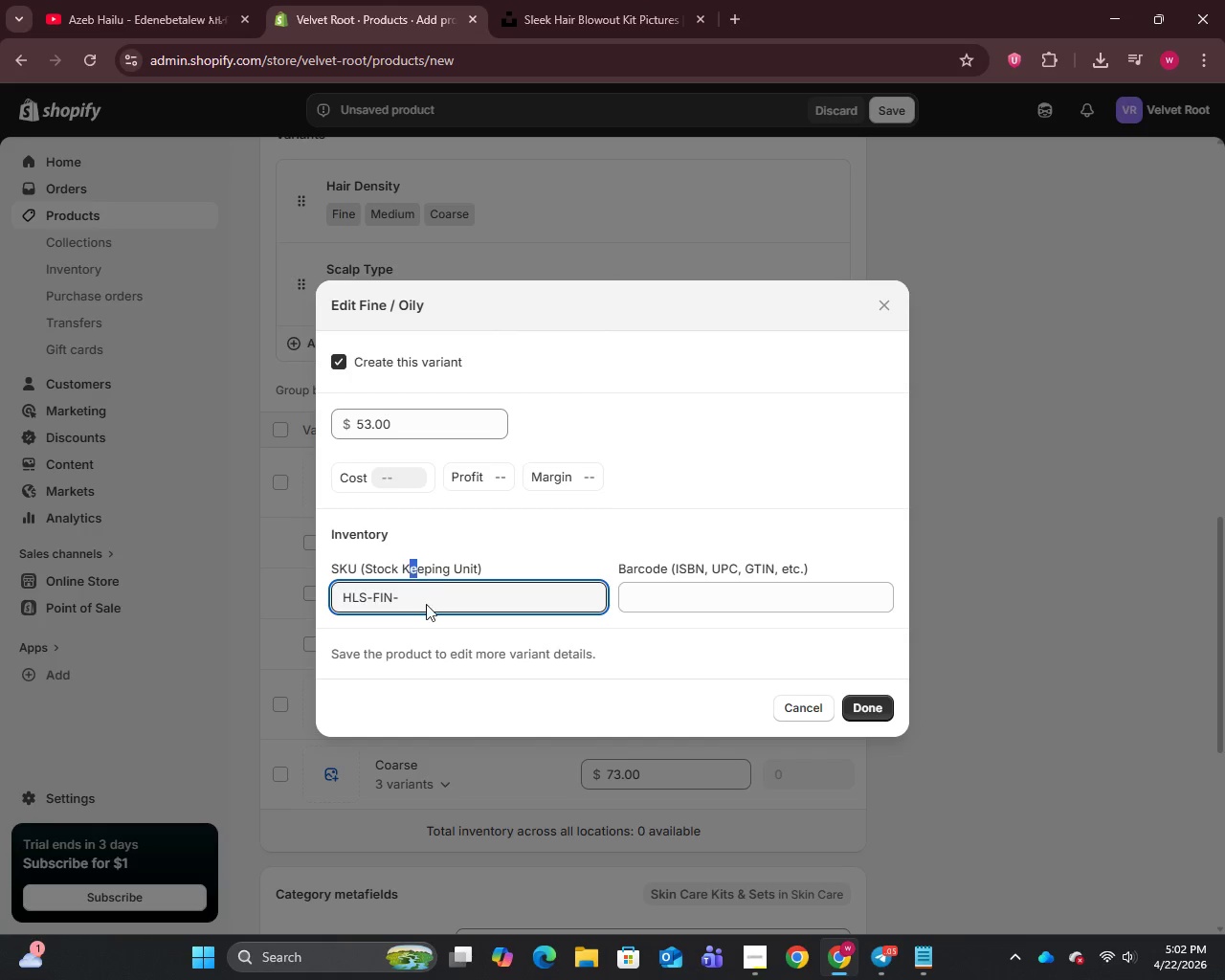 
double_click([426, 604])
 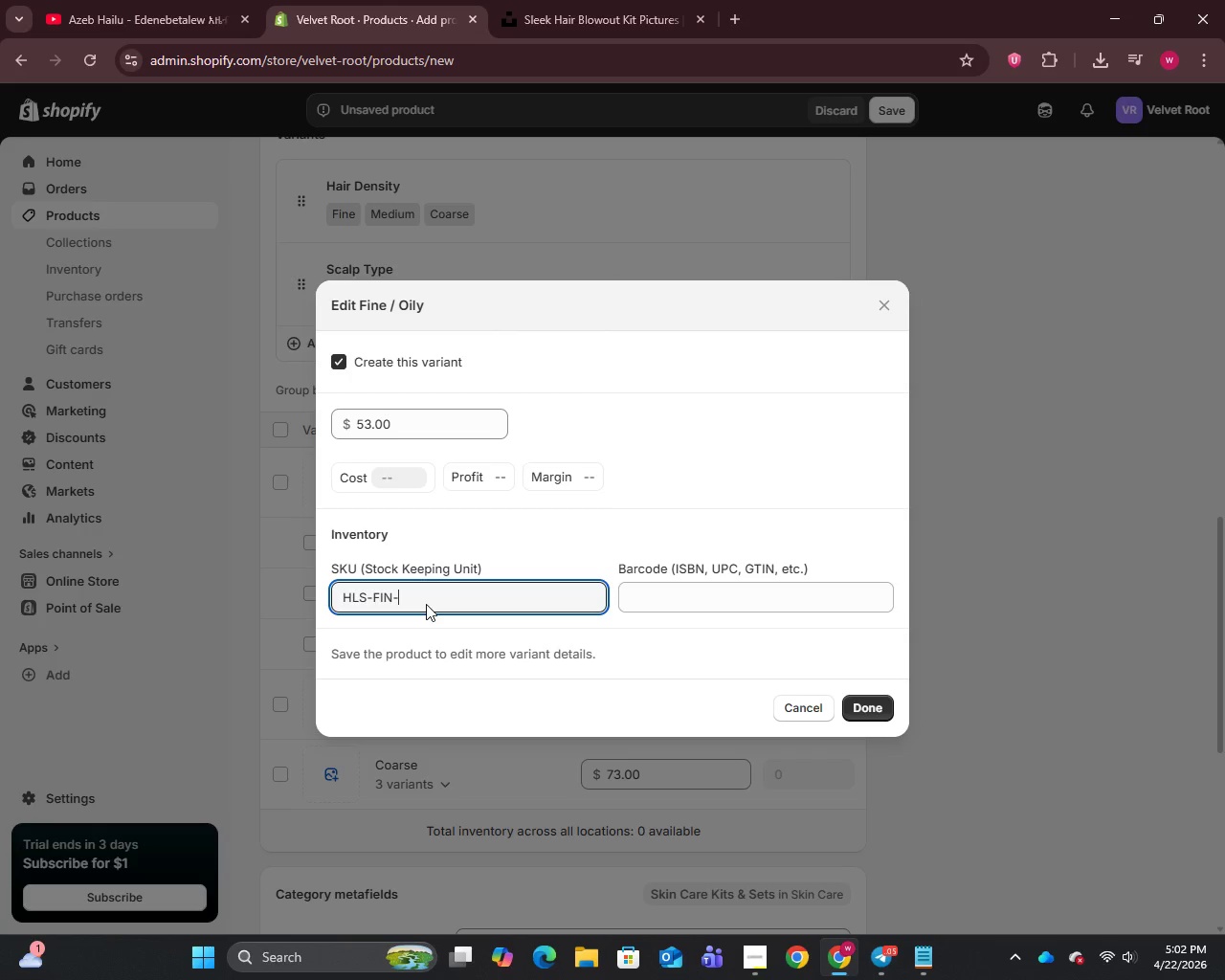 
type(OIL)
 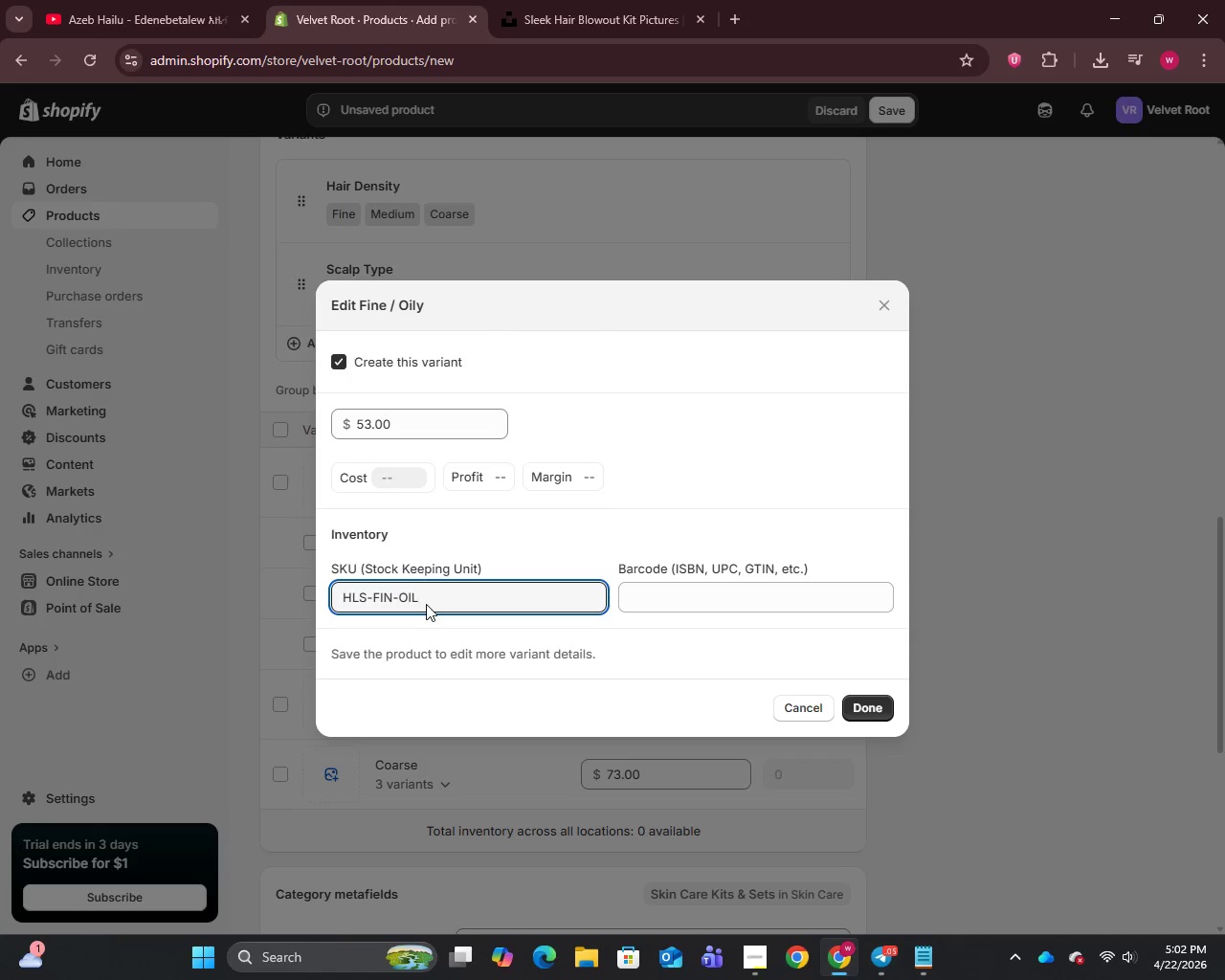 
key(Enter)
 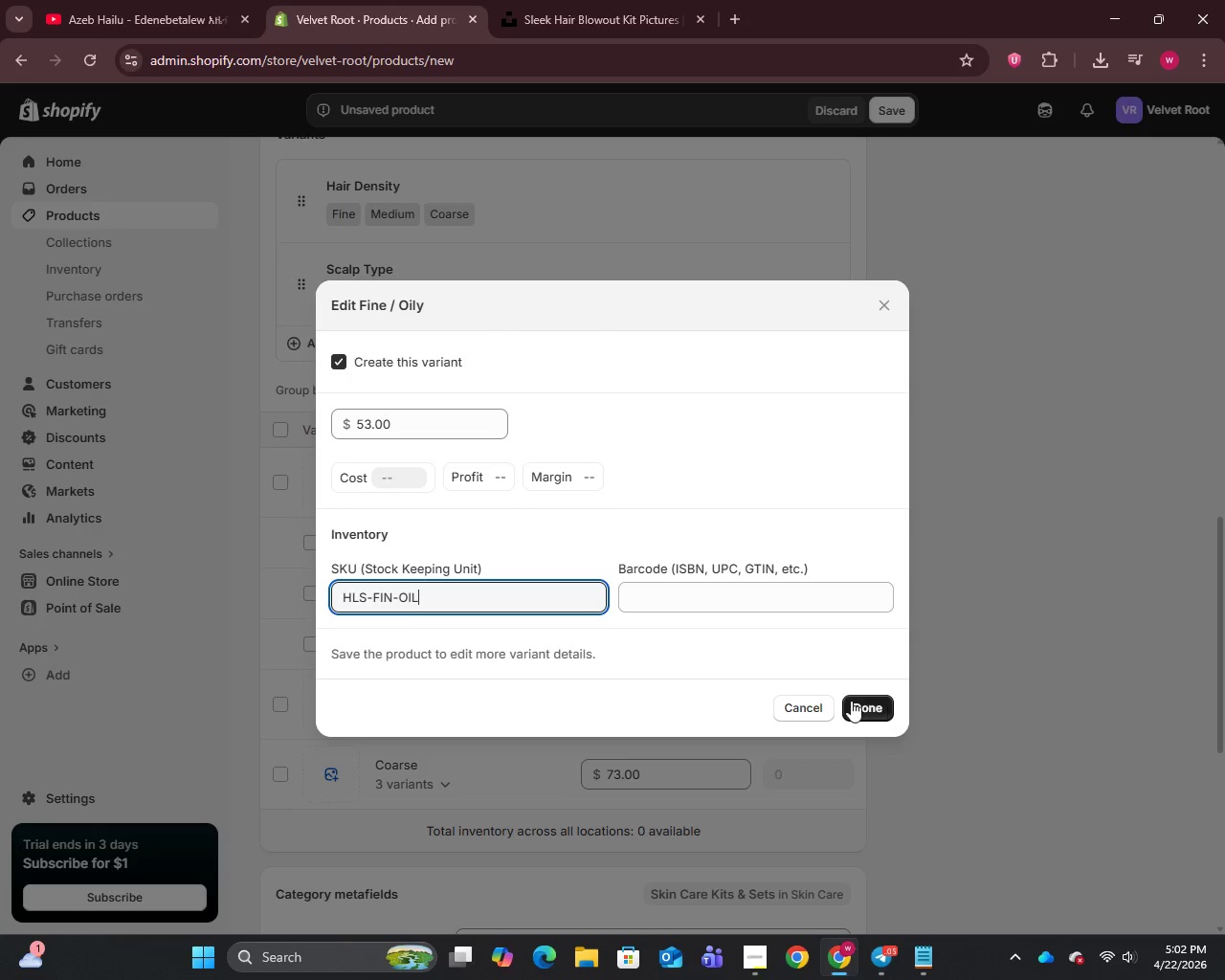 
left_click([884, 702])
 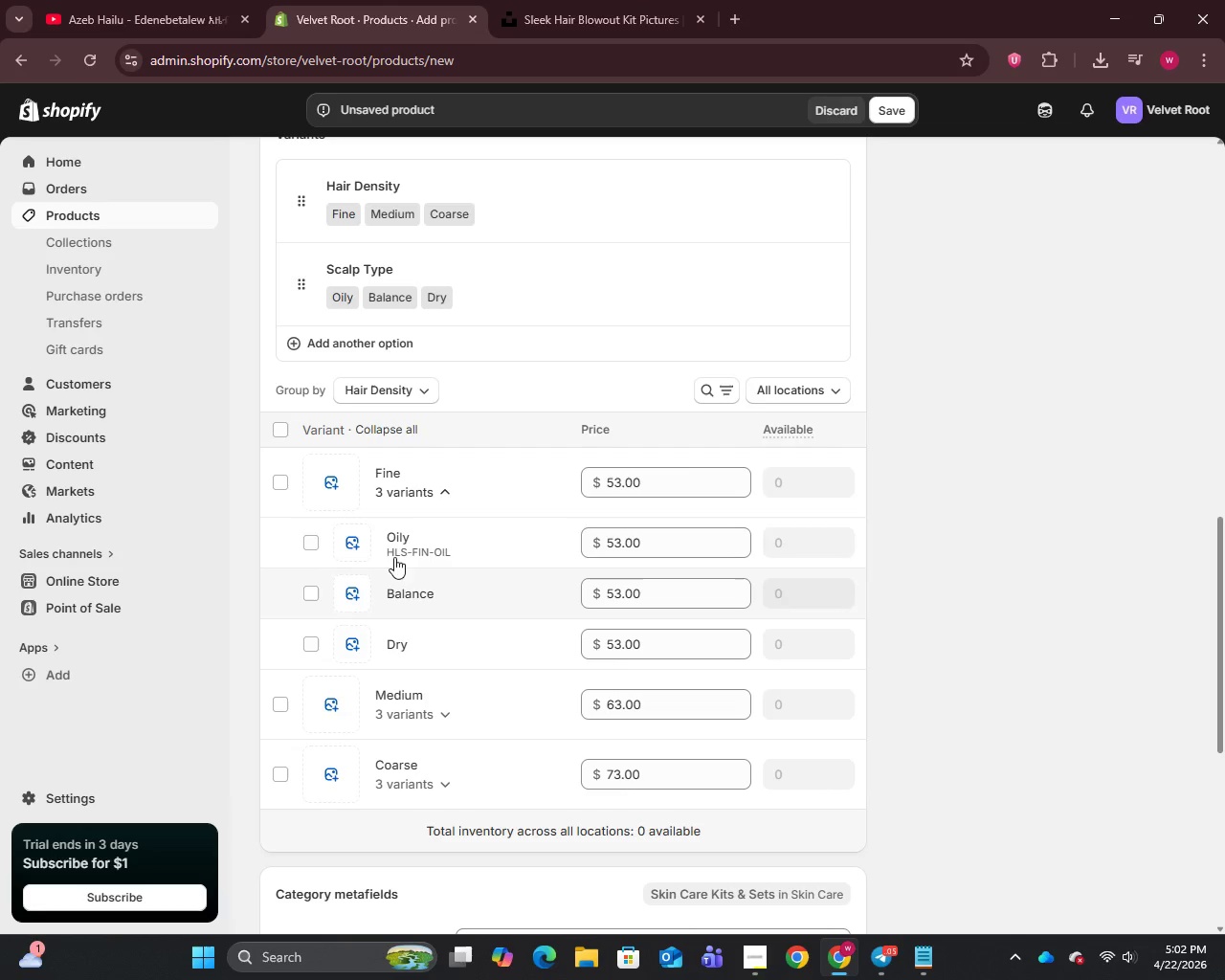 
left_click([405, 579])
 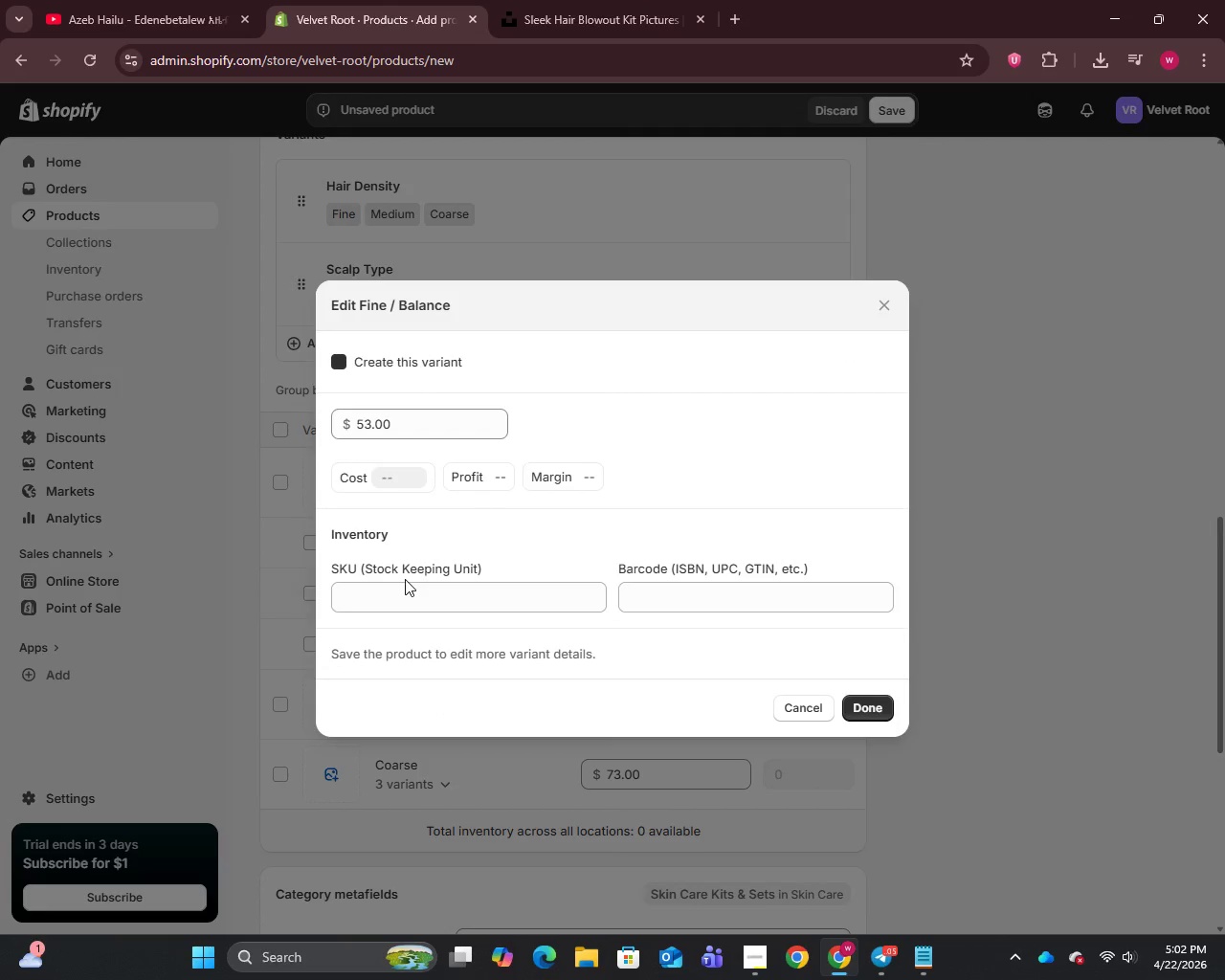 
left_click([410, 583])
 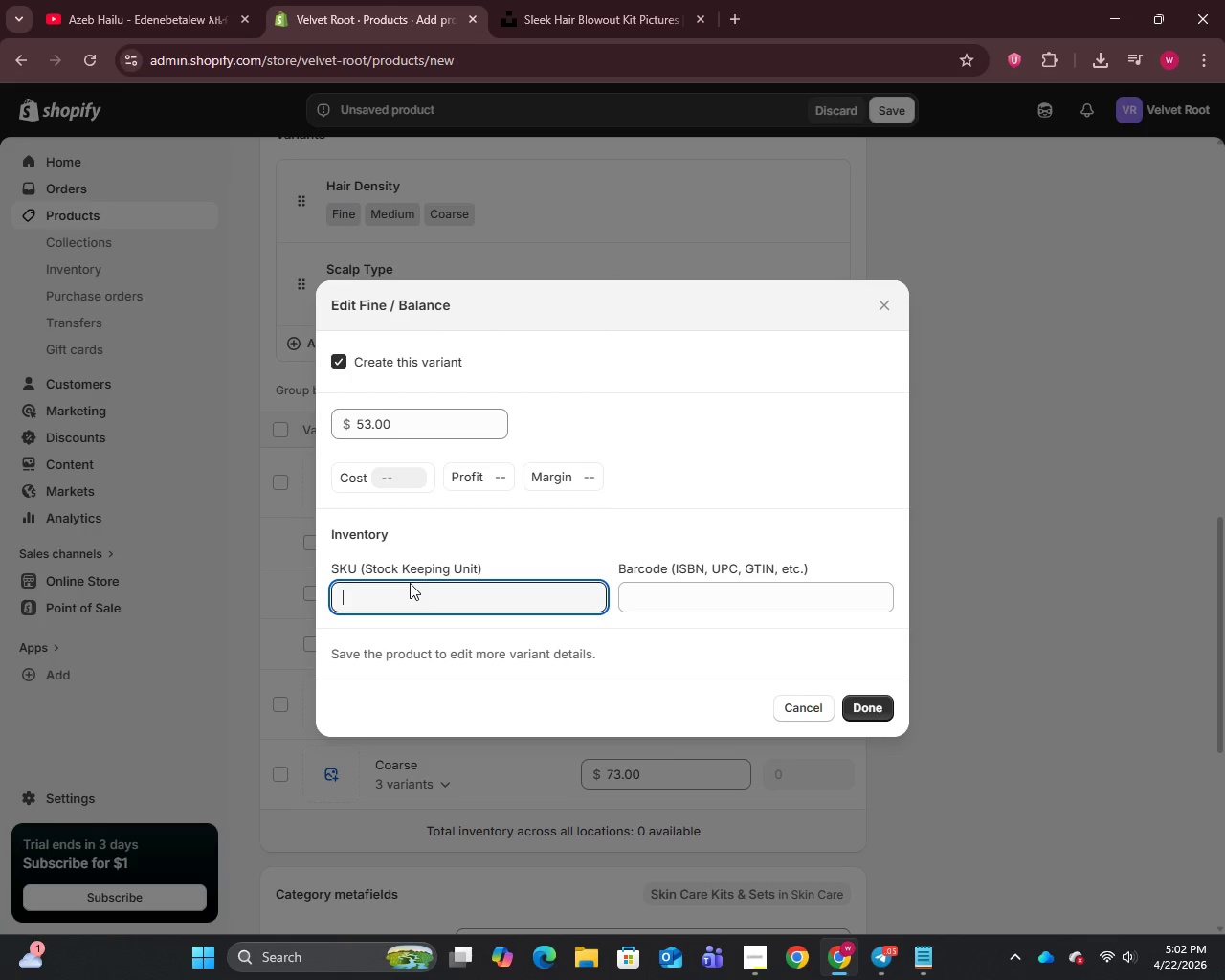 
key(Control+V)
 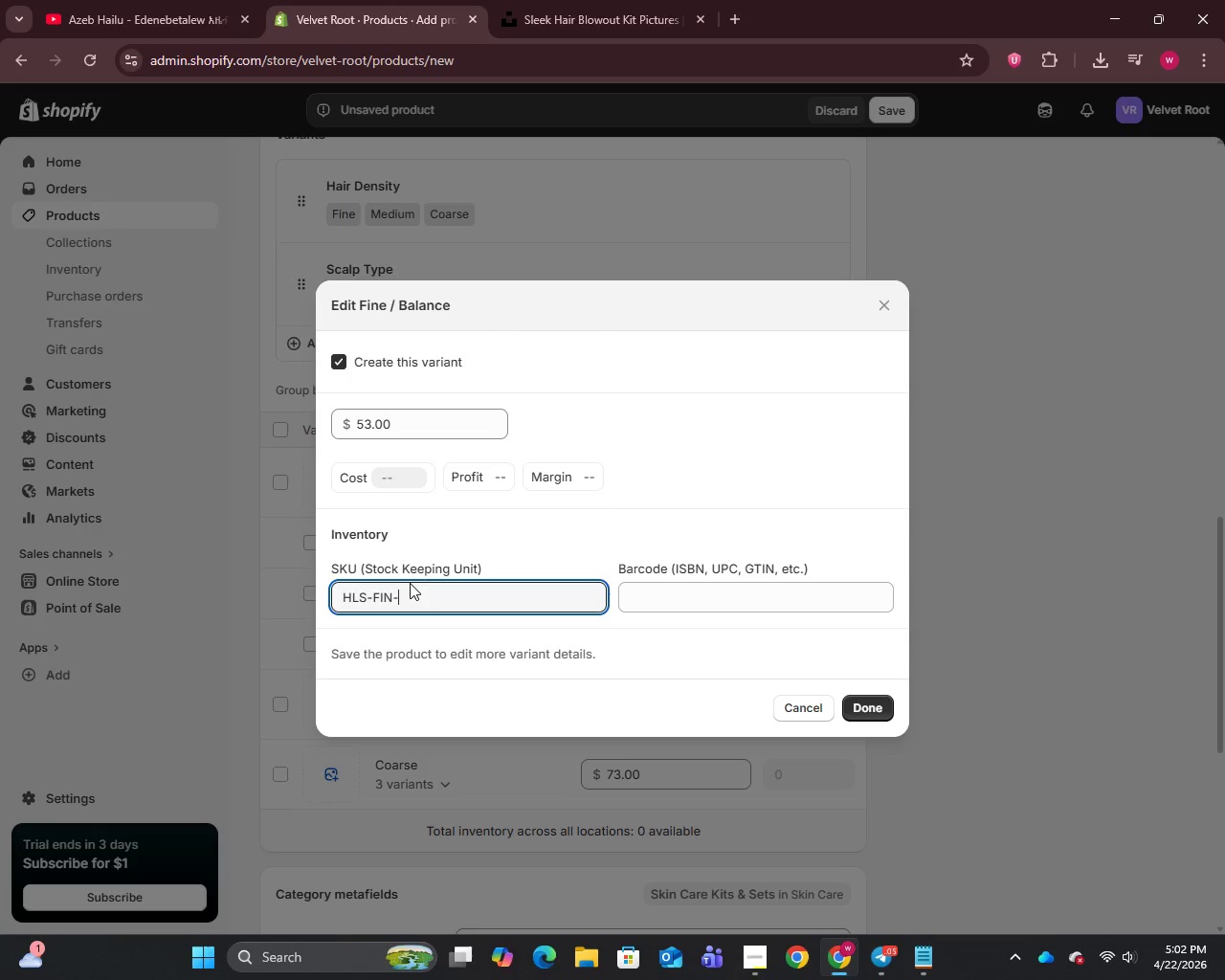 
type(BSL)
 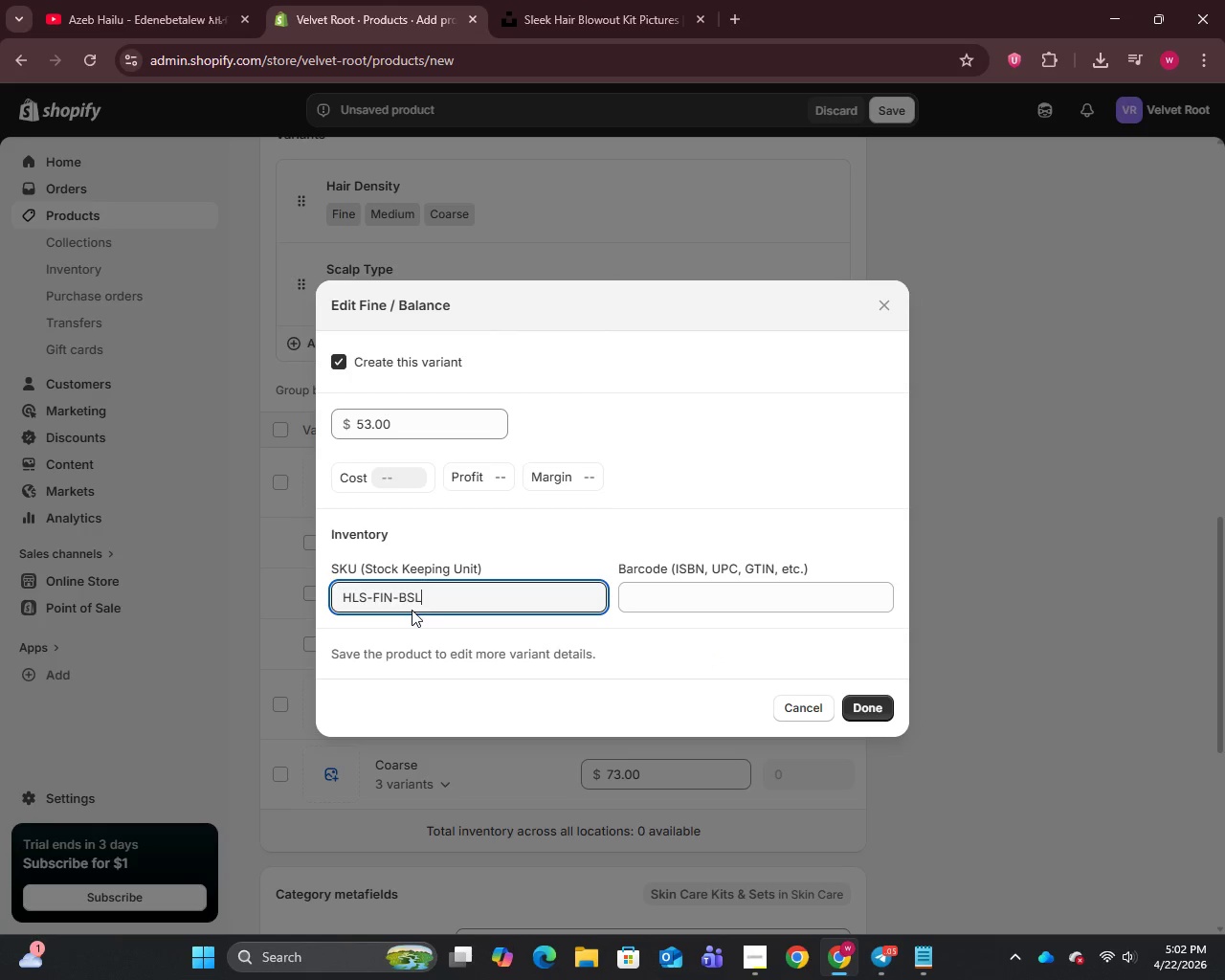 
left_click([412, 599])
 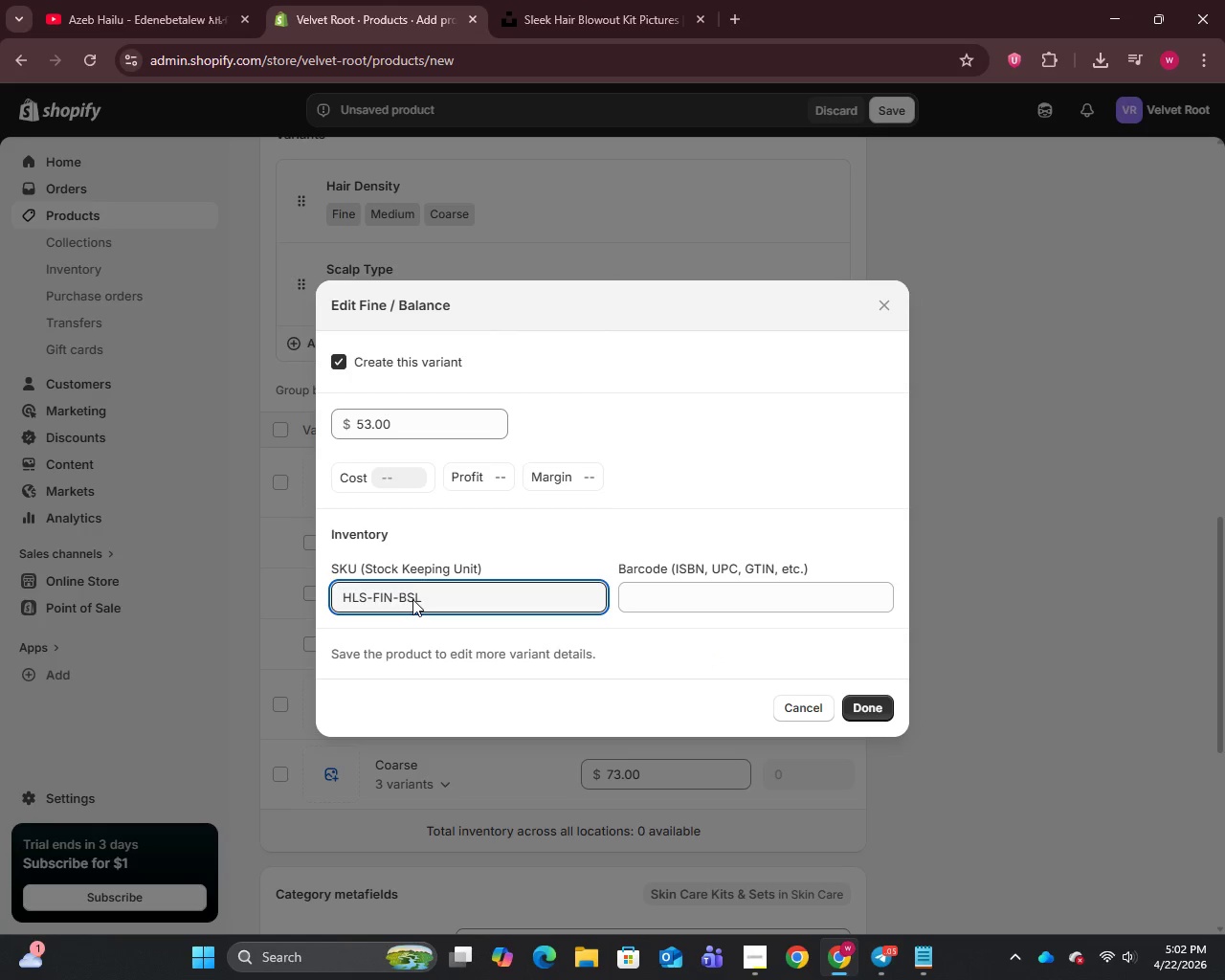 
key(Backspace)
 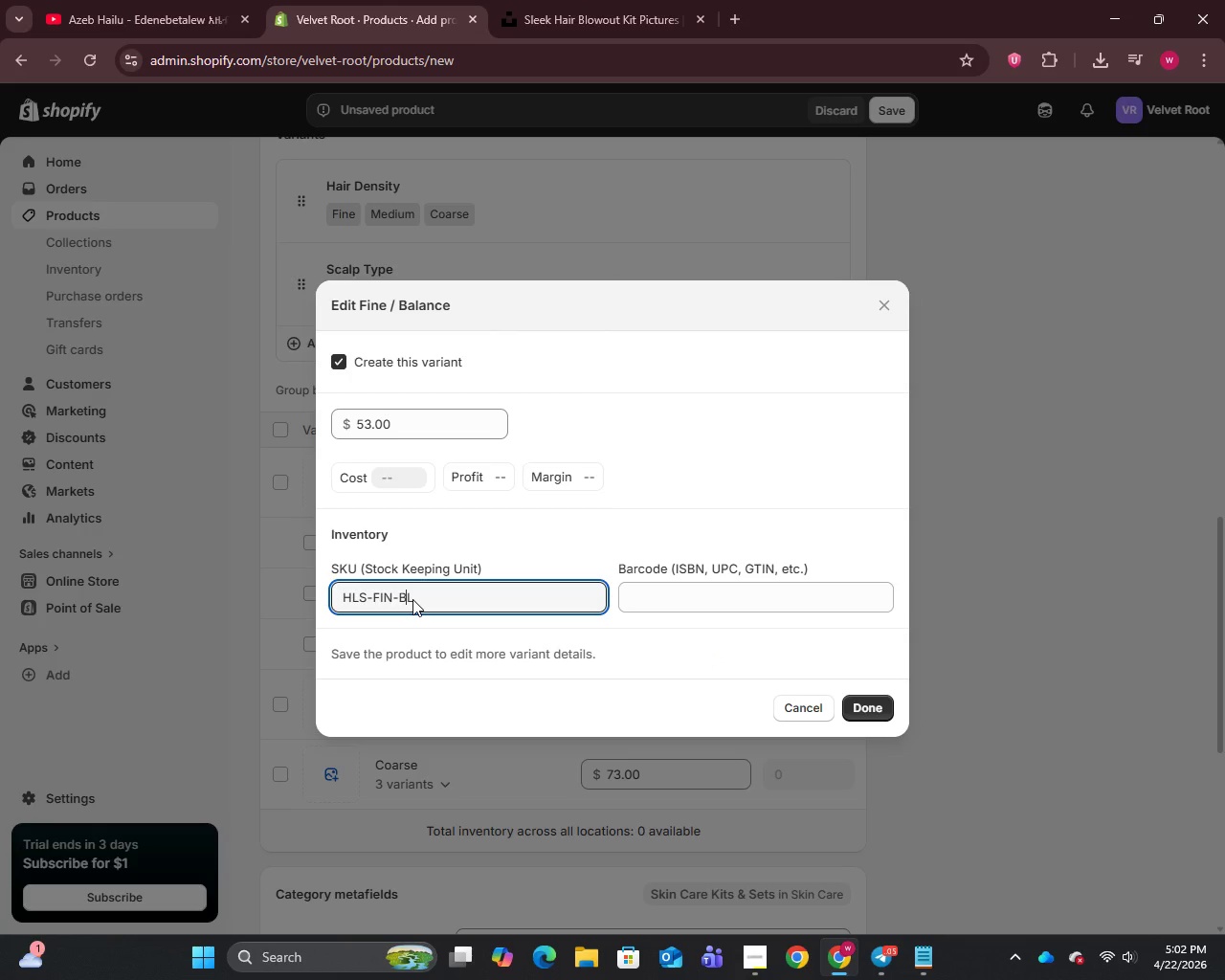 
key(A)
 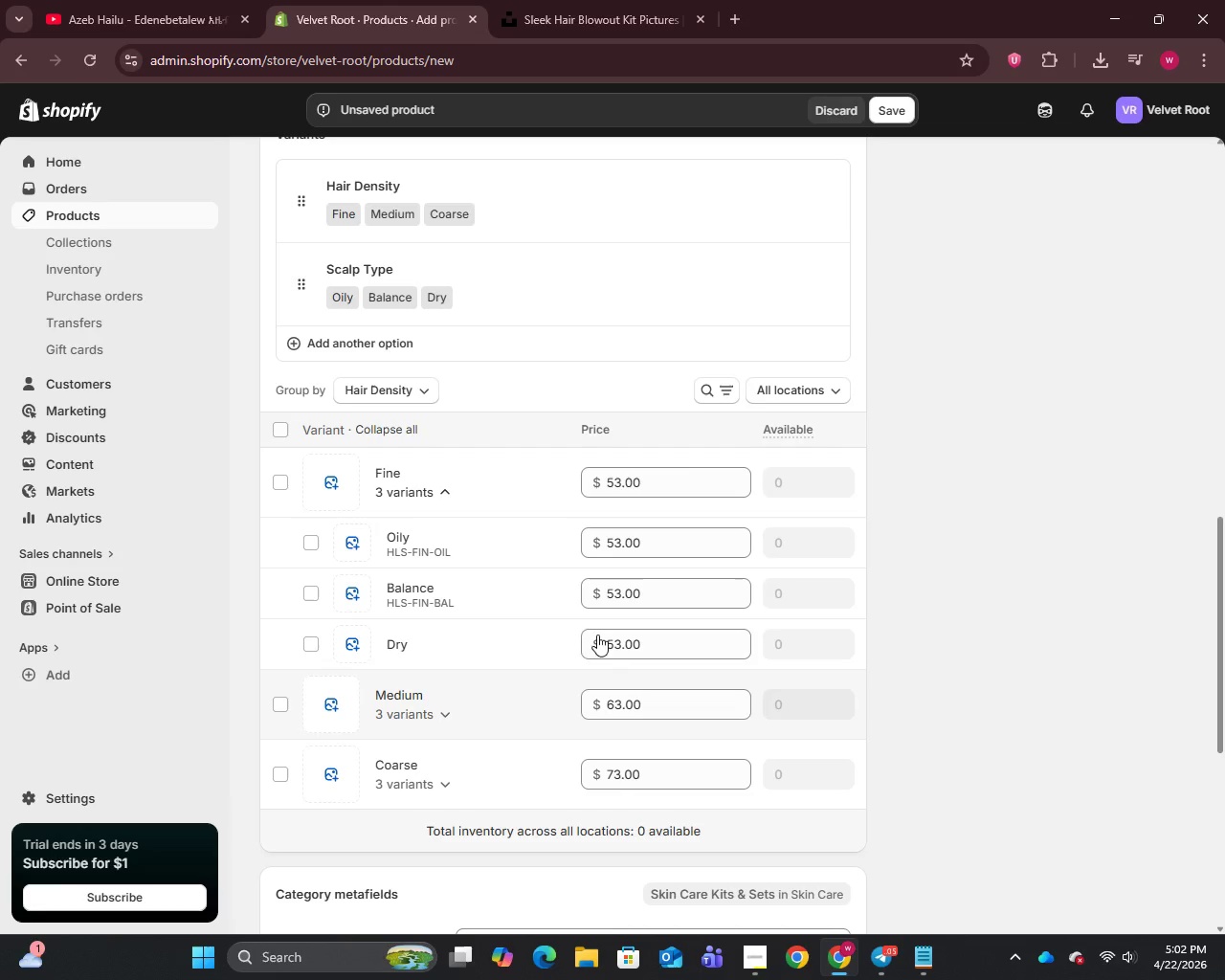 
left_click([398, 651])
 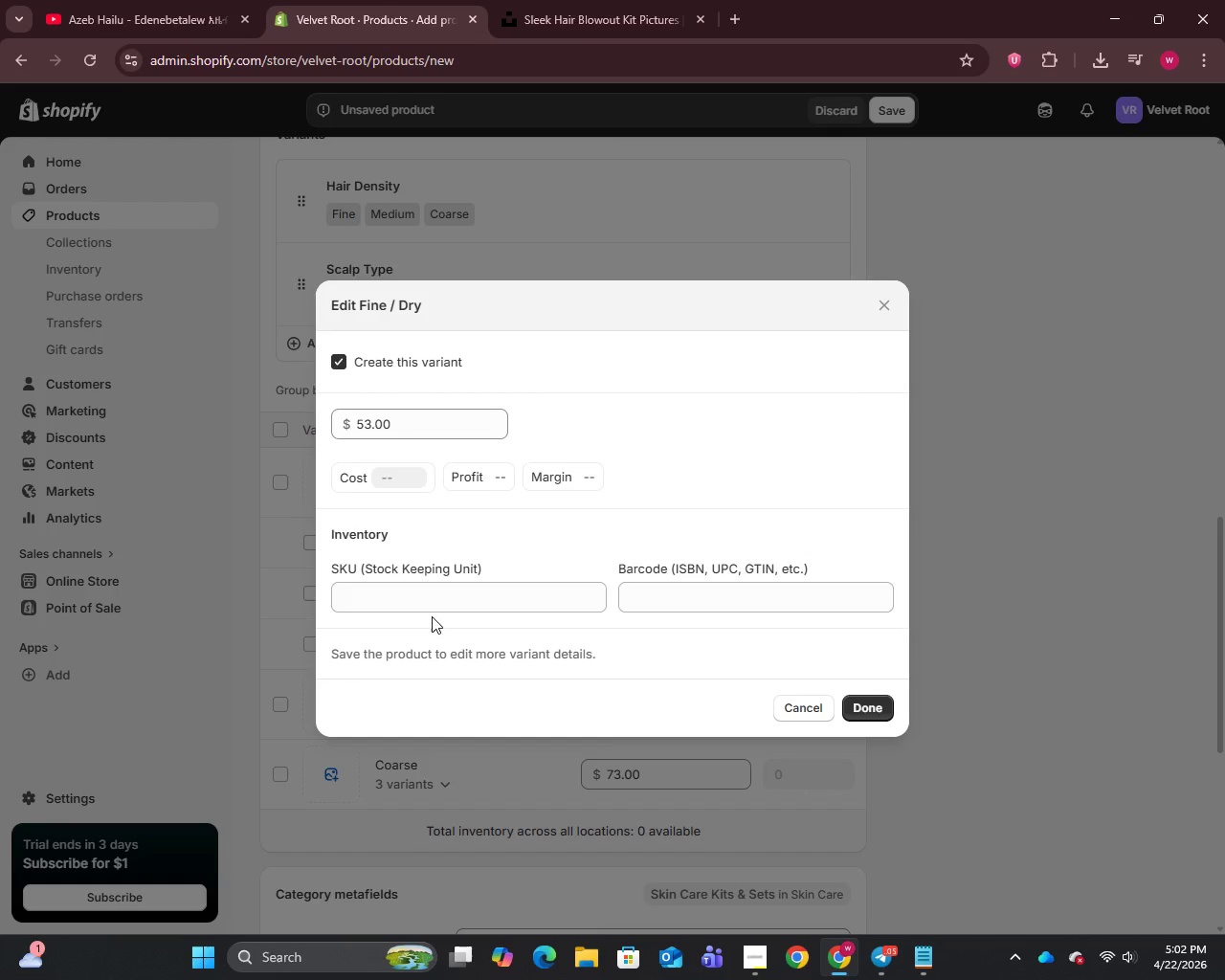 
left_click([430, 586])
 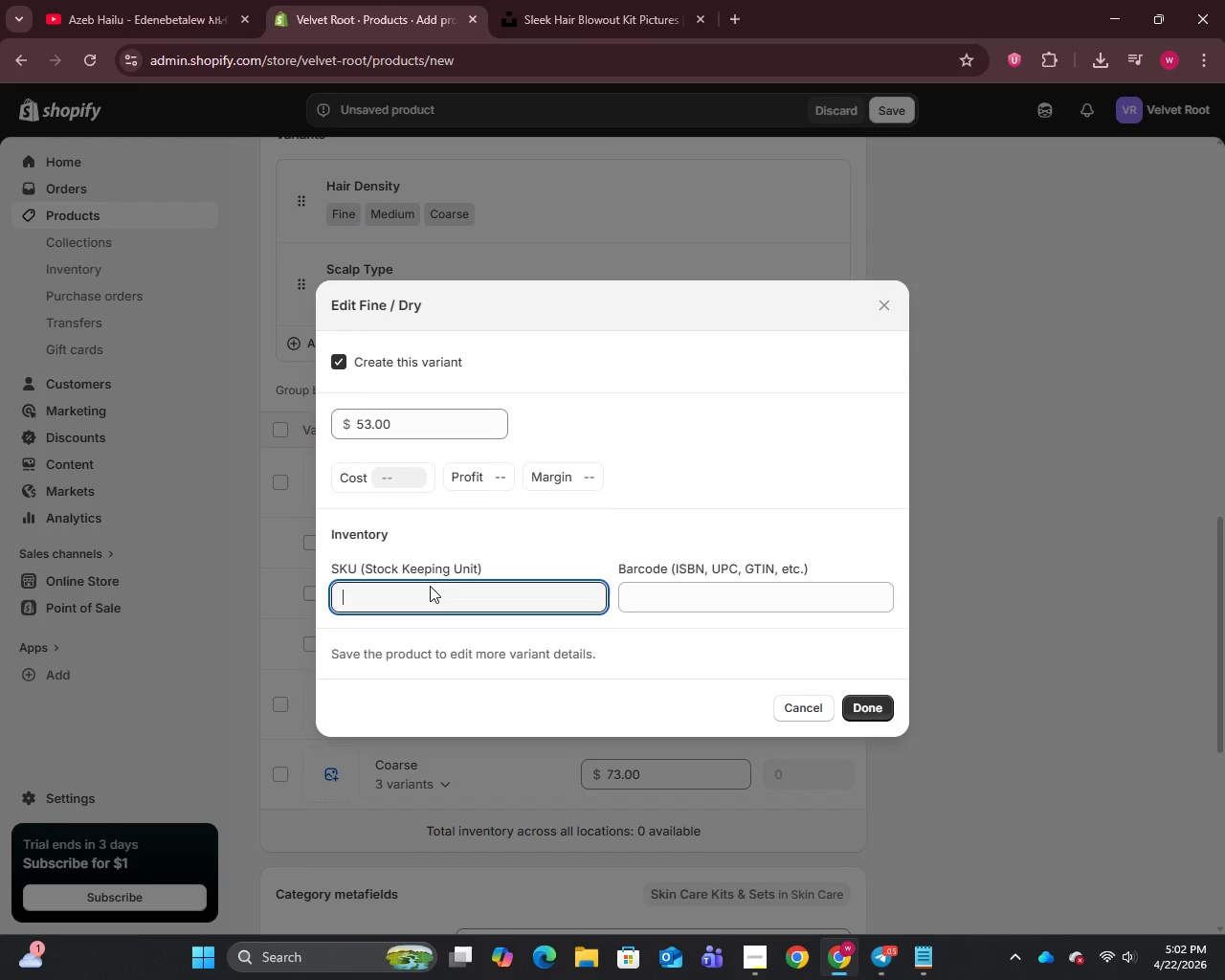 
key(Control+V)
 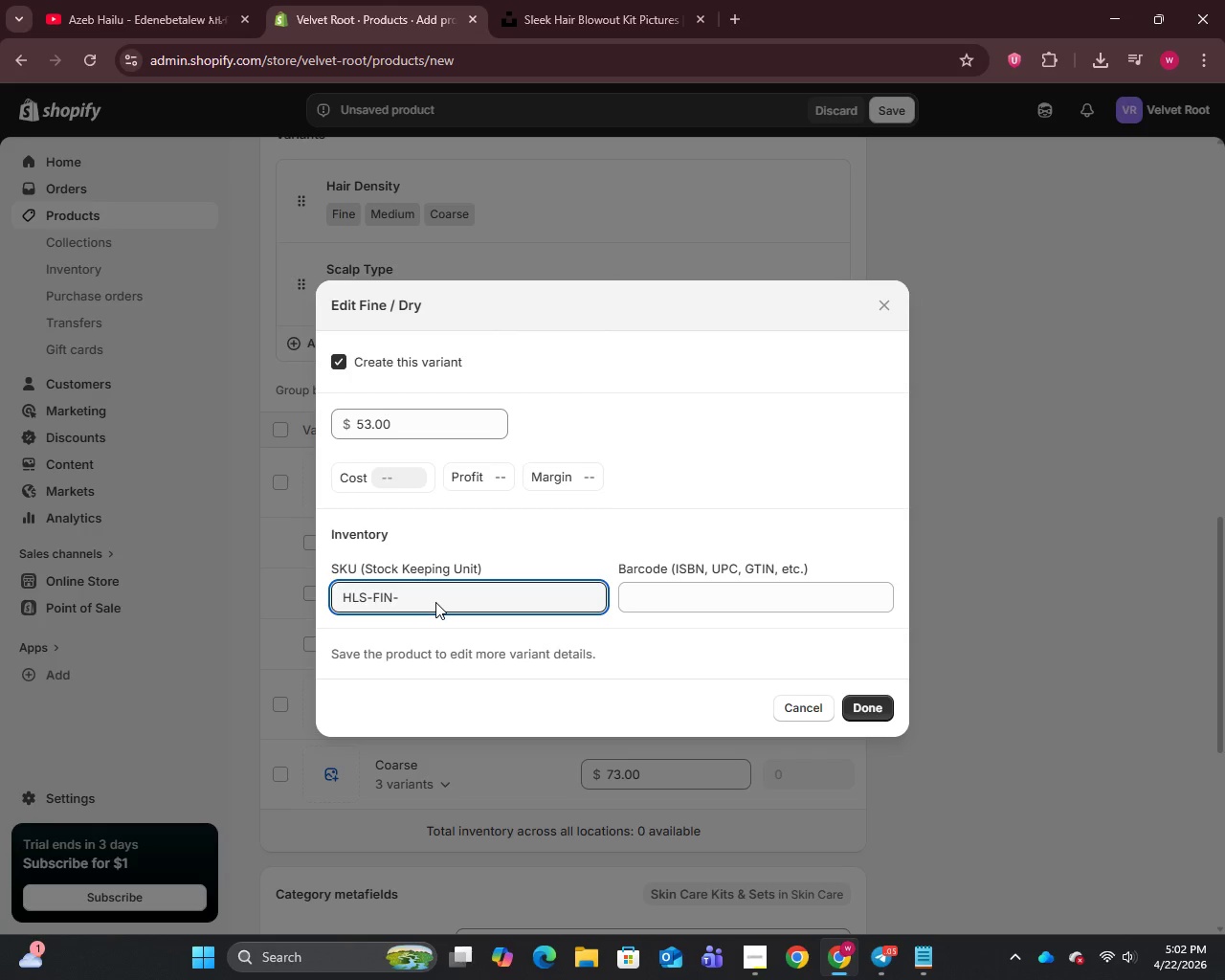 
type(DRY)
 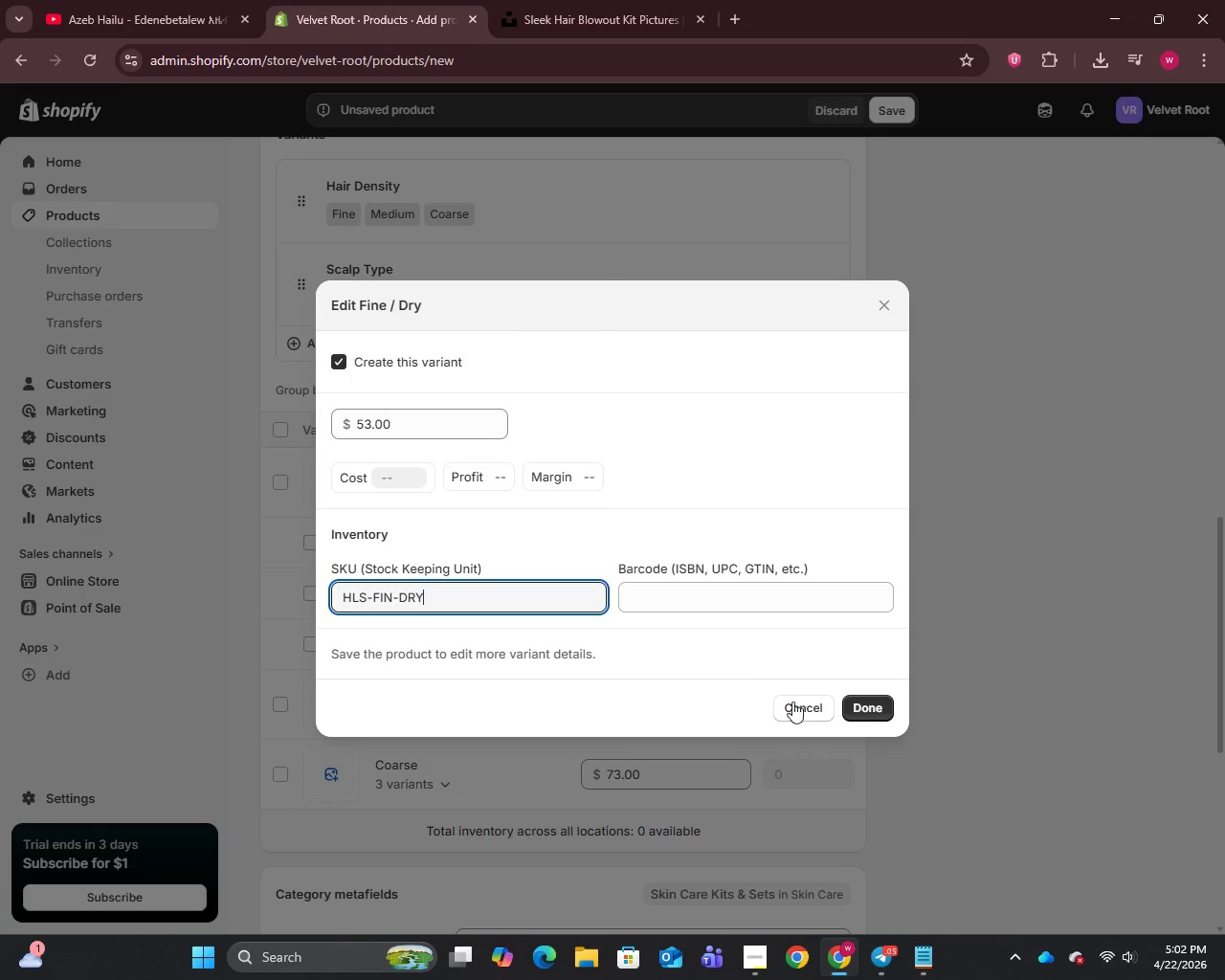 
left_click([869, 705])
 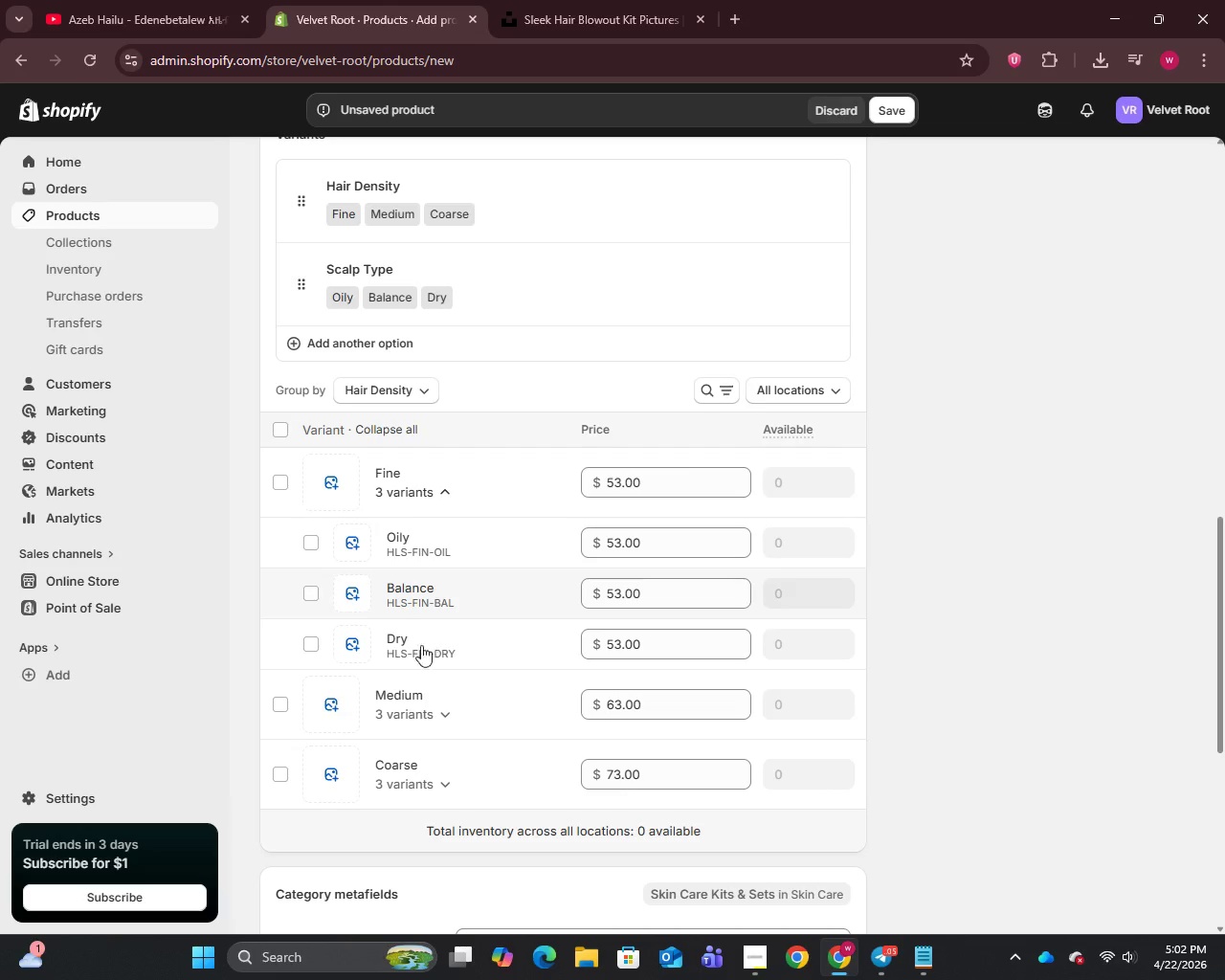 
left_click([409, 700])
 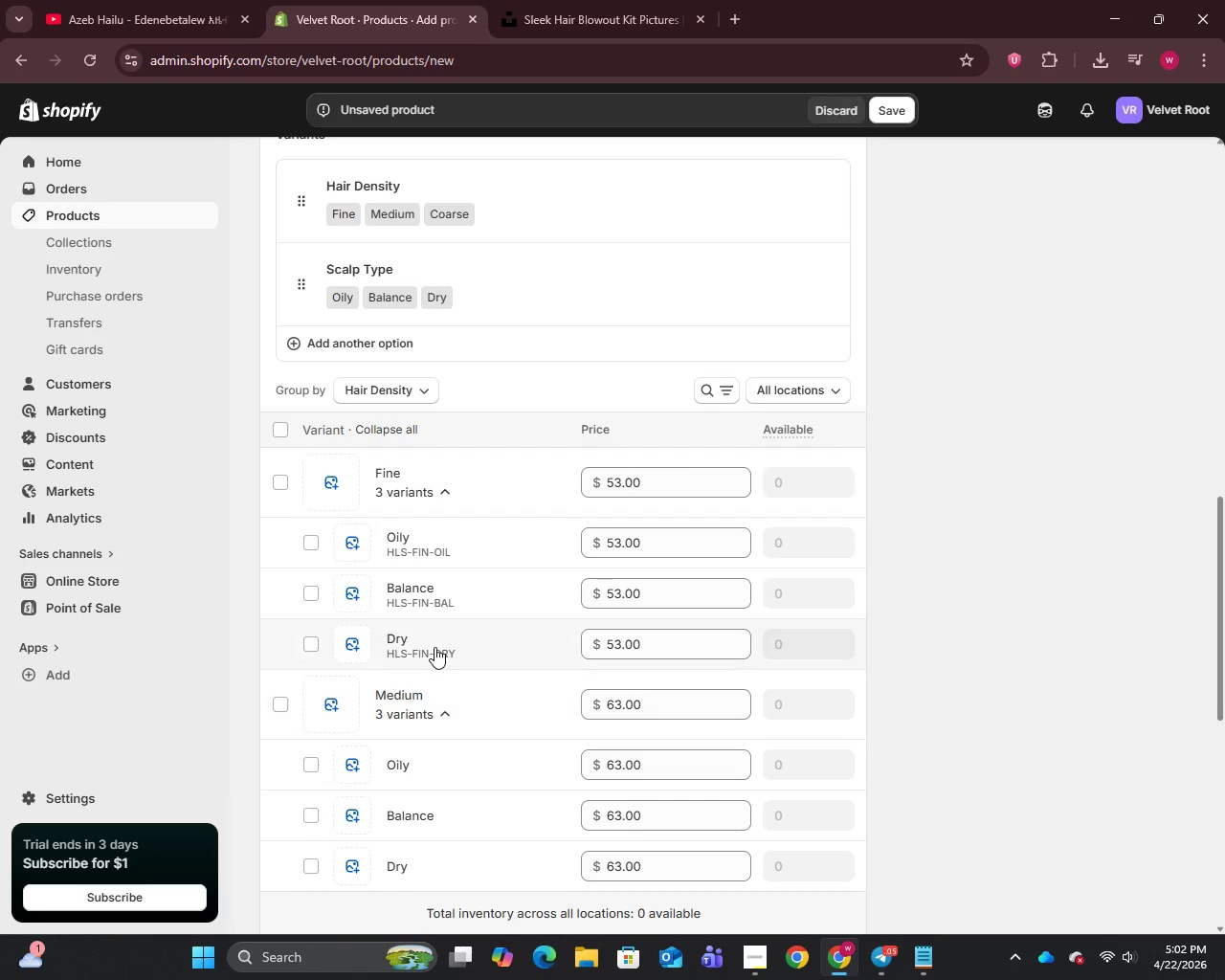 
scroll: coordinate [434, 647], scroll_direction: down, amount: 1.0
 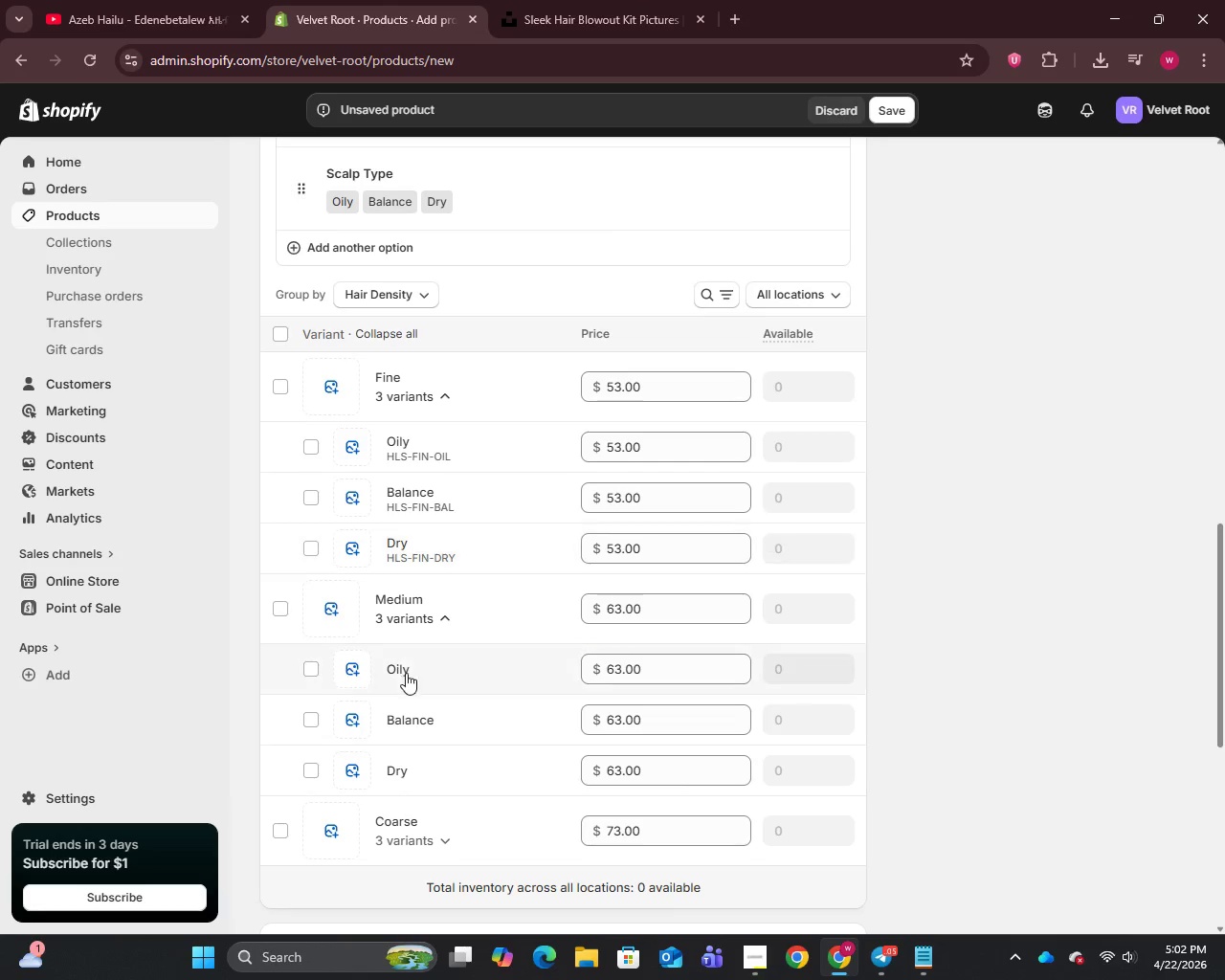 
left_click([406, 673])
 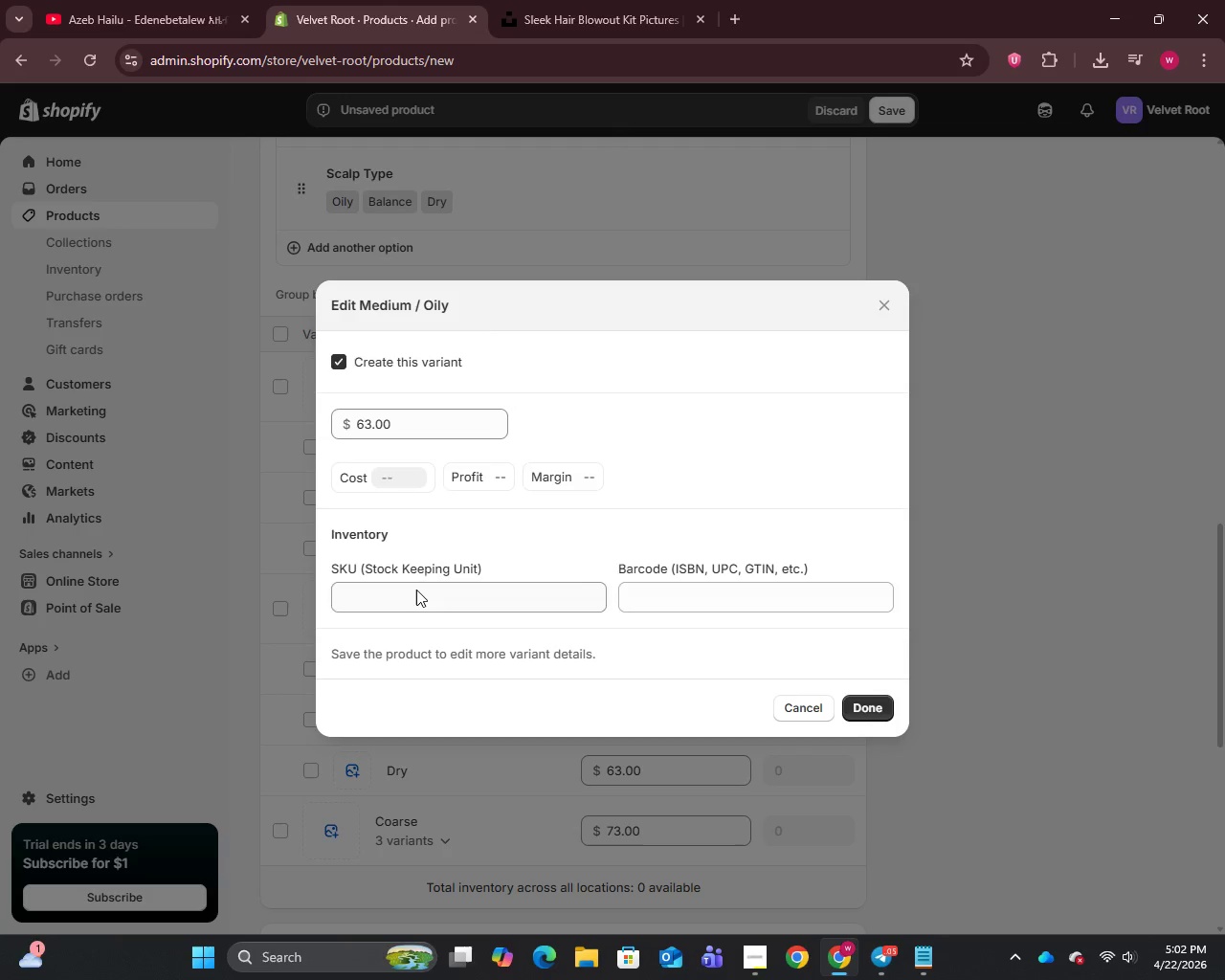 
key(Control+V)
 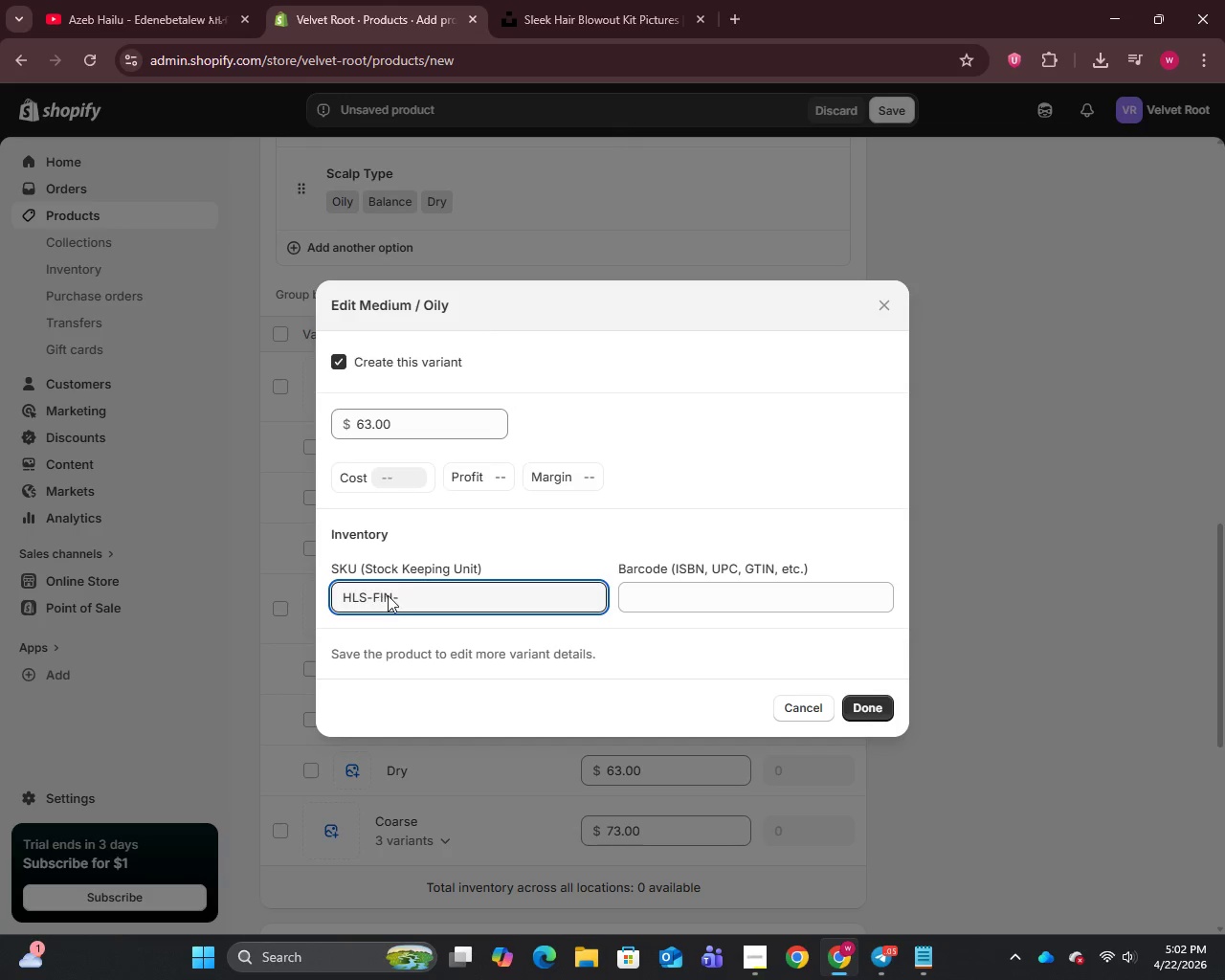 
left_click([388, 595])
 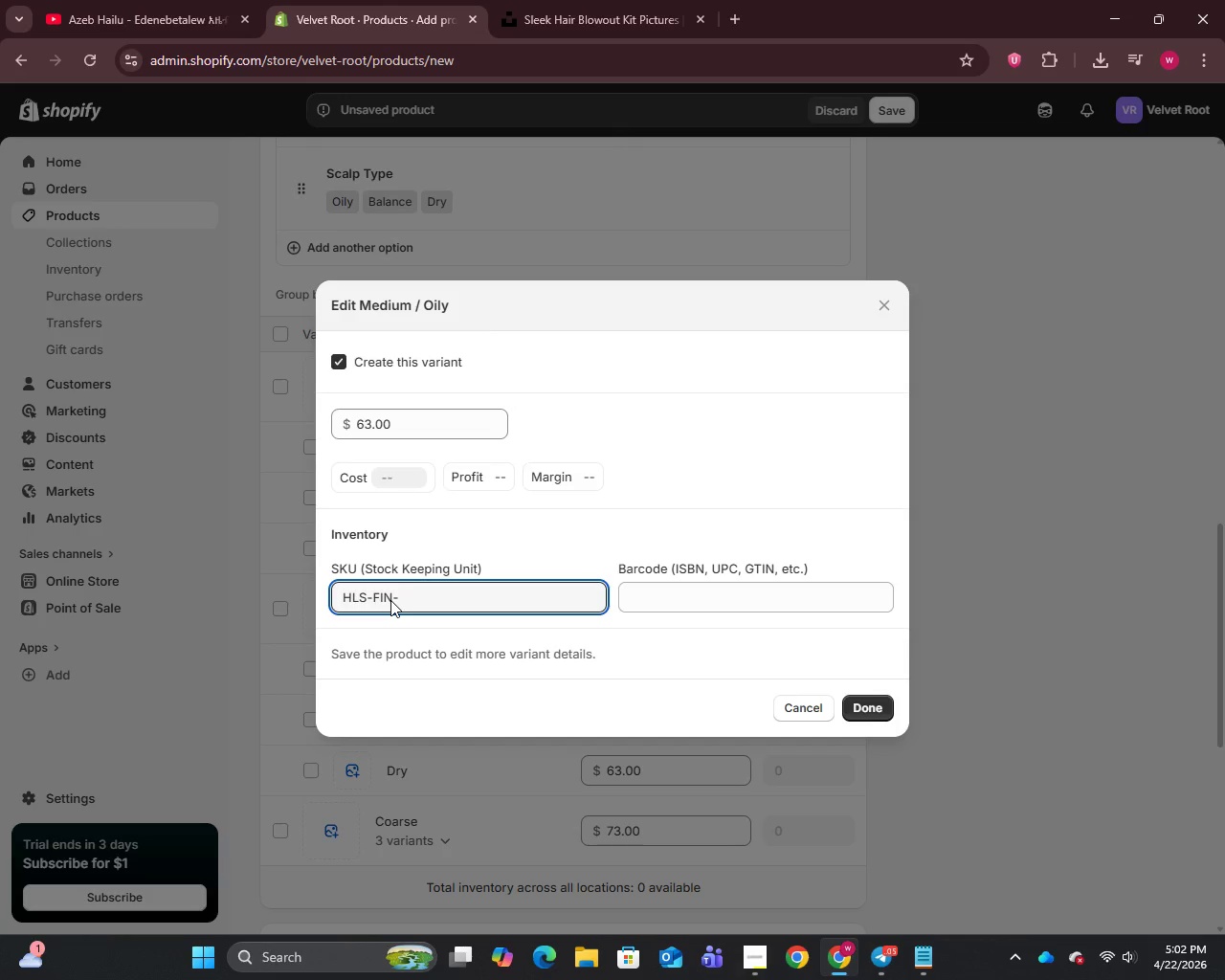 
key(ArrowRight)
 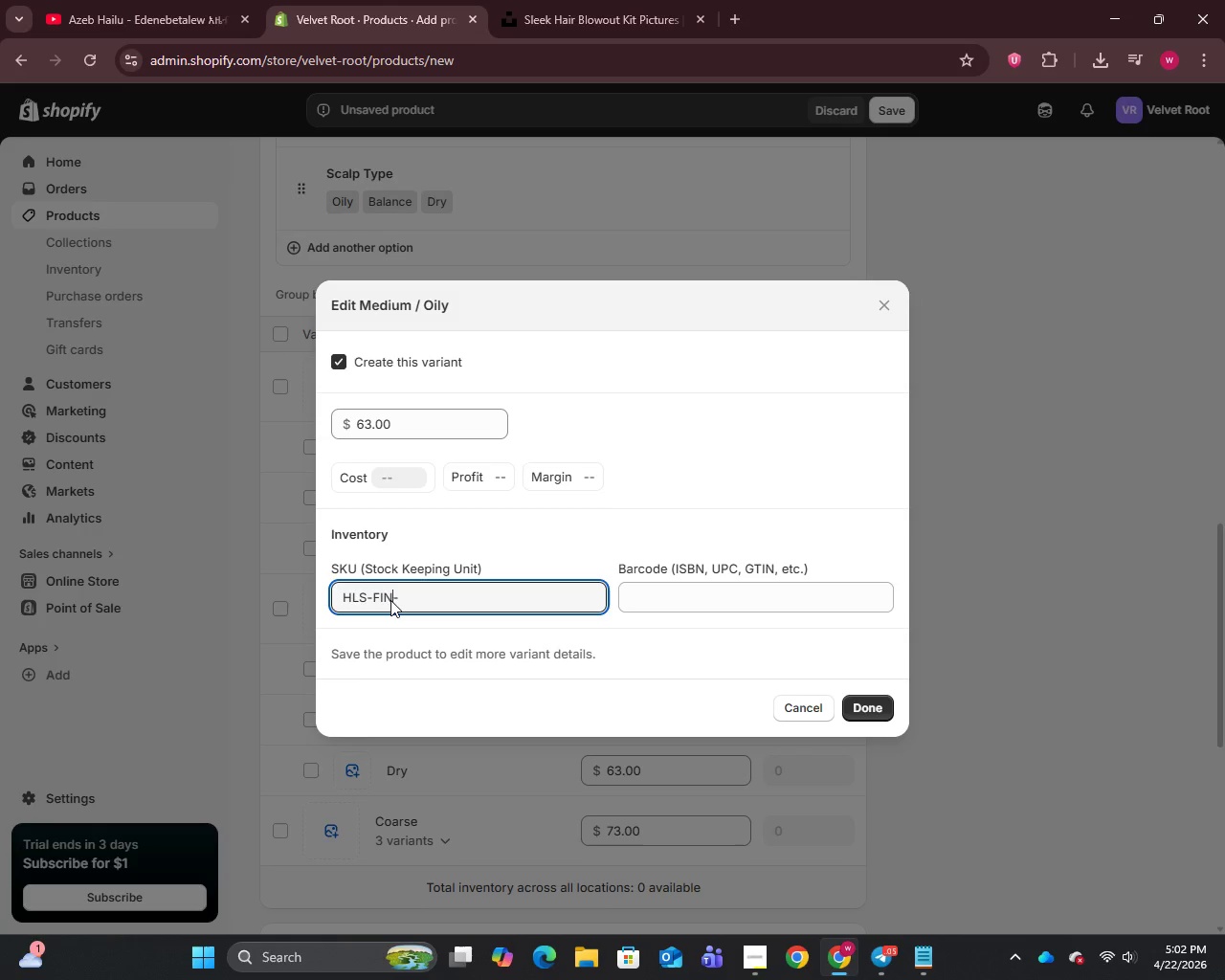 
key(Backspace)
key(Backspace)
key(Backspace)
type(MED)
 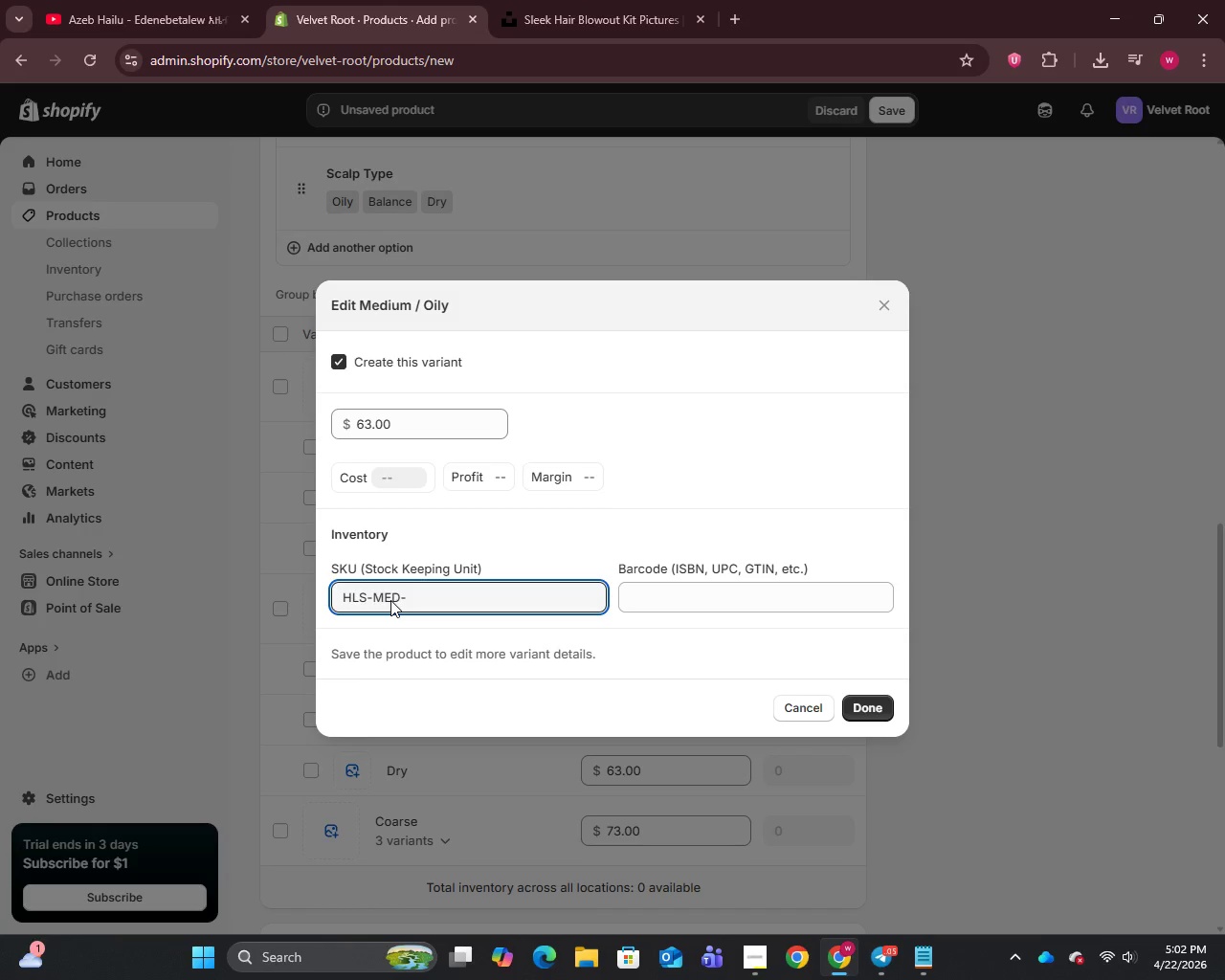 
key(ArrowRight)
 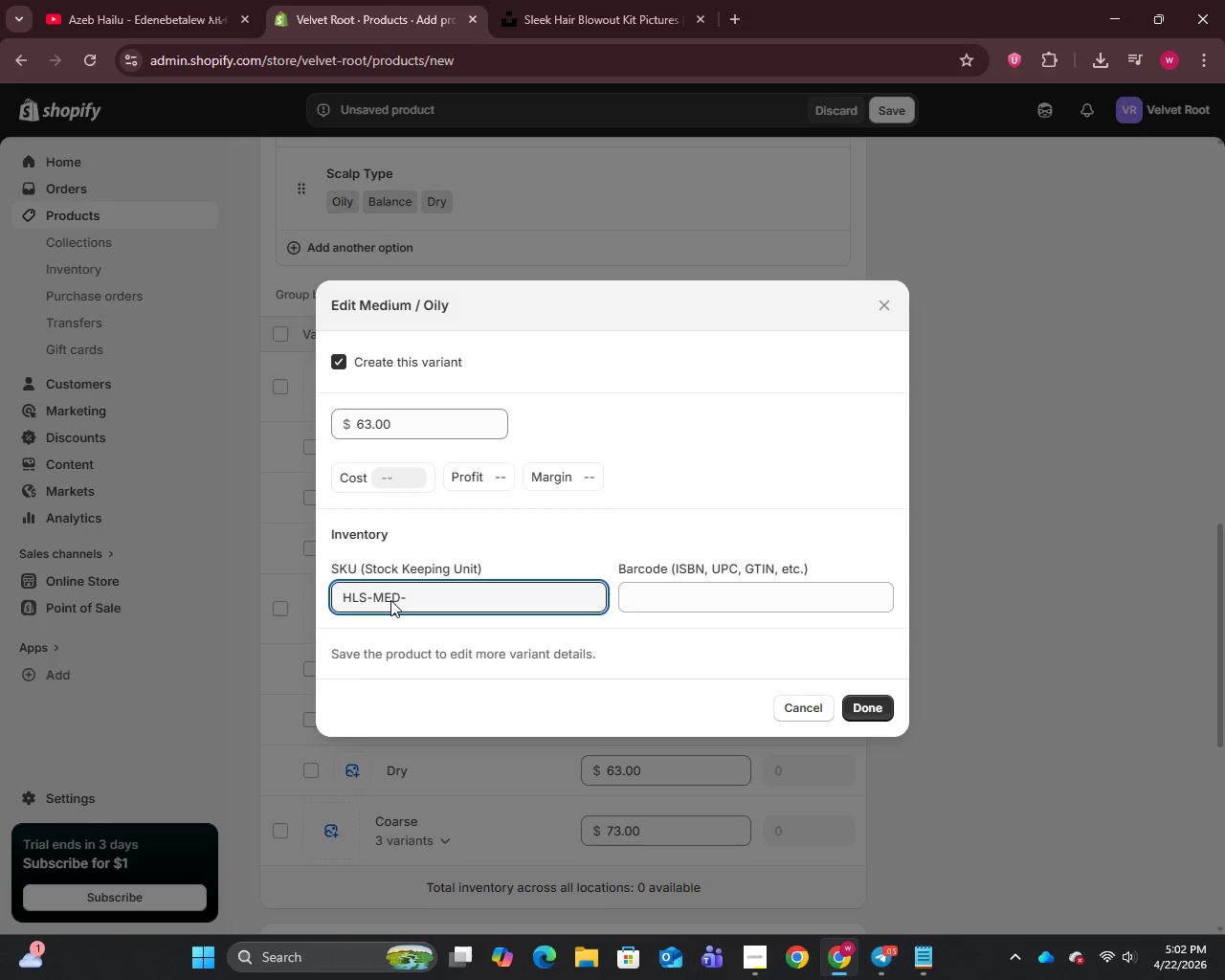 
type(OIL)
 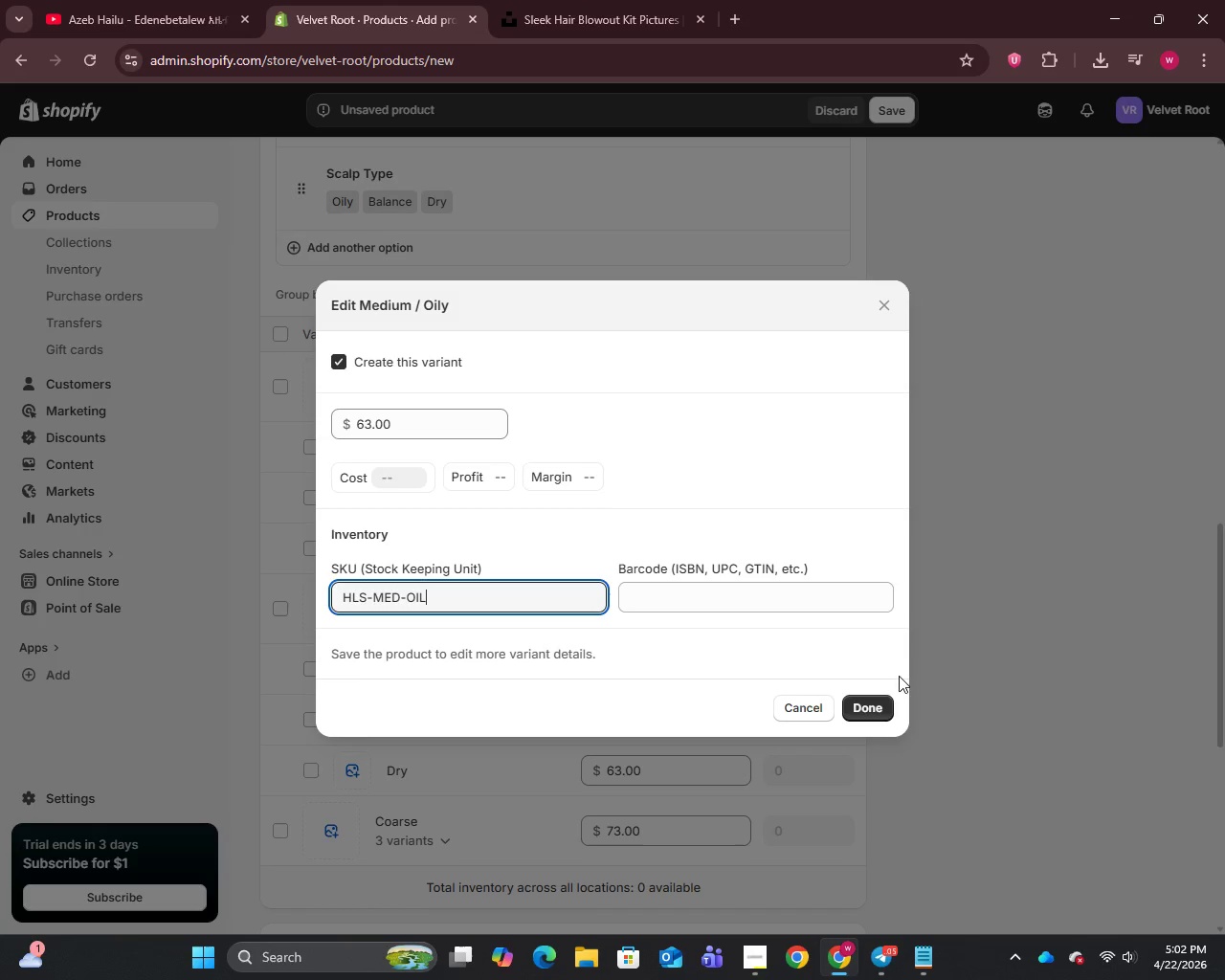 
left_click([858, 713])
 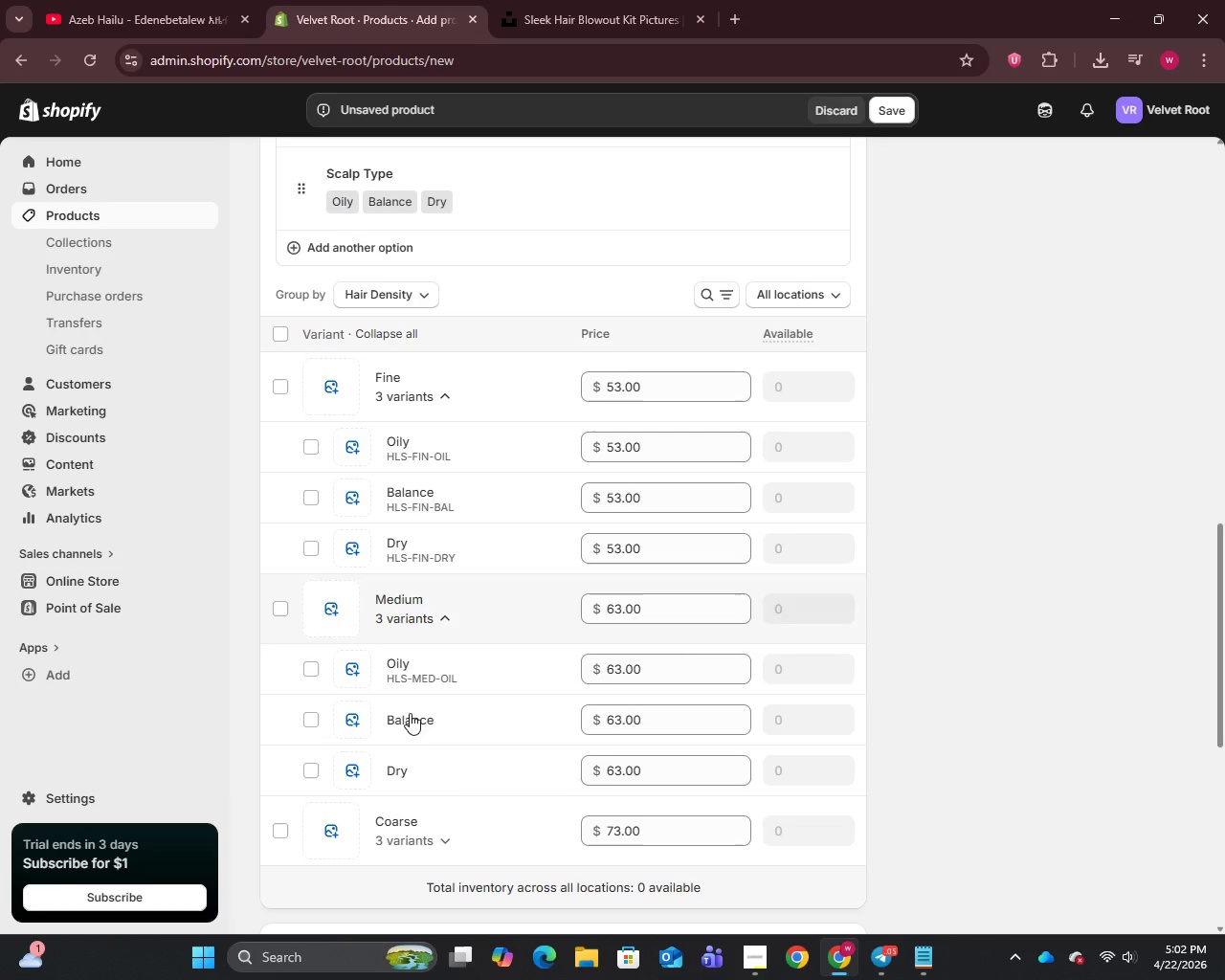 
left_click([409, 719])
 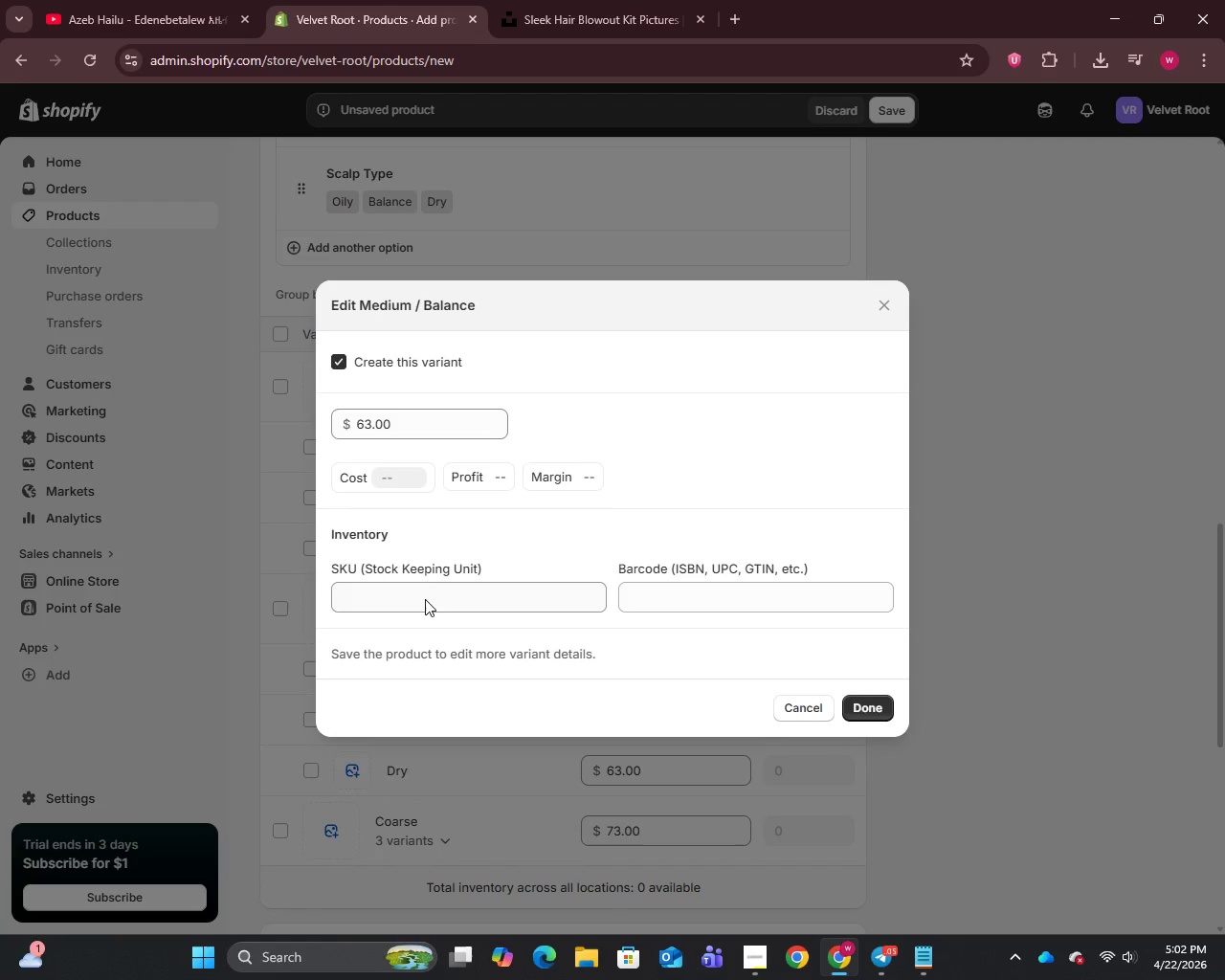 
left_click([426, 590])
 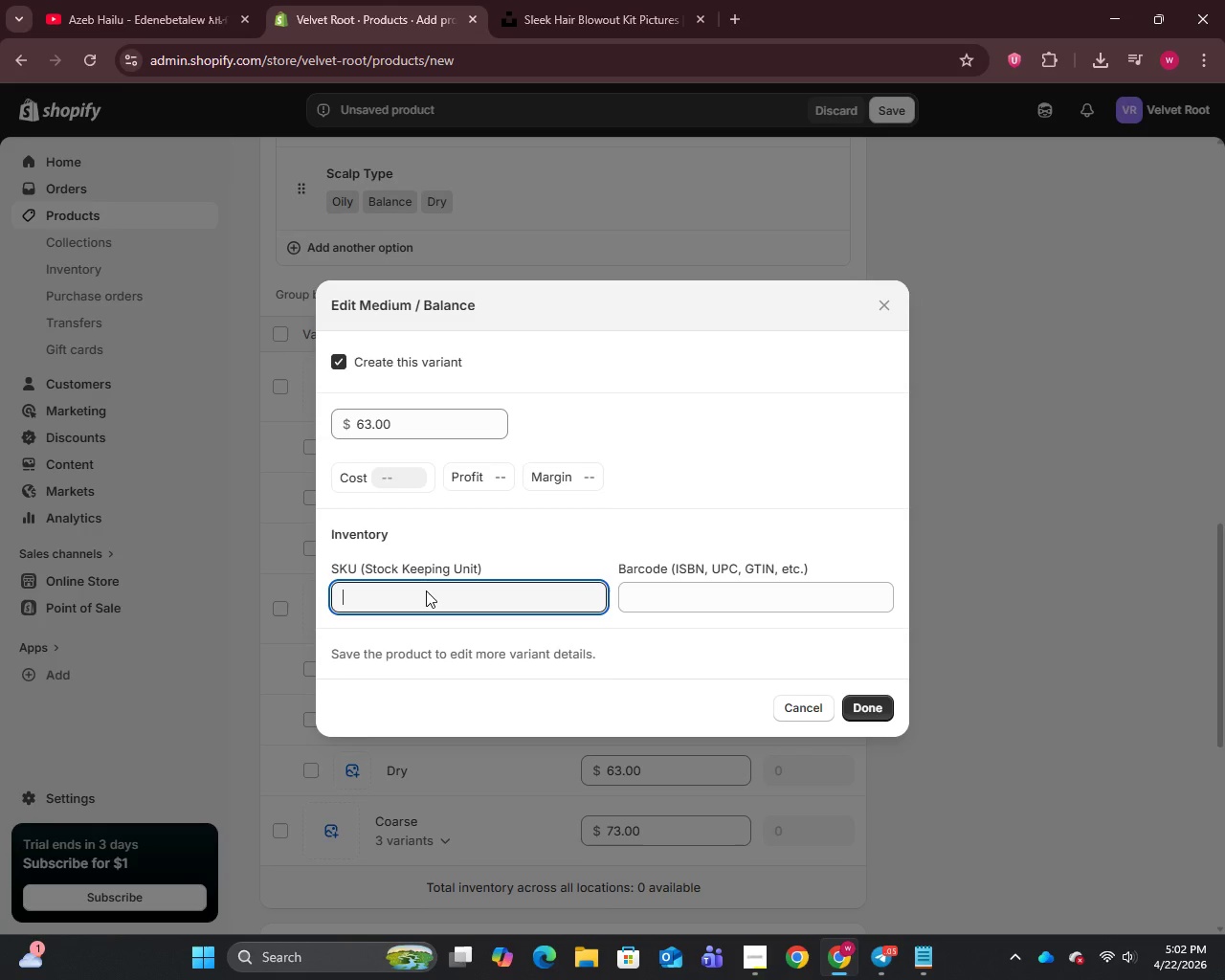 
key(Control+V)
 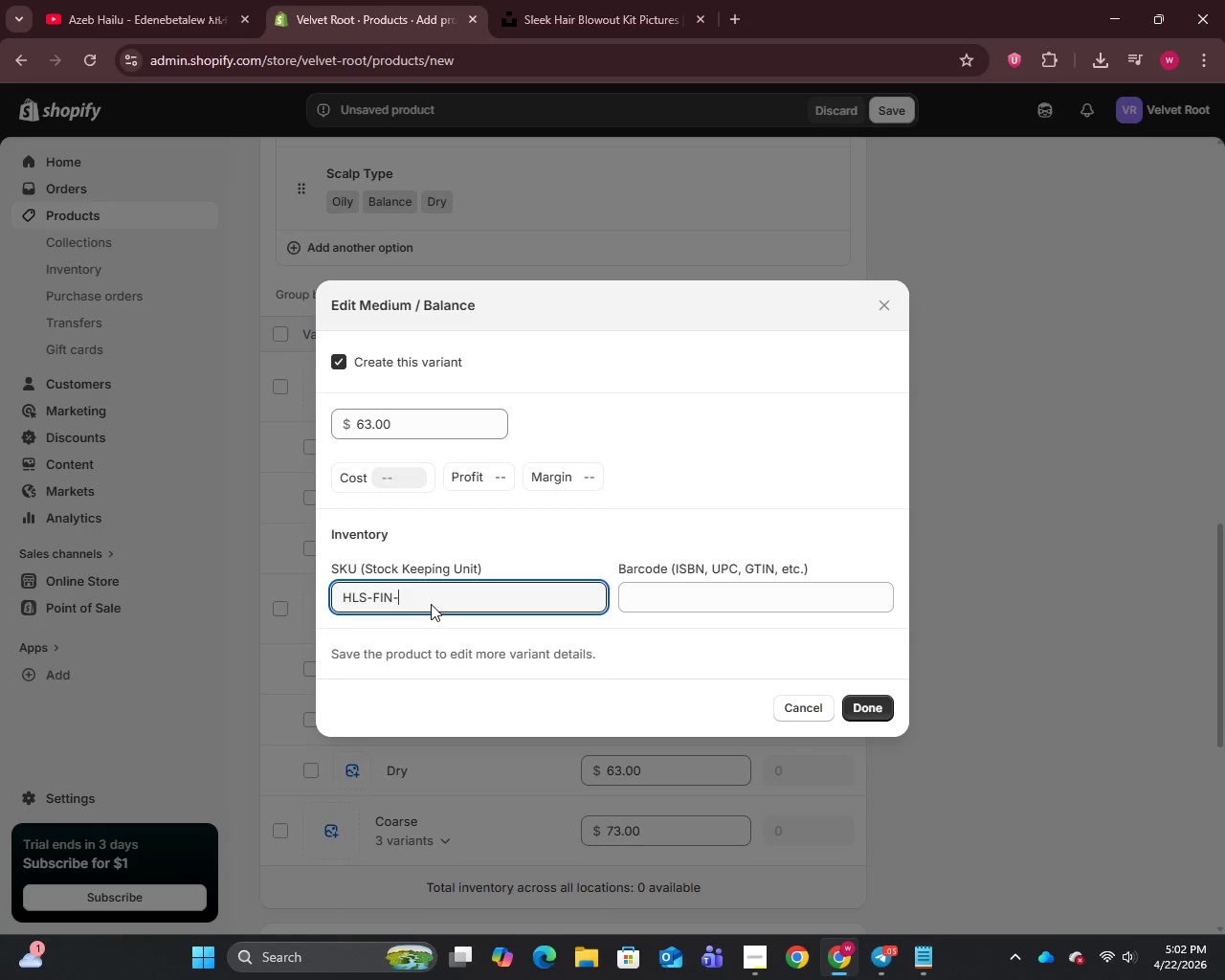 
type(BAL)
 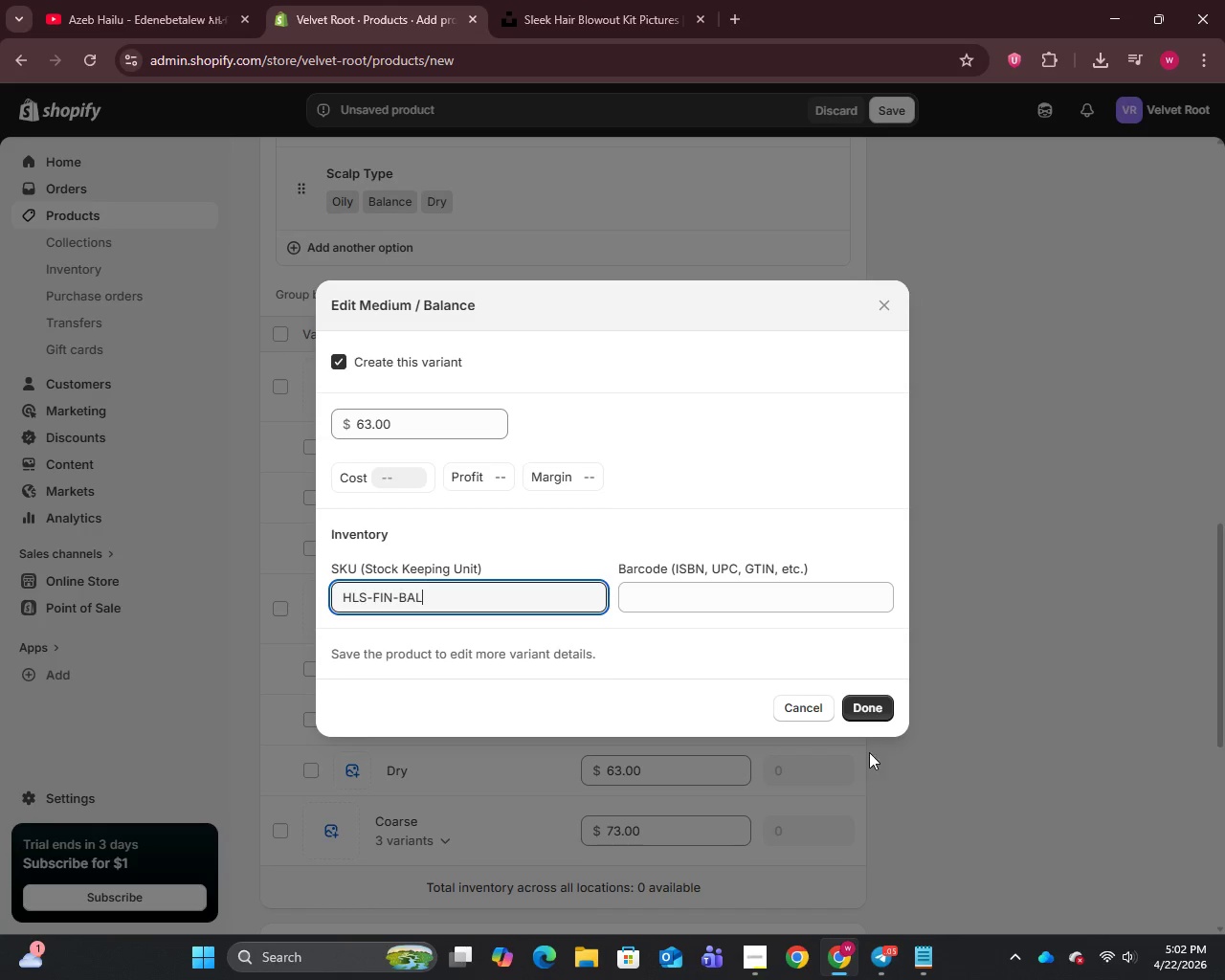 
left_click([867, 708])
 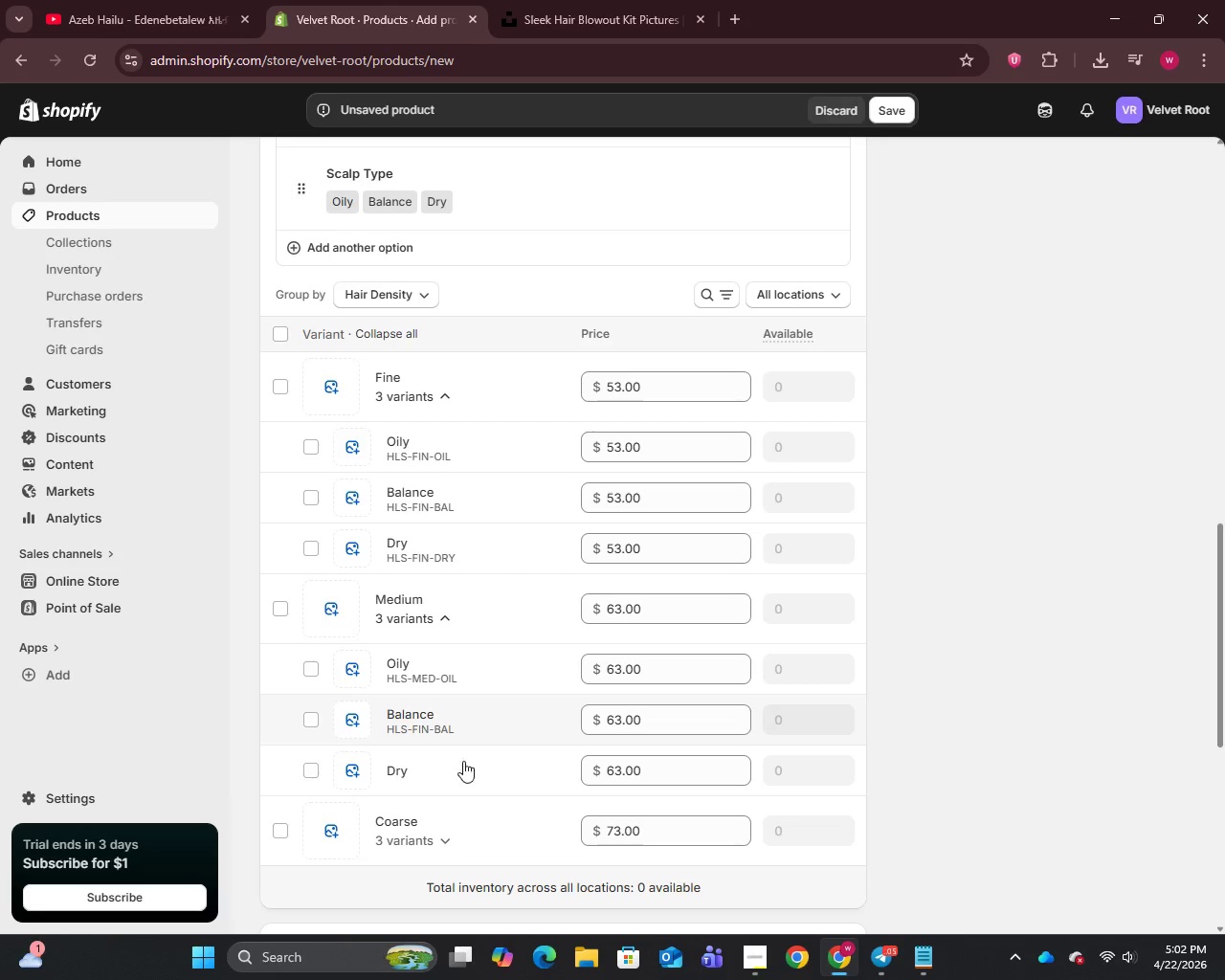 
left_click([442, 757])
 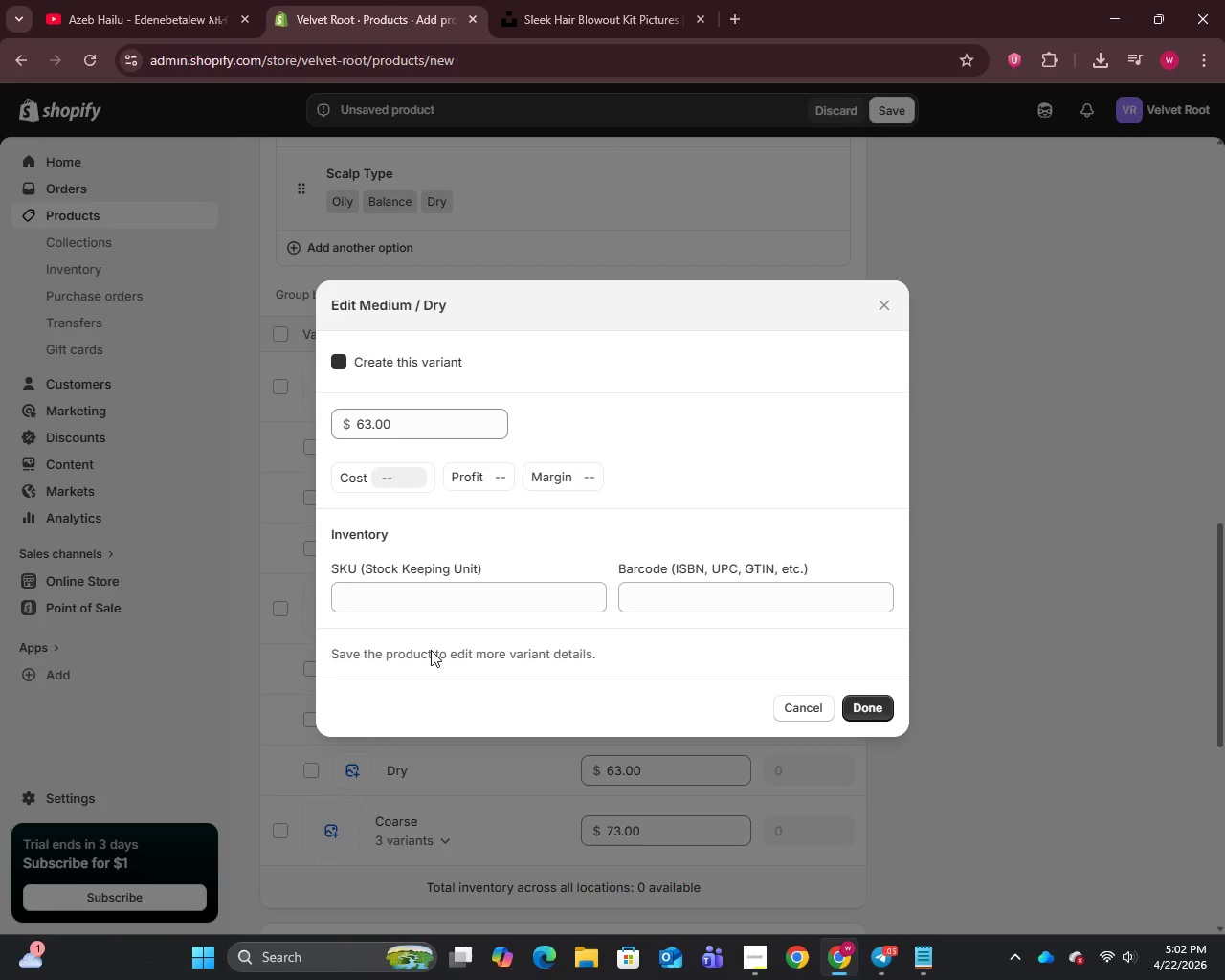 
left_click([436, 601])
 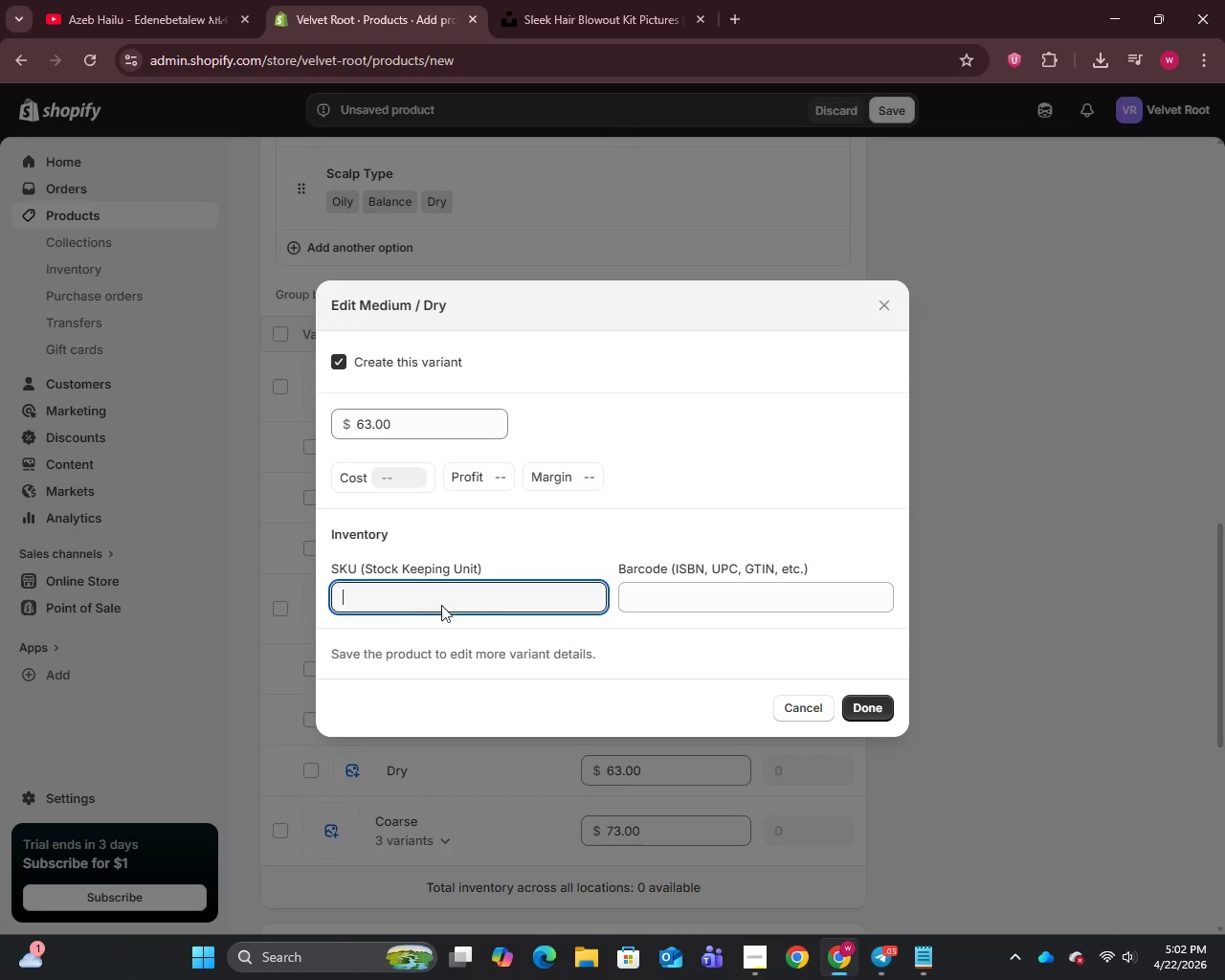 
key(Control+V)
 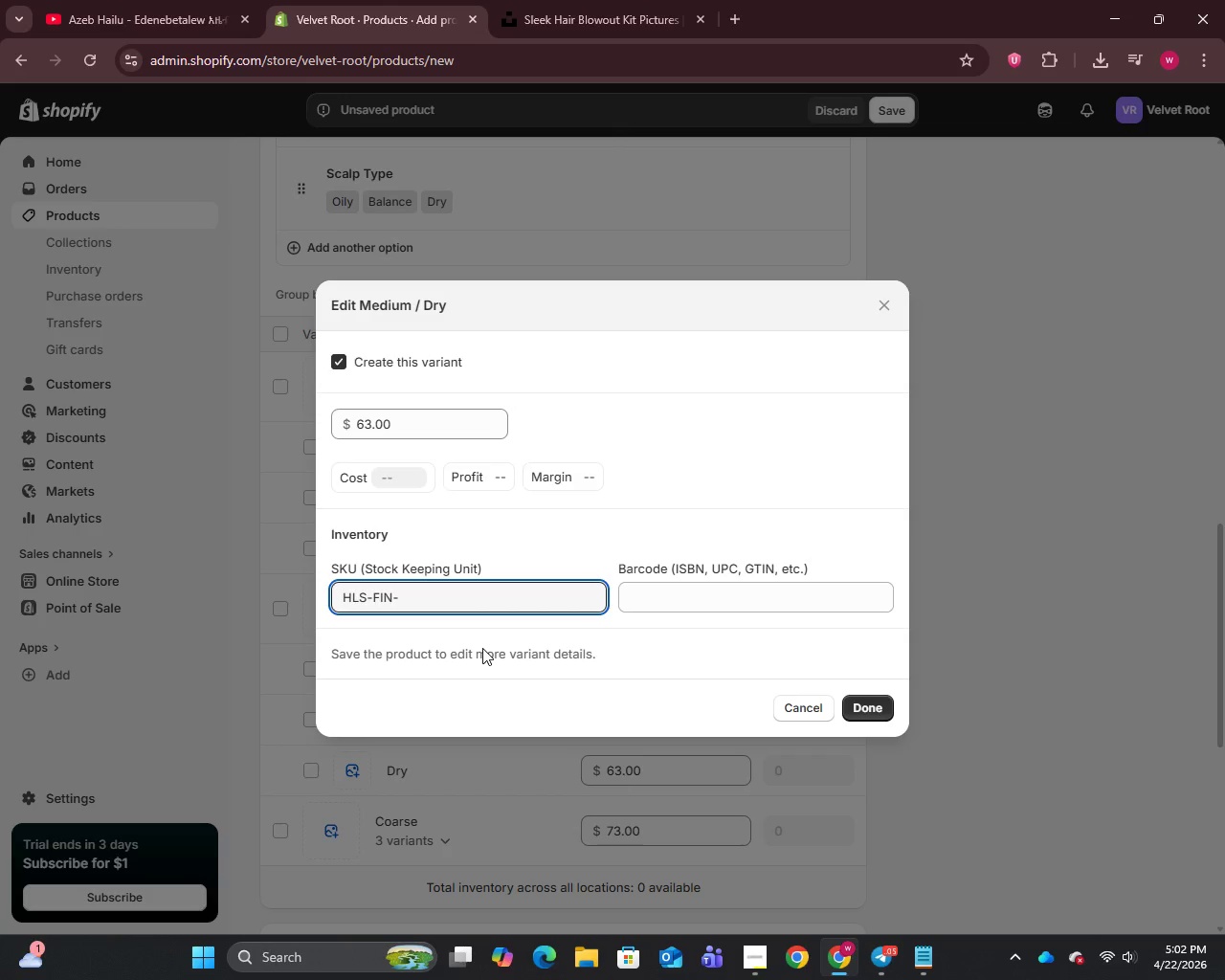 
type(DRY)
 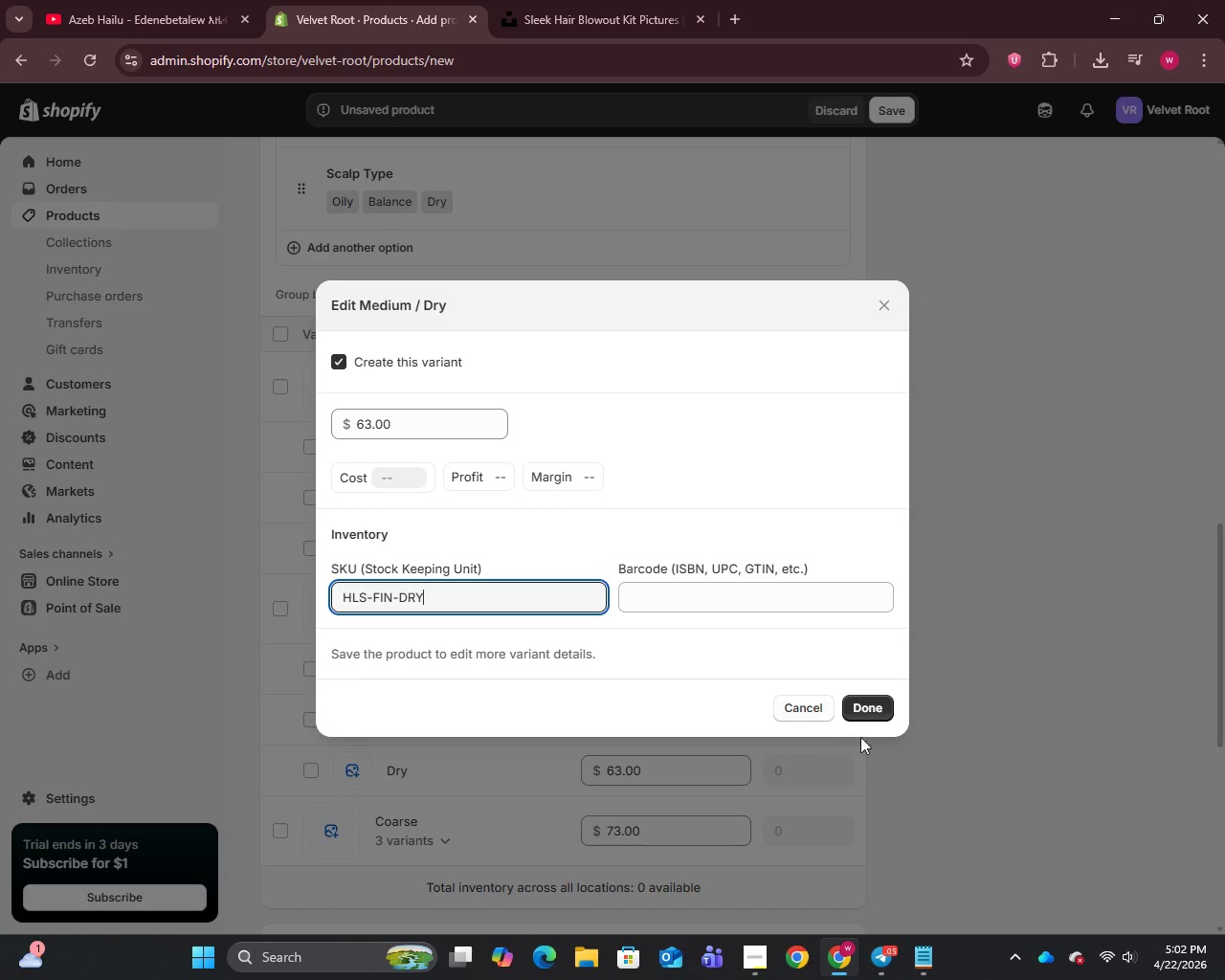 
left_click([872, 709])
 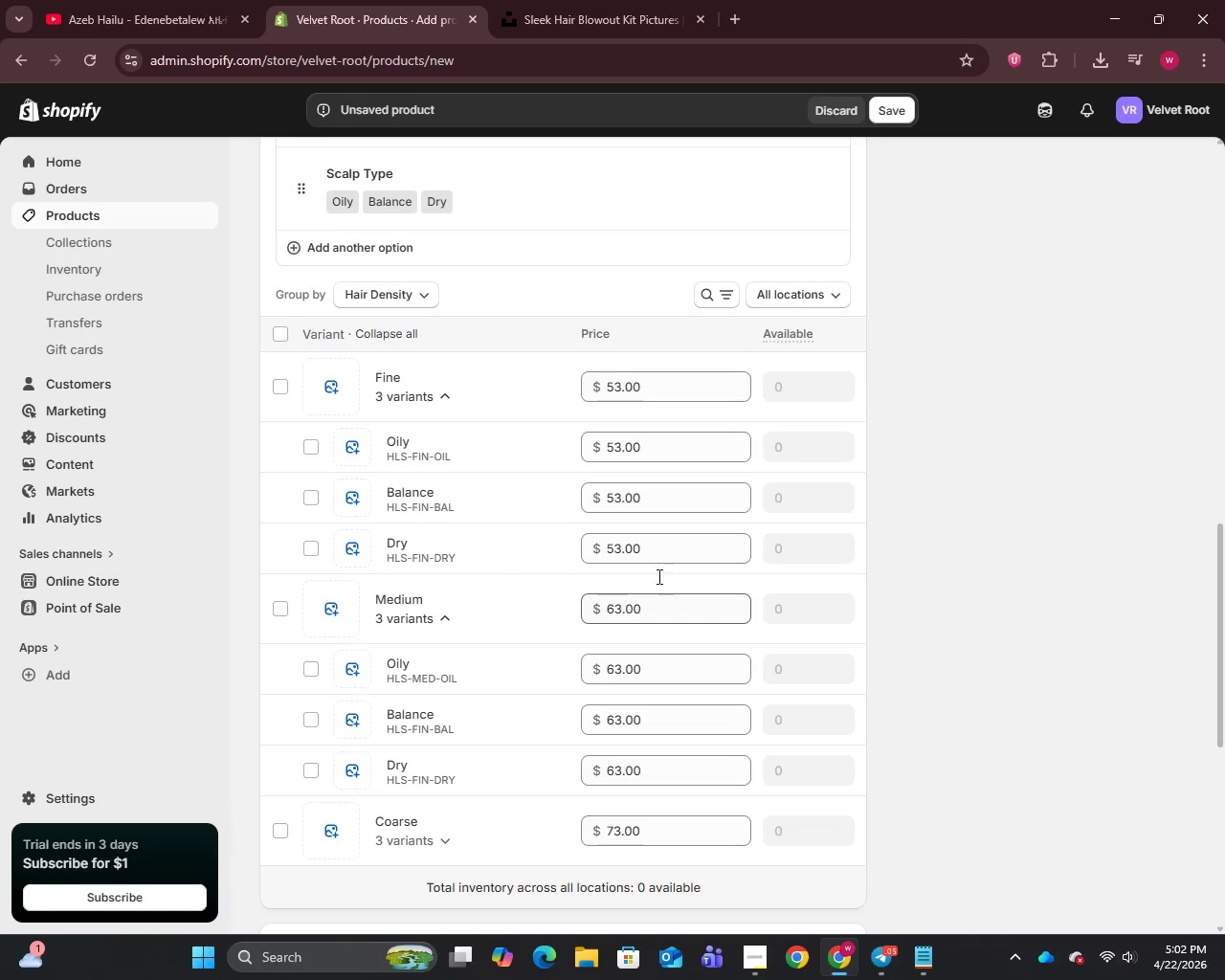 
scroll: coordinate [656, 563], scroll_direction: down, amount: 2.0
 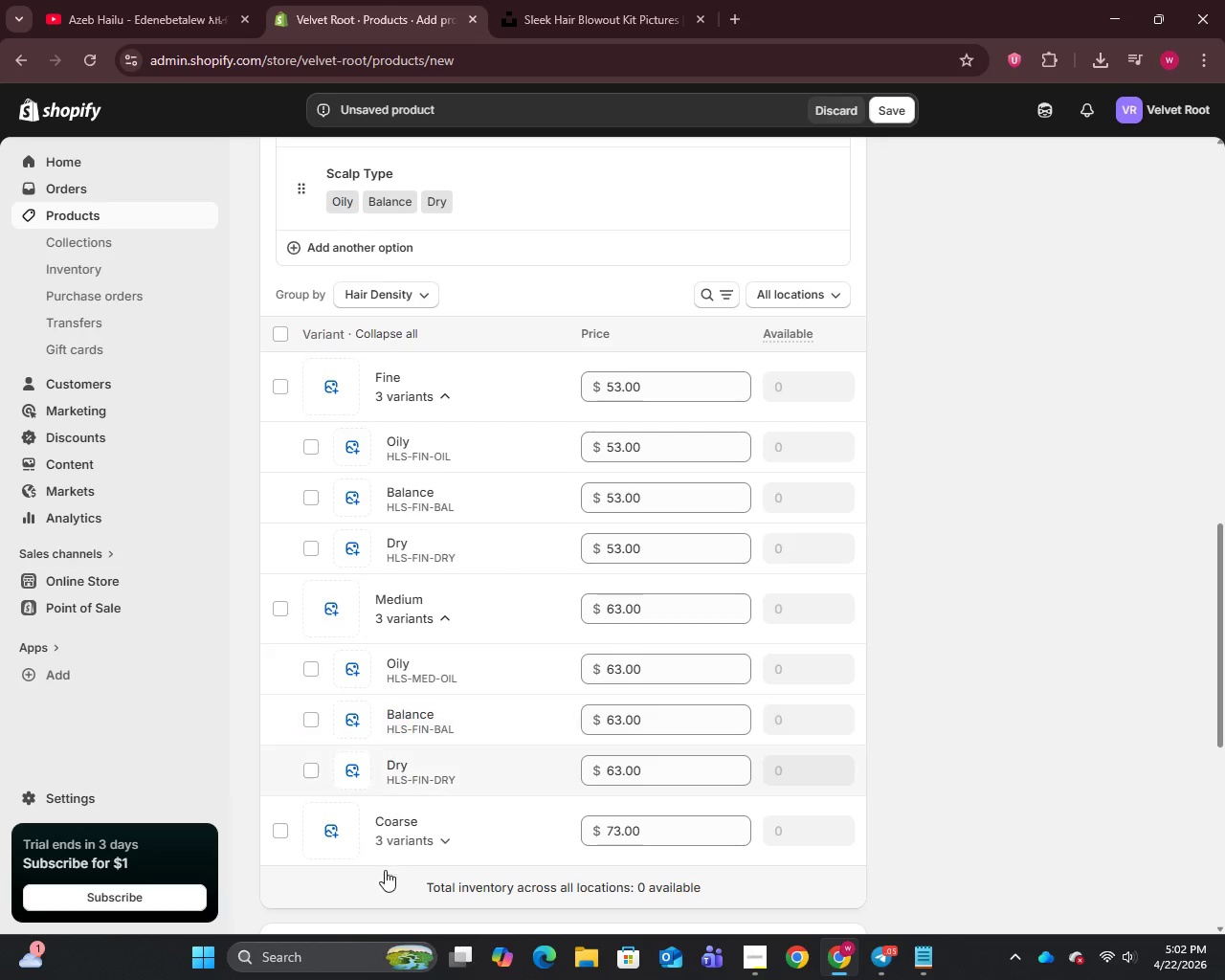 
left_click([428, 808])
 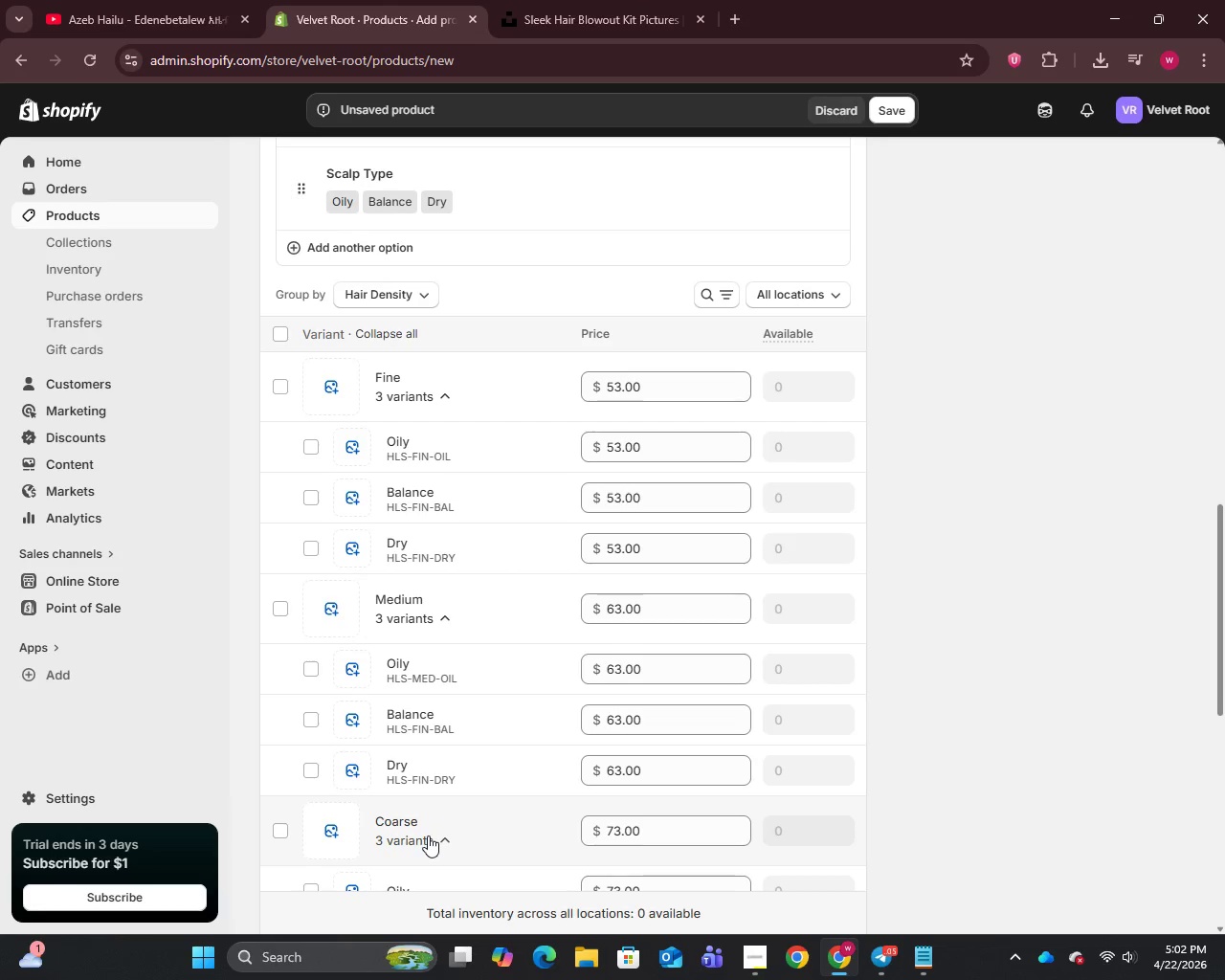 
scroll: coordinate [475, 732], scroll_direction: down, amount: 3.0
 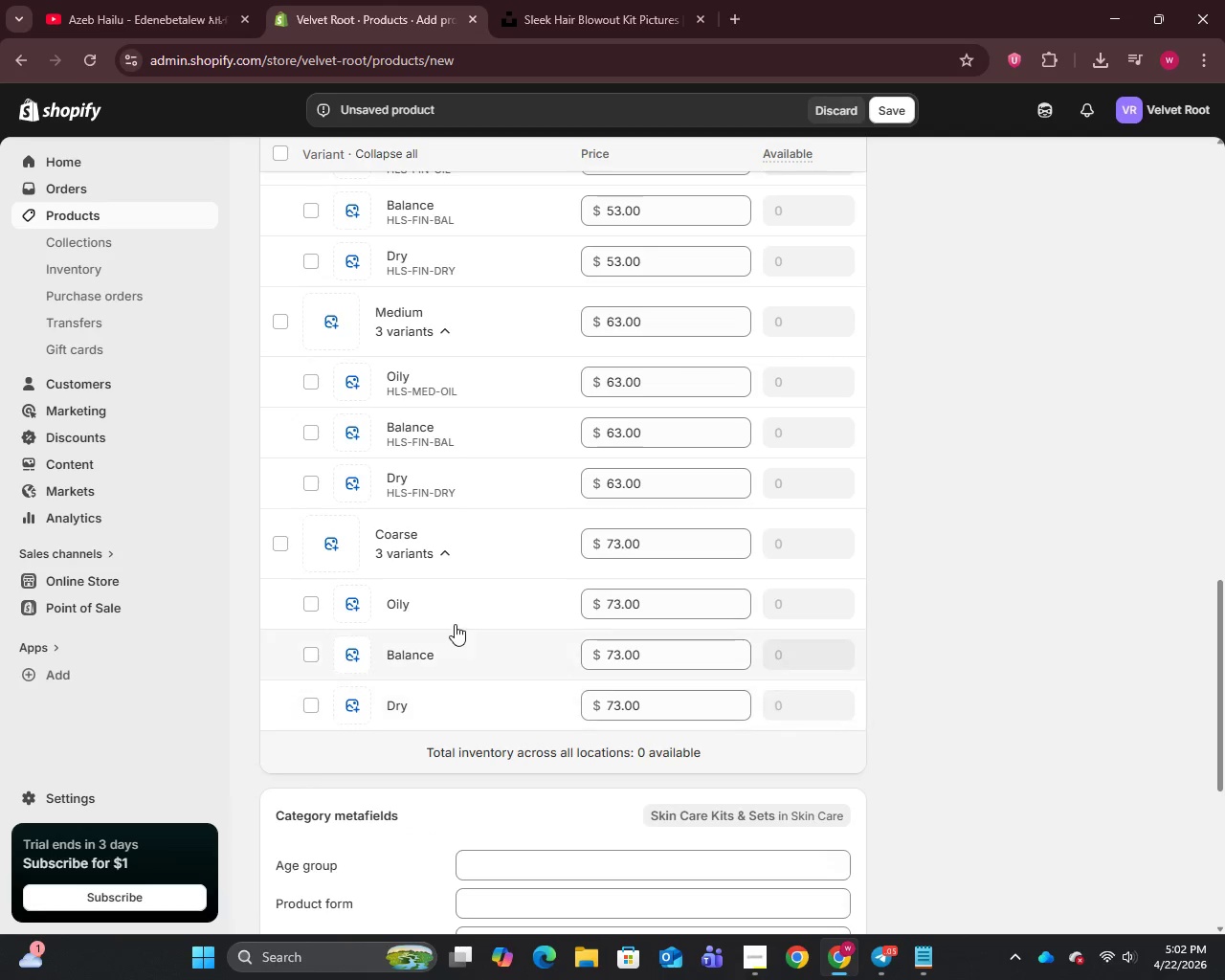 
left_click([450, 612])
 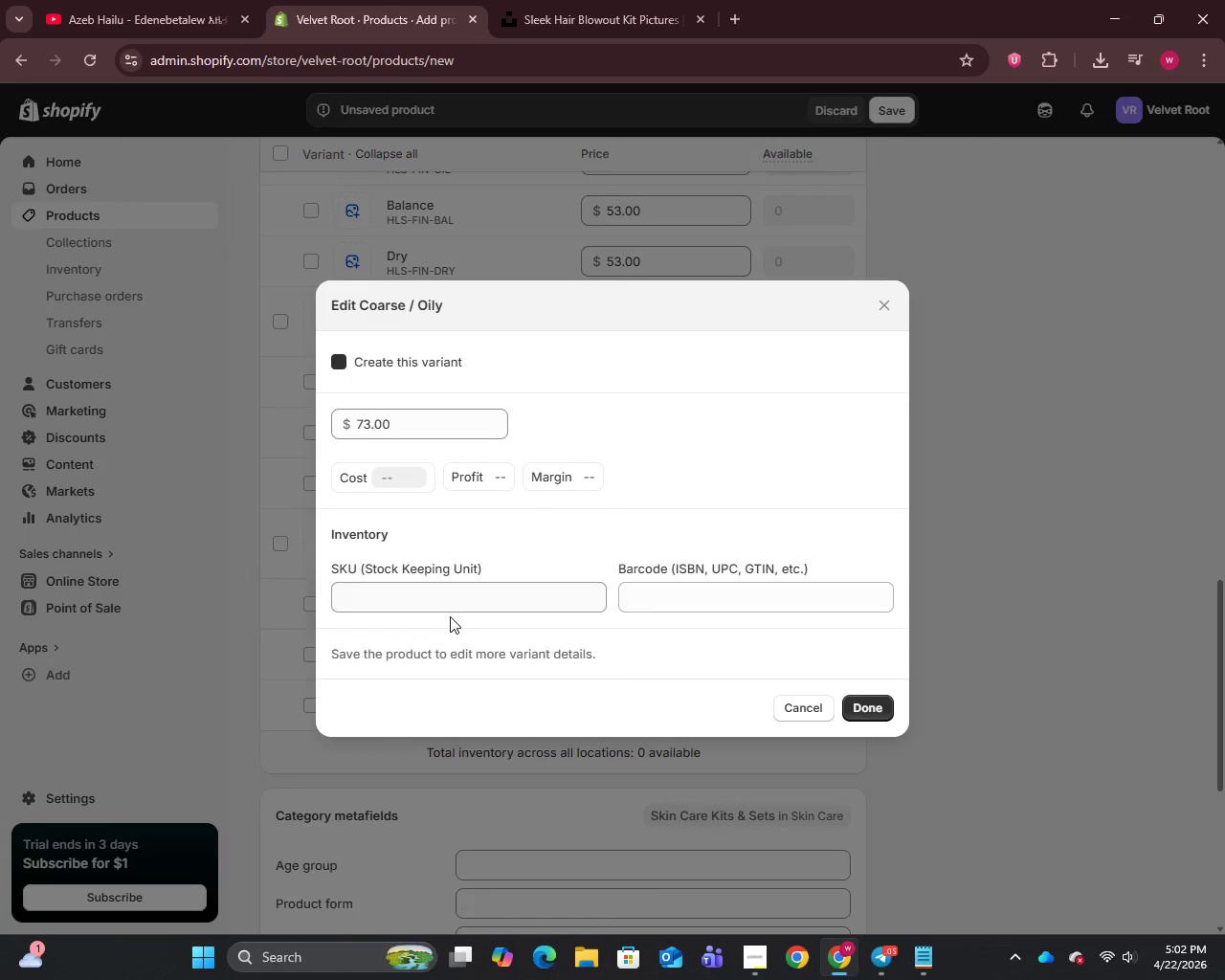 
left_click([458, 589])
 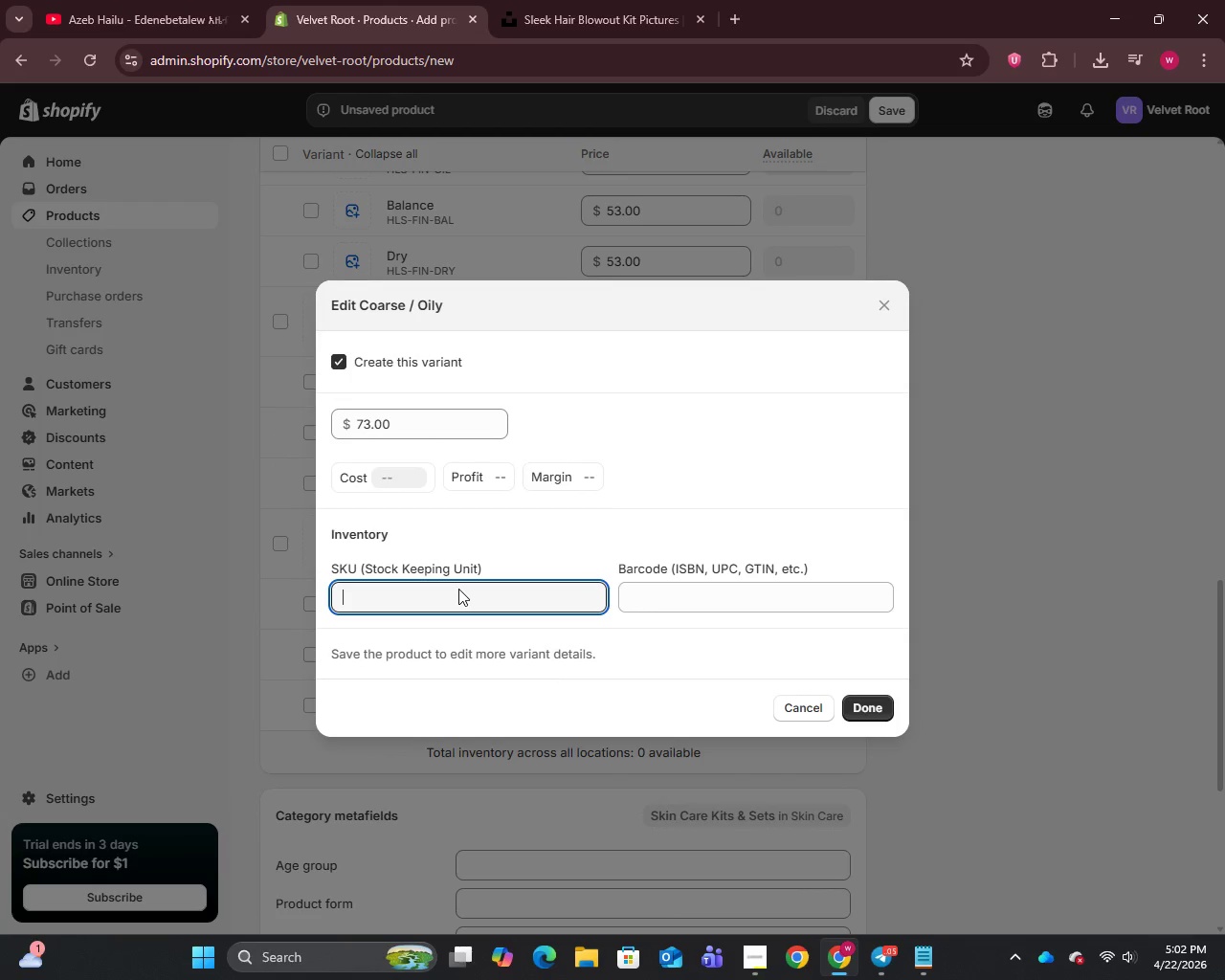 
key(Control+V)
 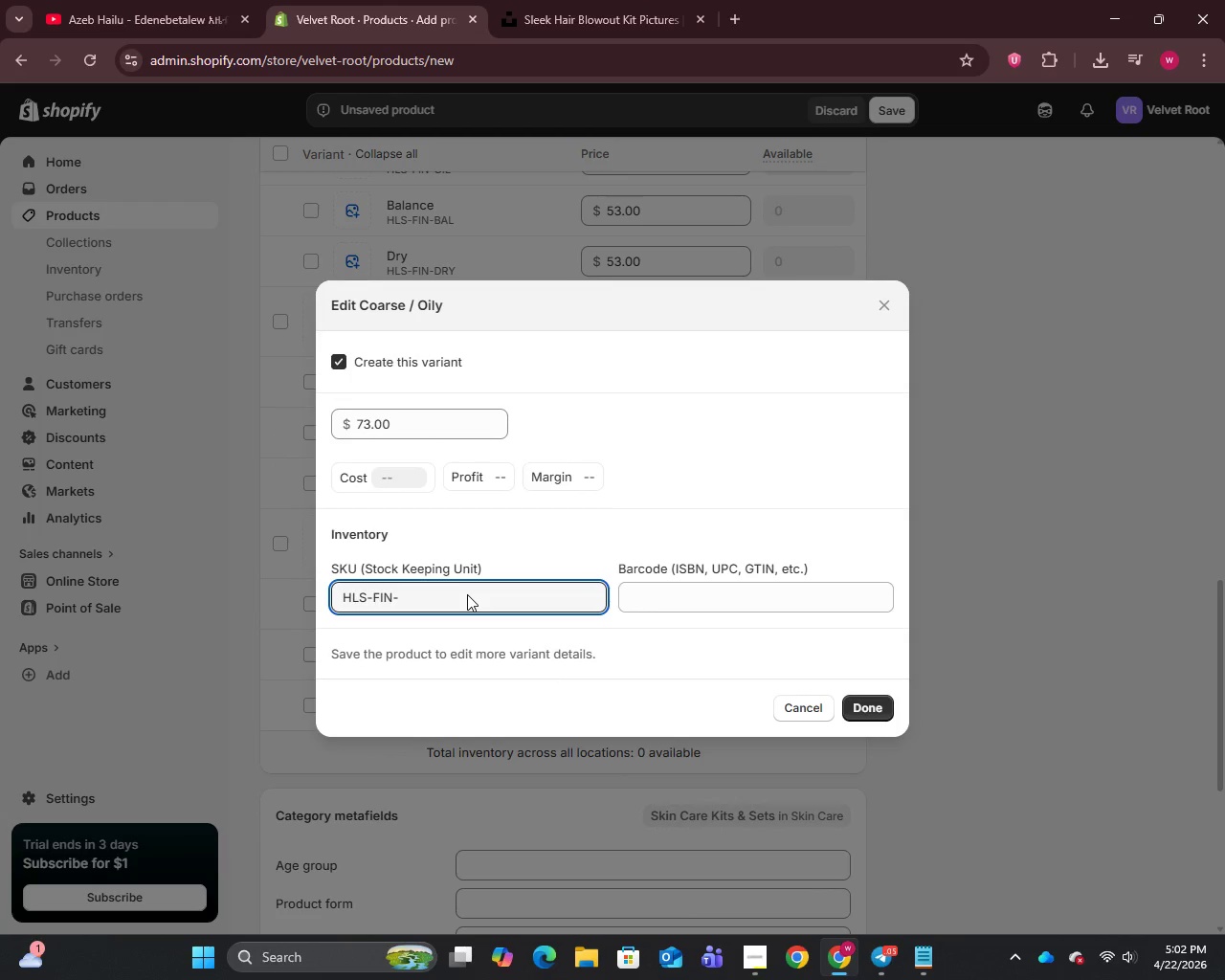 
key(ArrowLeft)
 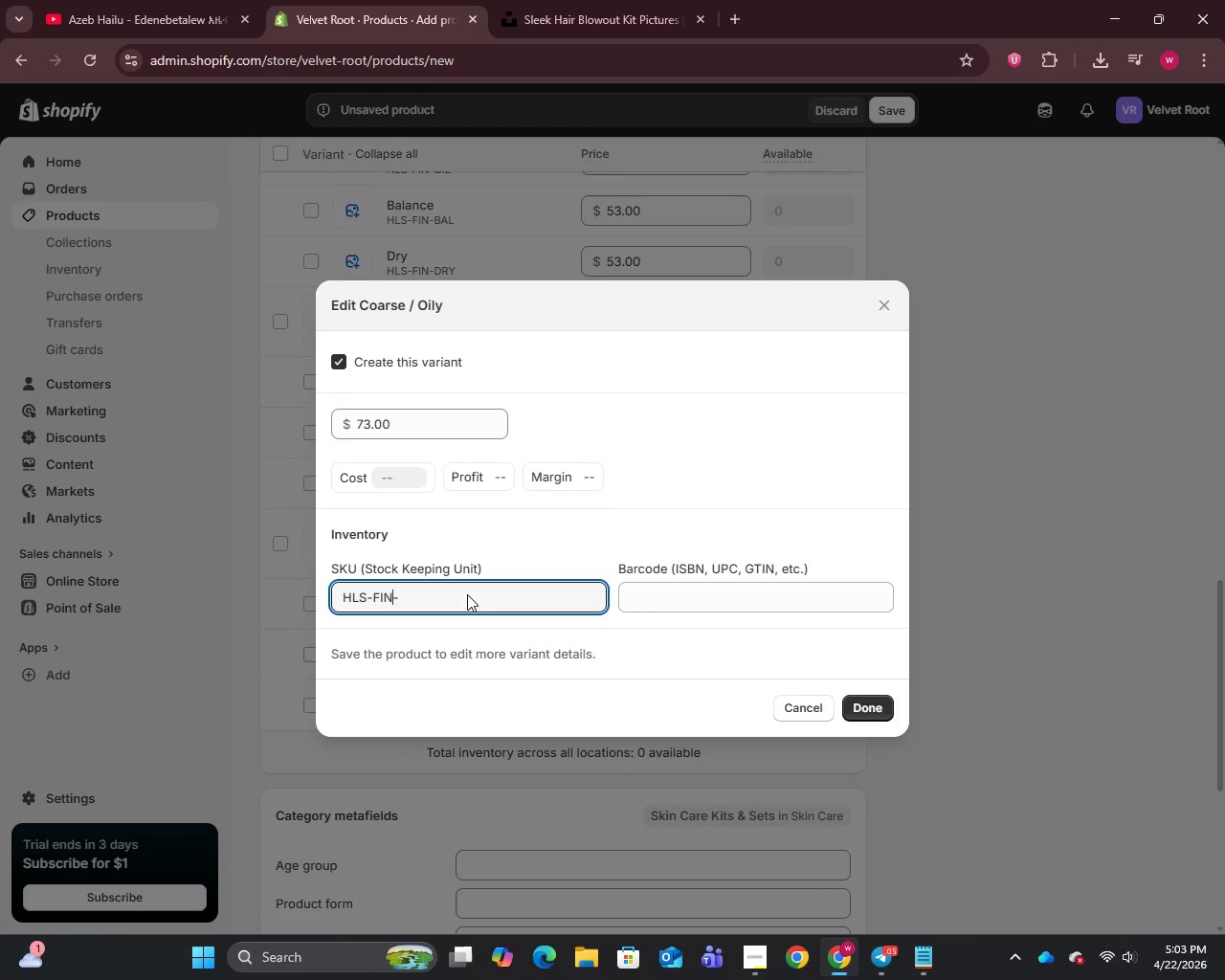 
key(Backspace)
key(Backspace)
key(Backspace)
type(CRS)
 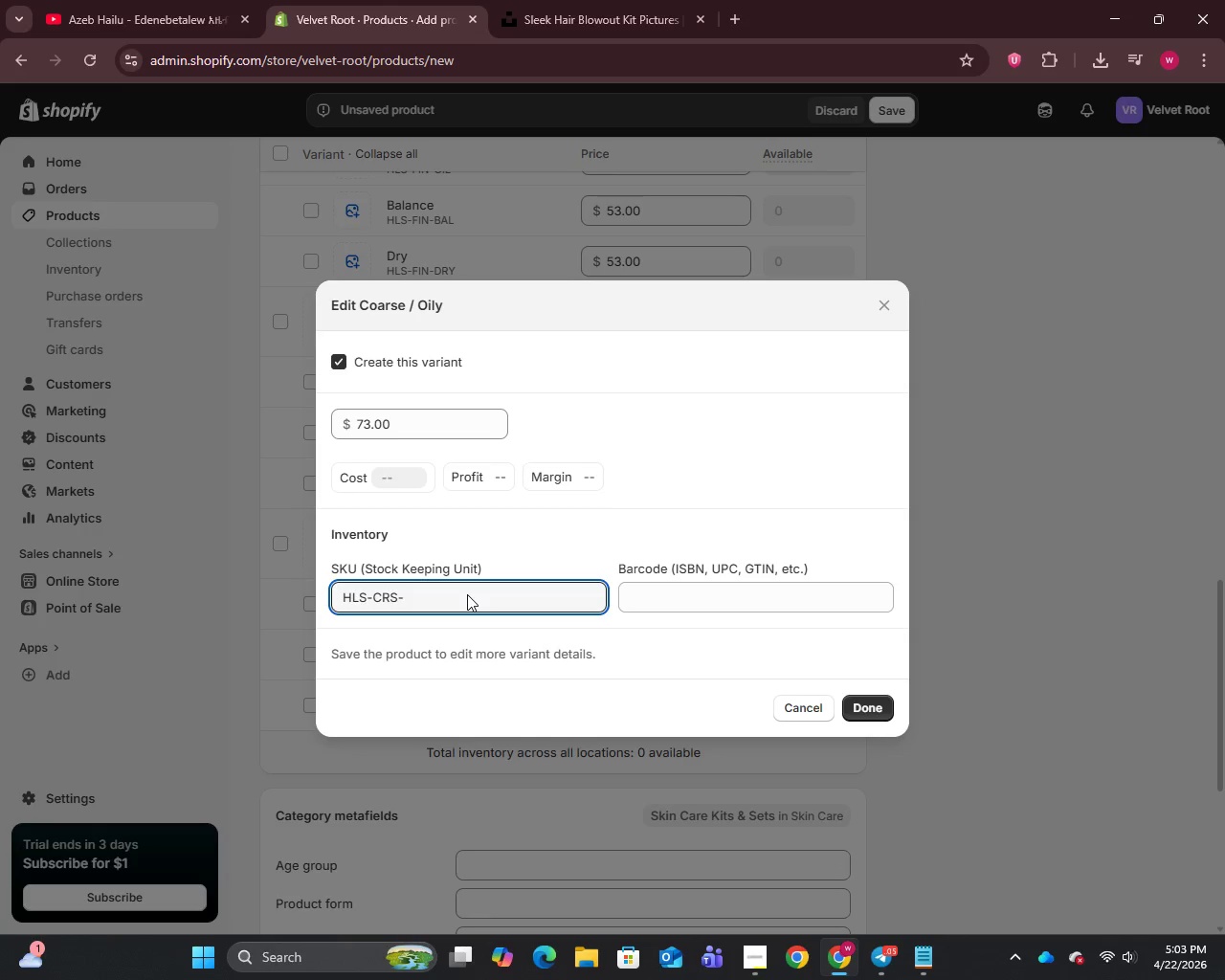 
key(ArrowRight)
 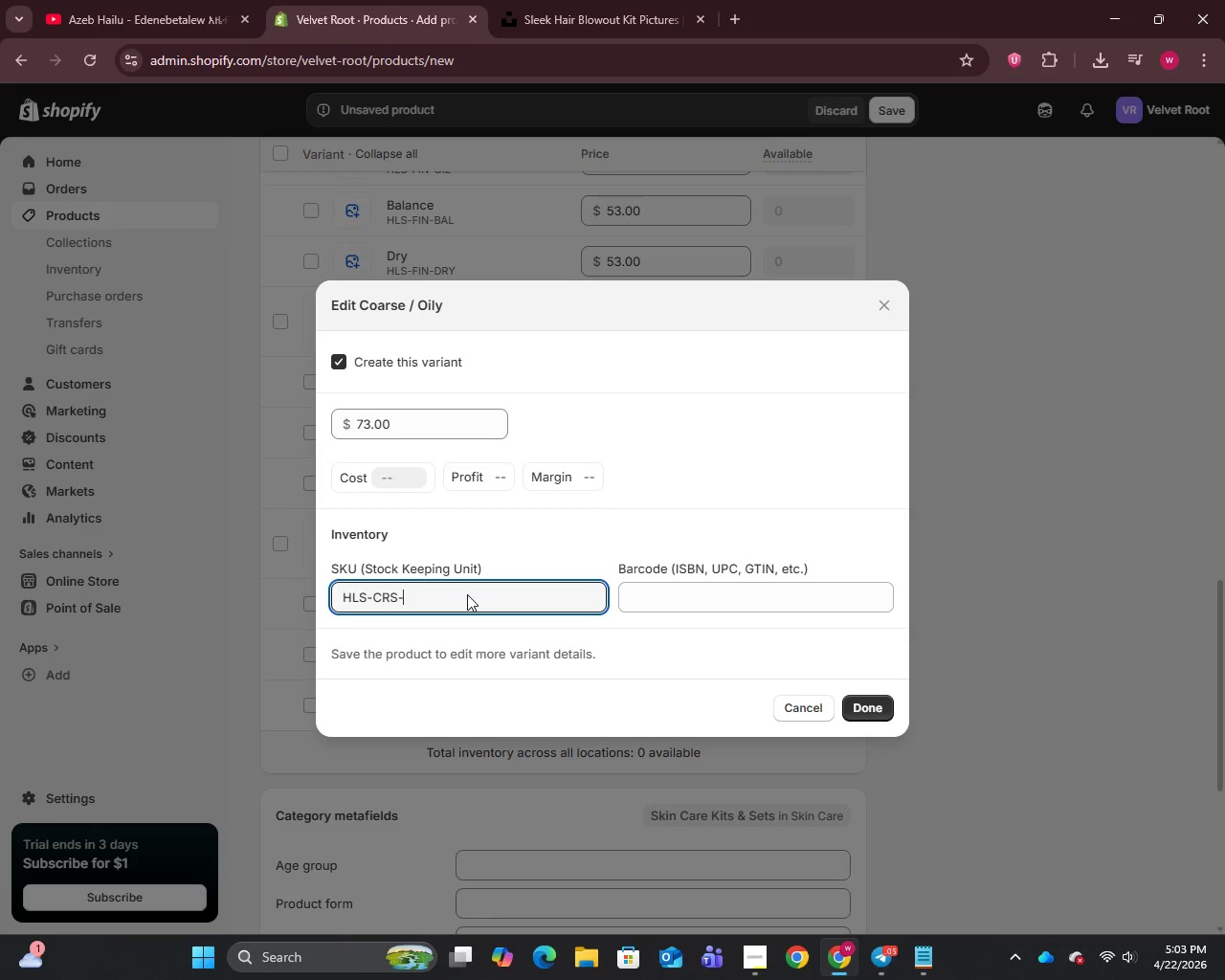 
key(ArrowRight)
 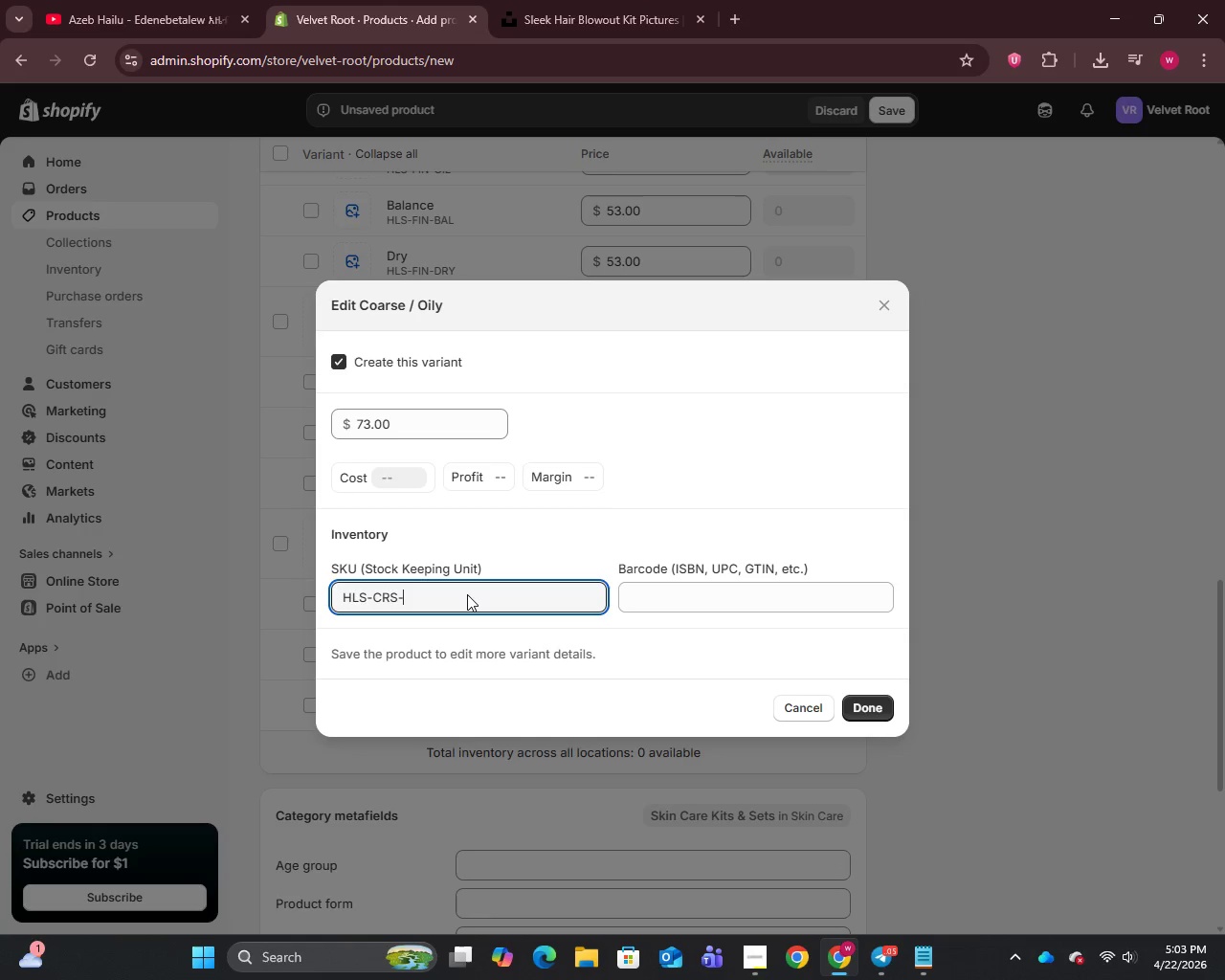 
key(Control+A)
 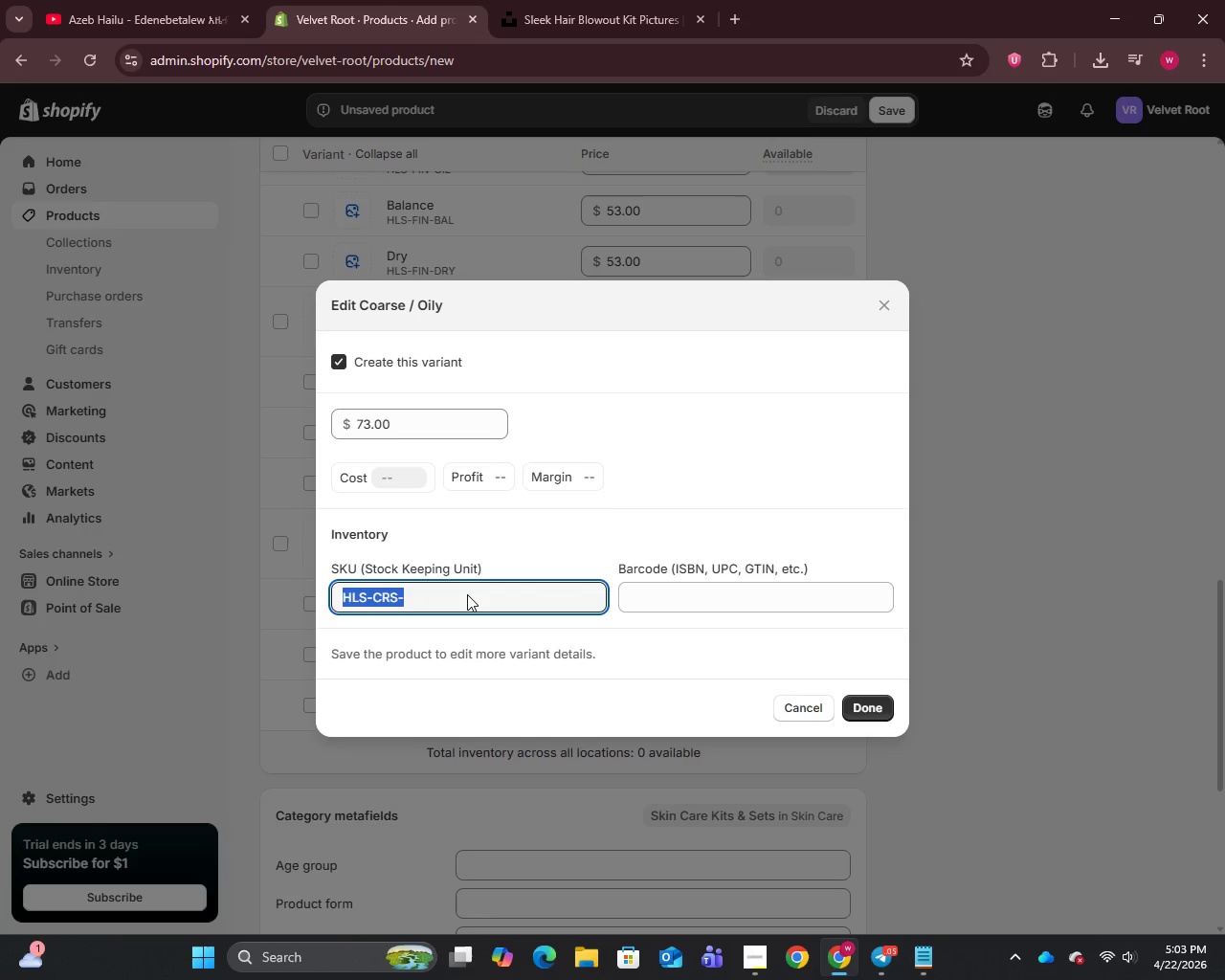 
key(Control+C)
 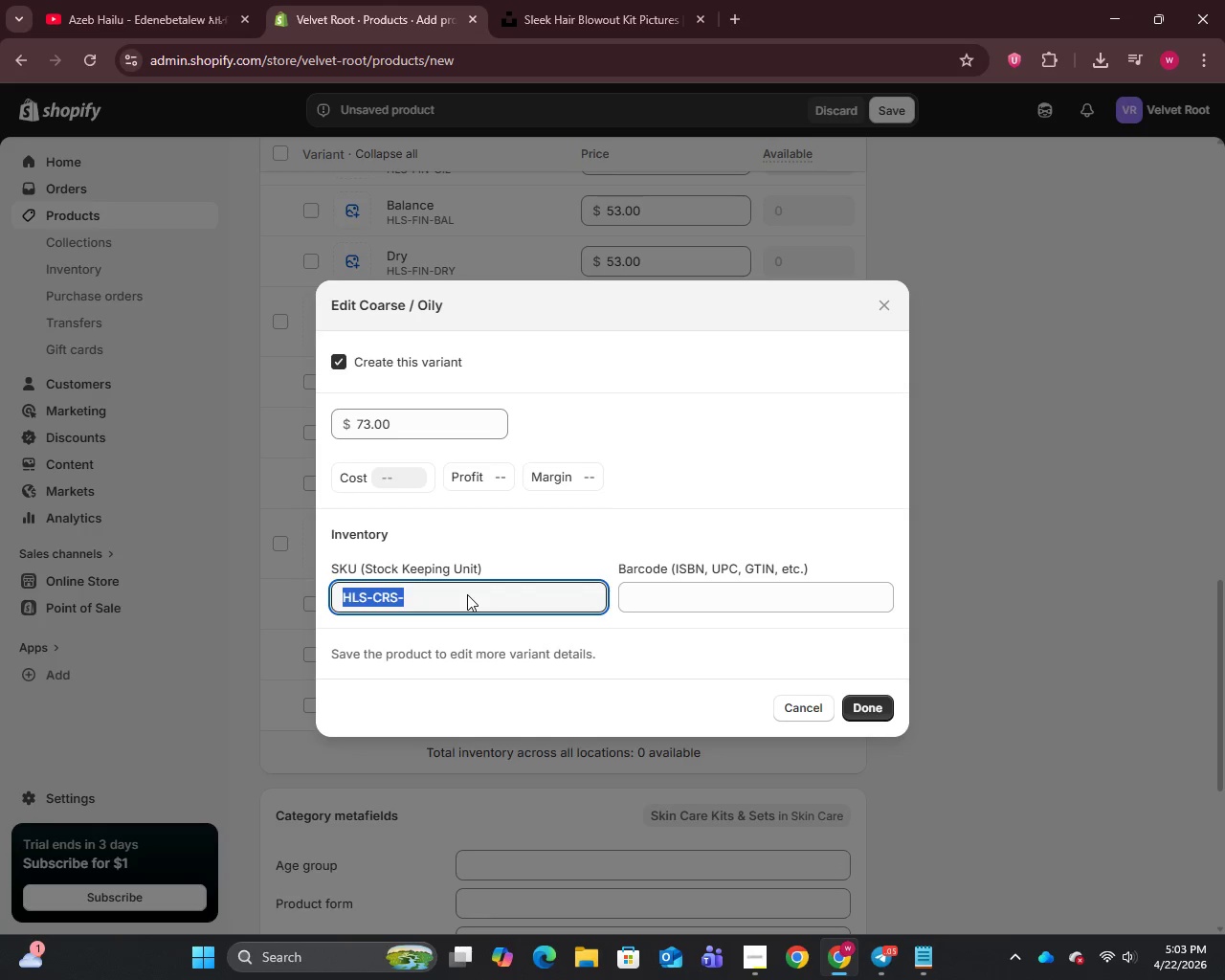 
left_click([467, 594])
 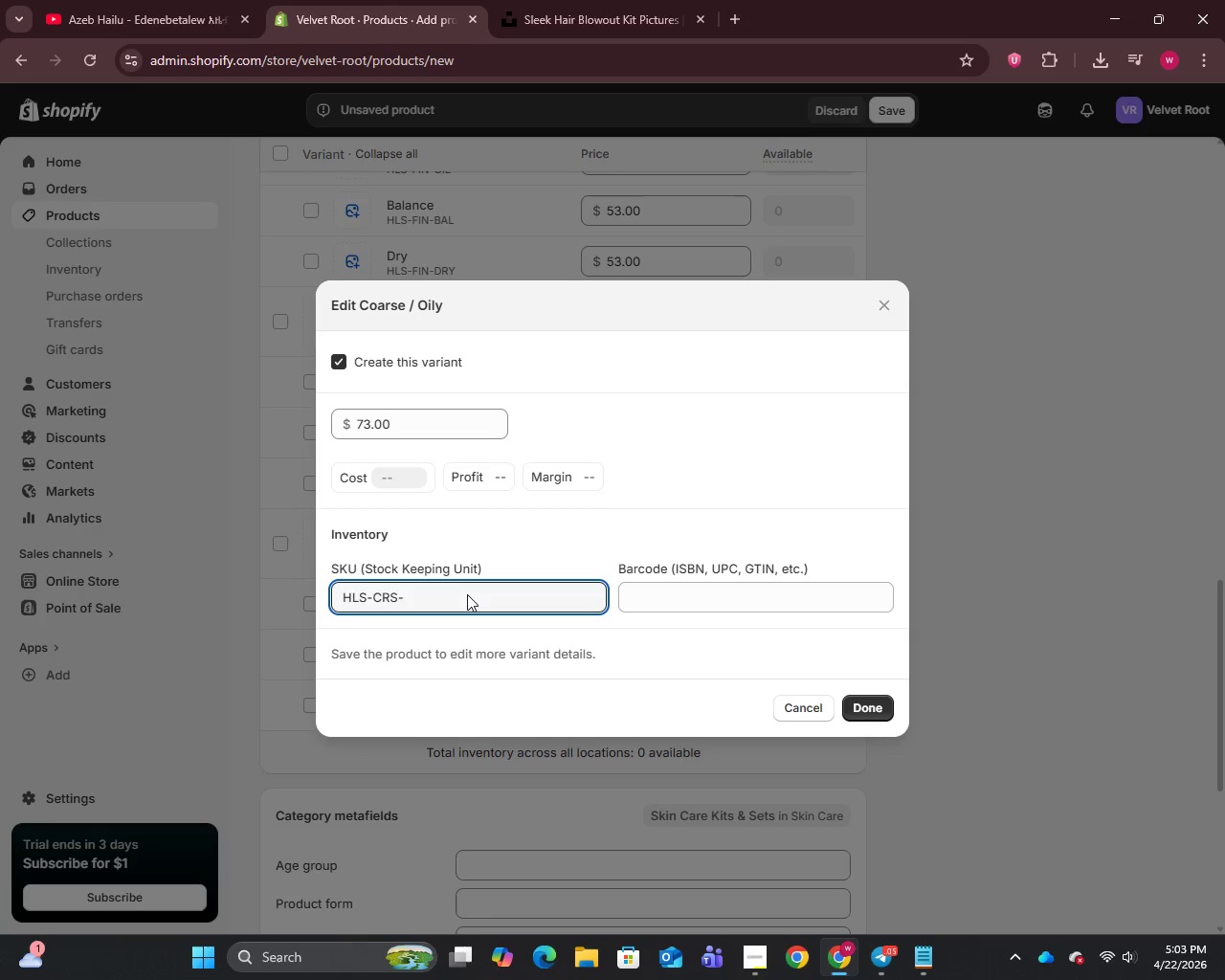 
type(OIL)
 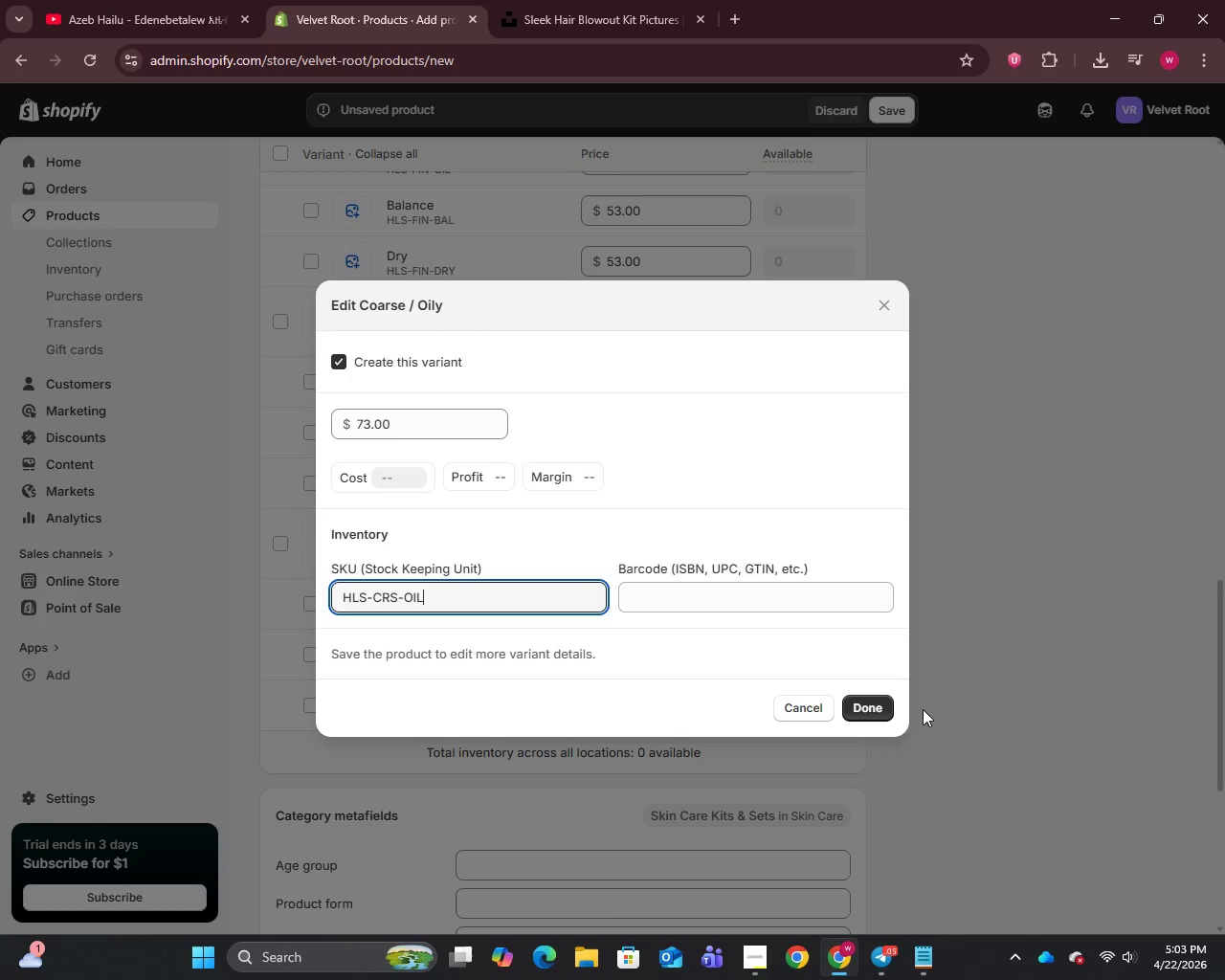 
left_click([878, 702])
 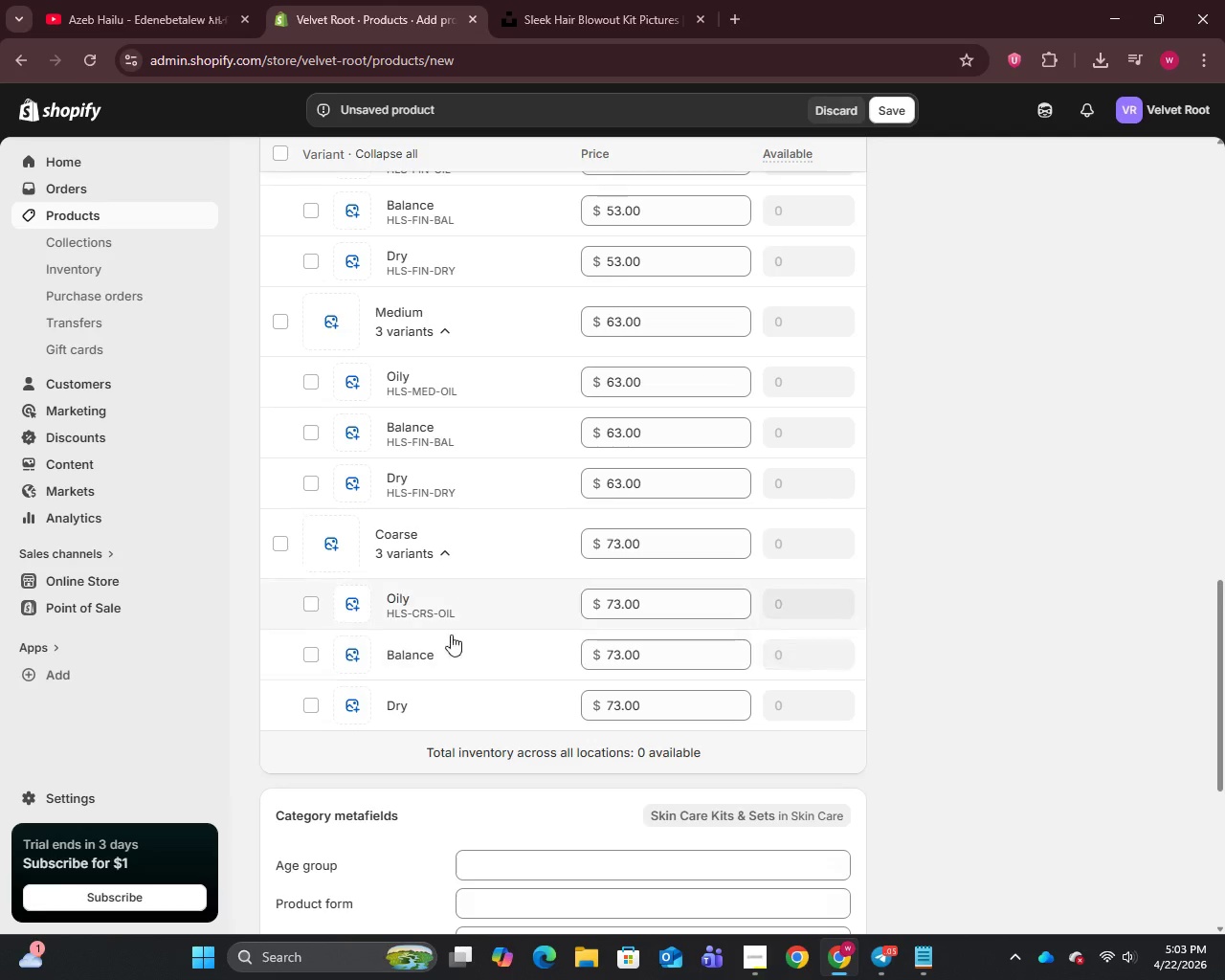 
left_click([434, 657])
 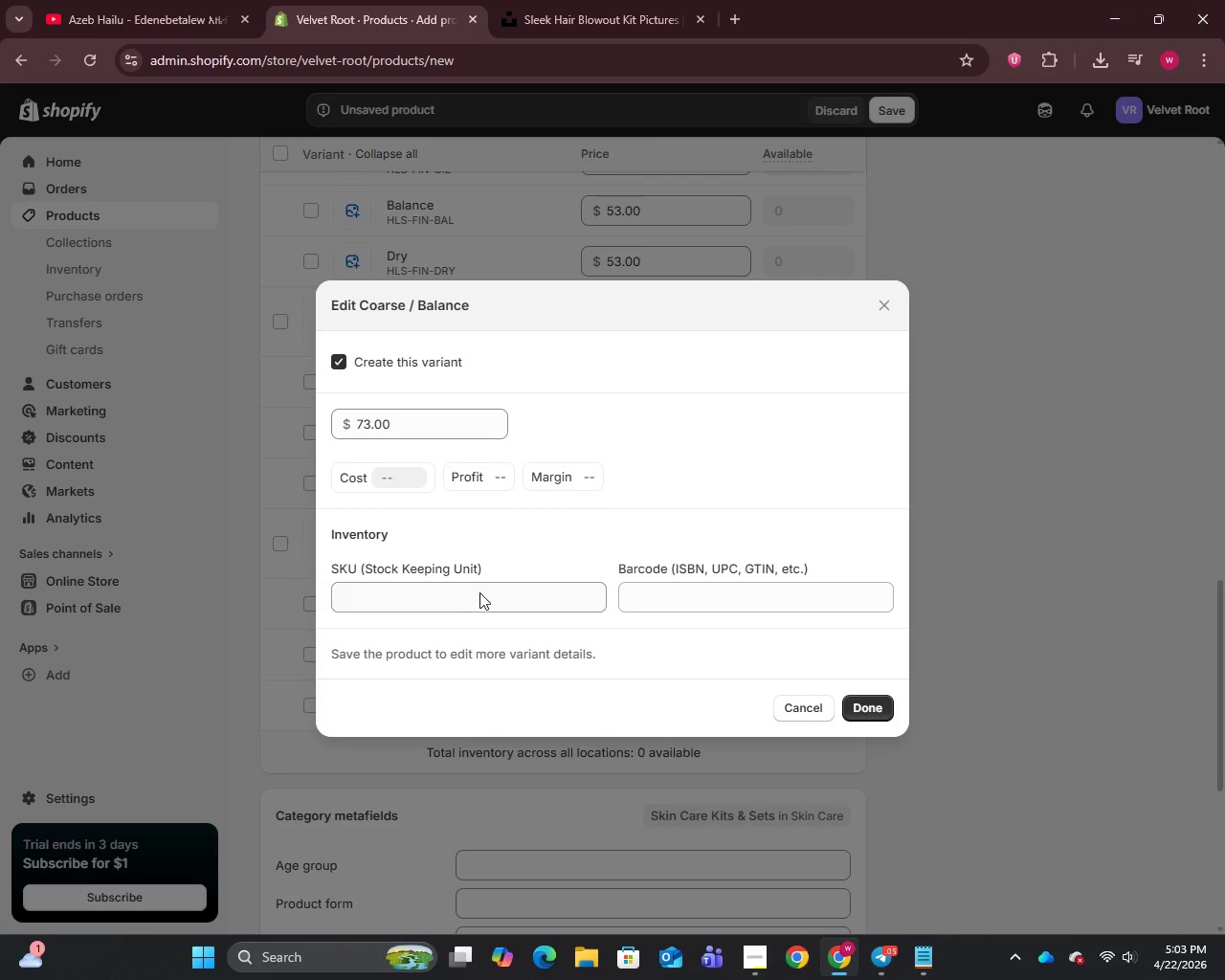 
key(Control+V)
 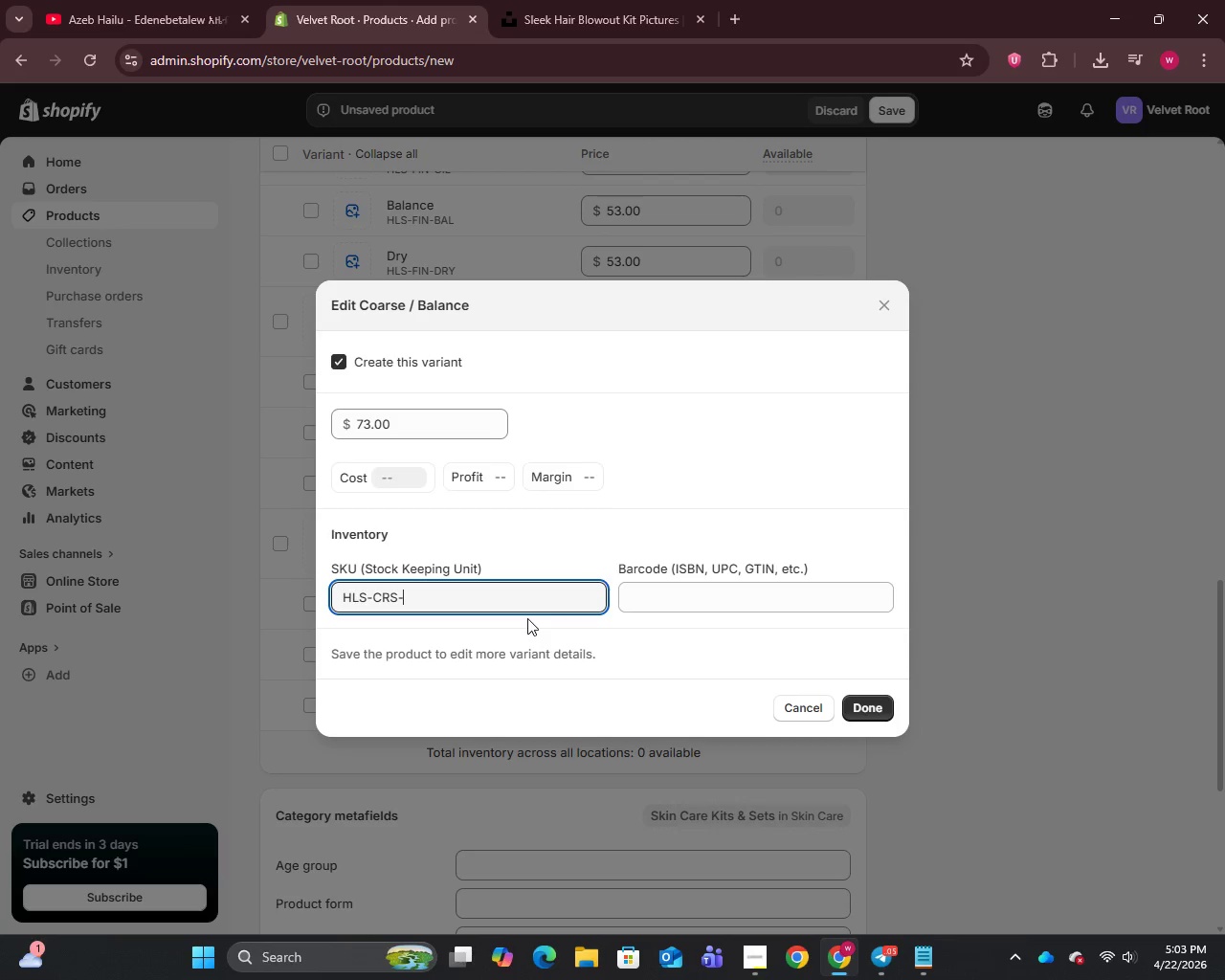 
type(BA;)
key(Backspace)
type(L)
 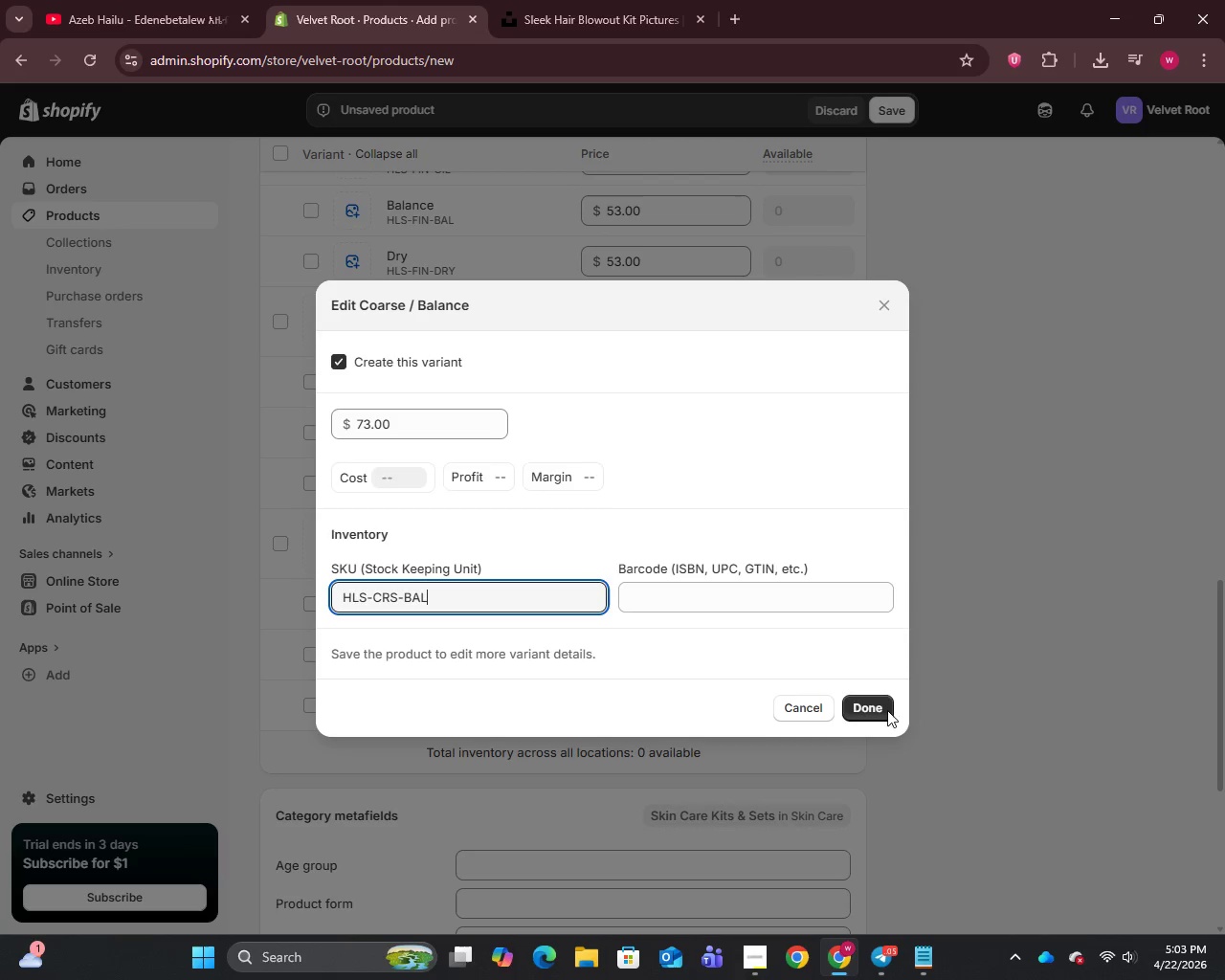 
left_click([871, 702])
 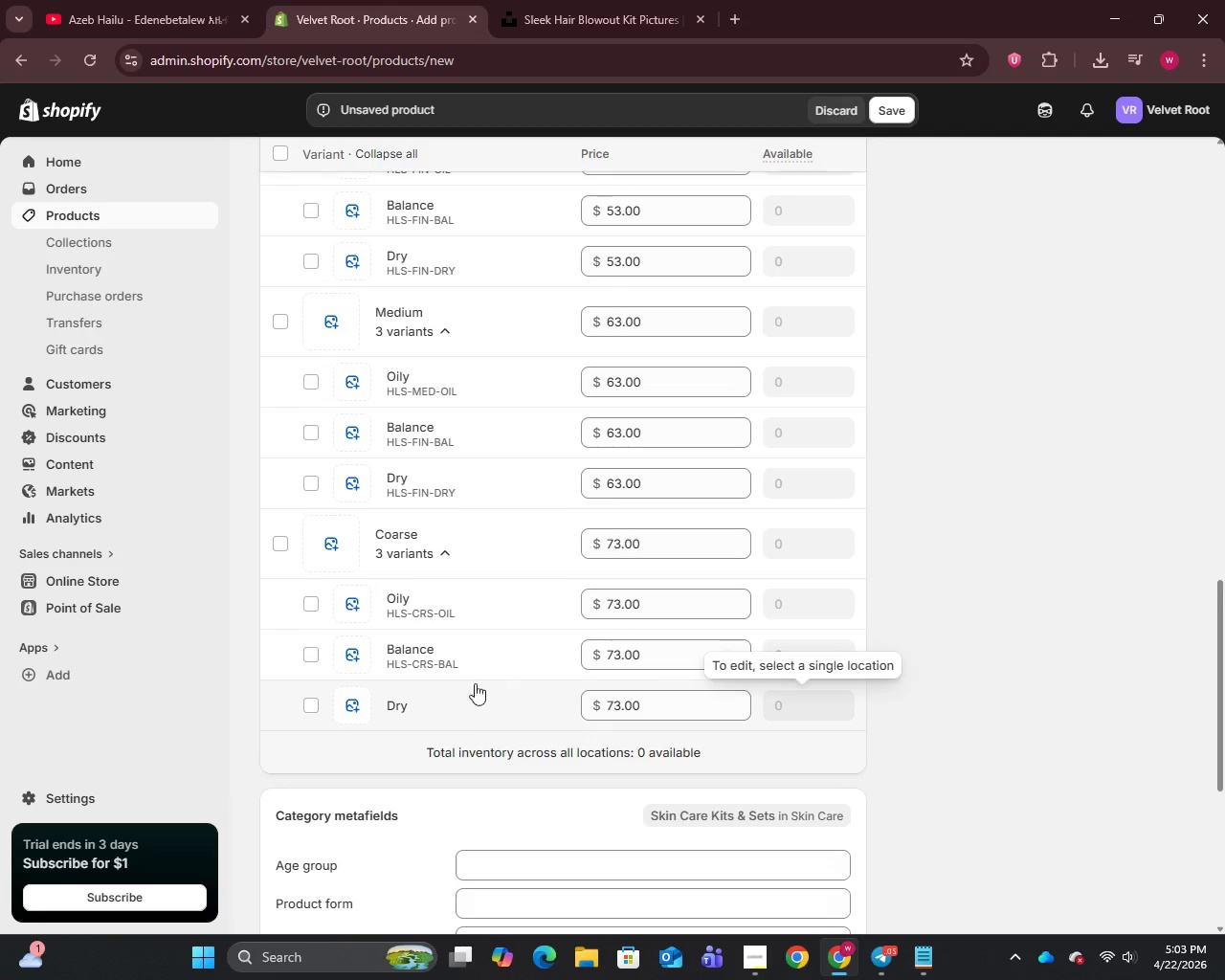 
left_click([434, 705])
 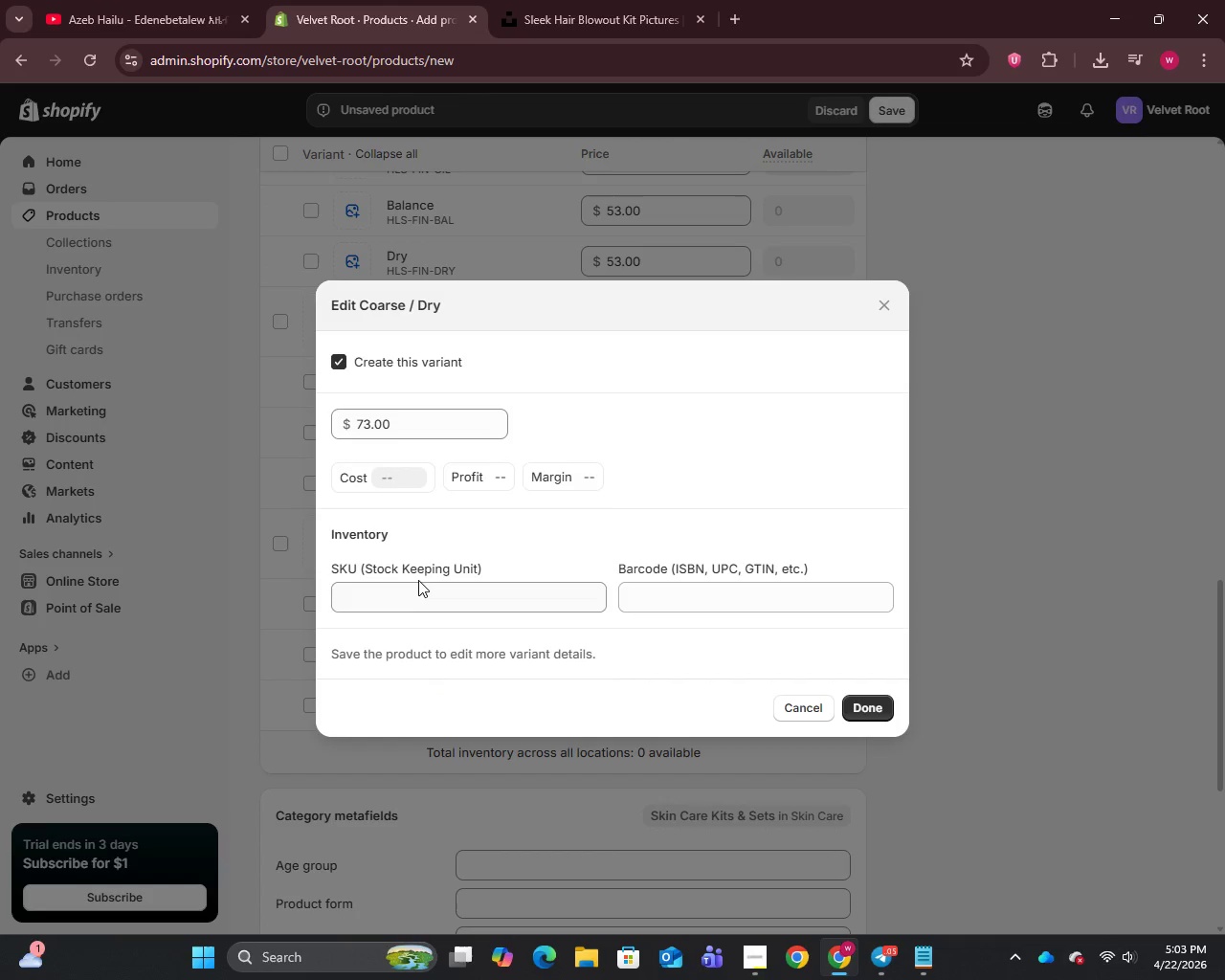 
left_click([418, 593])
 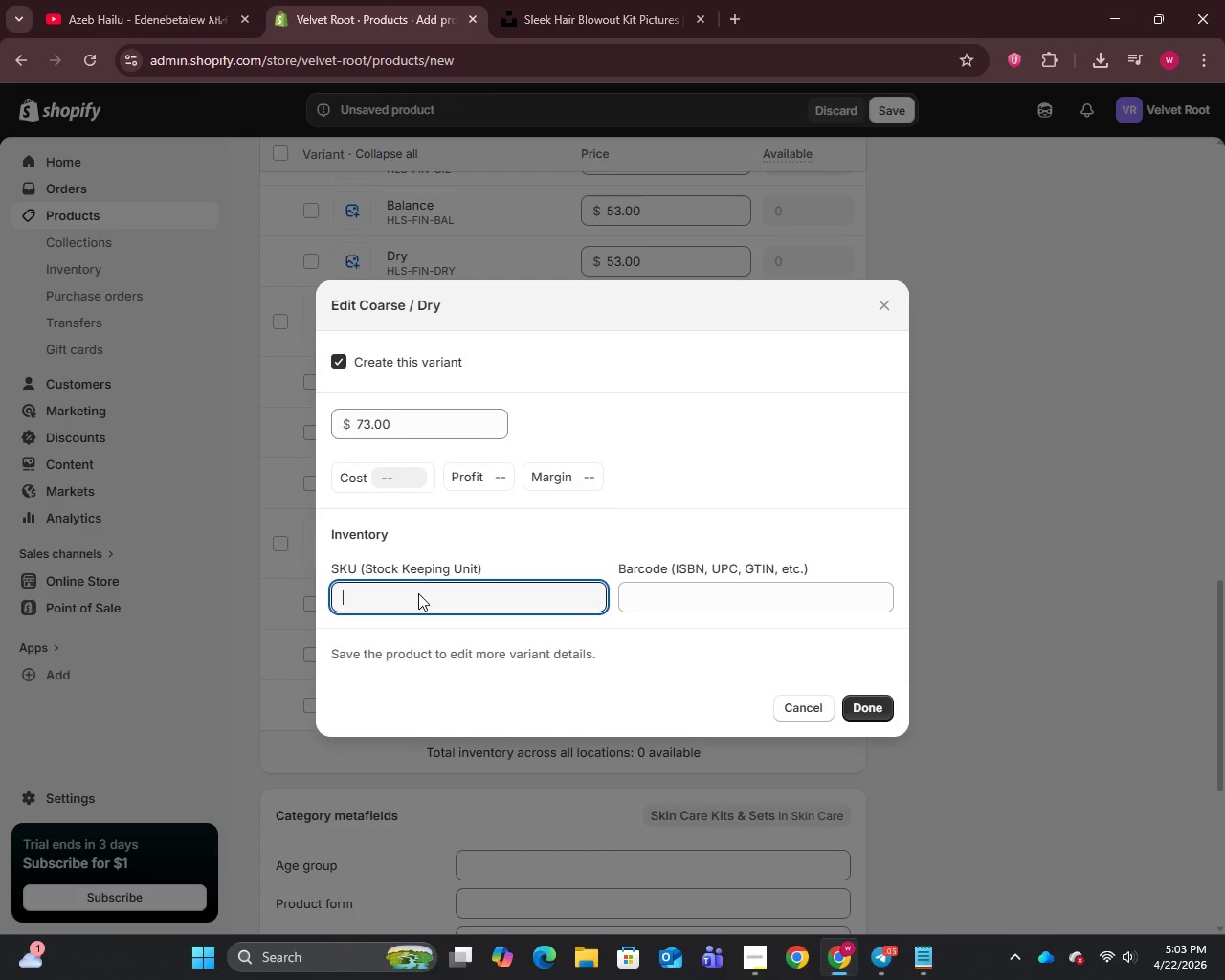 
key(Control+V)
 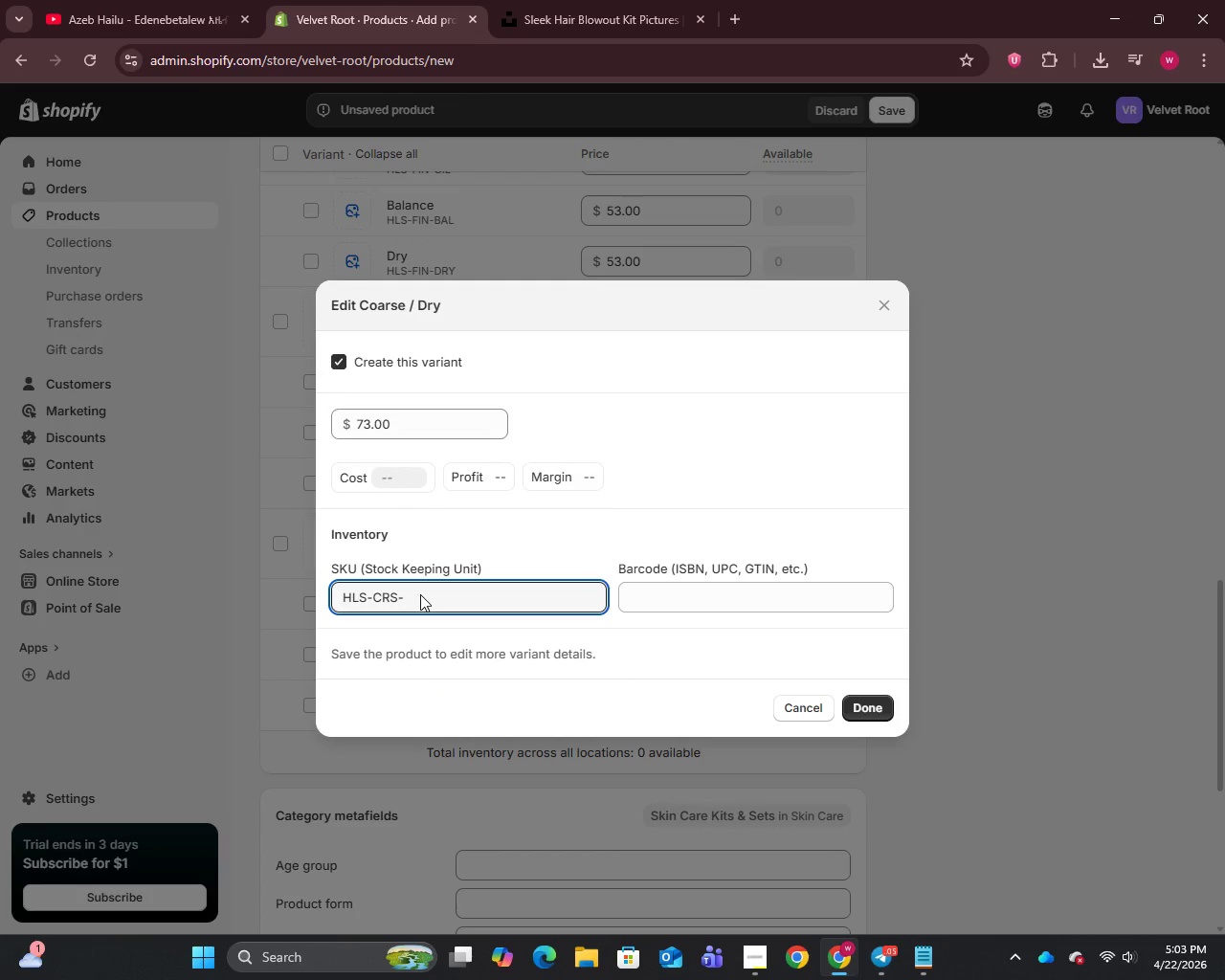 
type(DRY)
 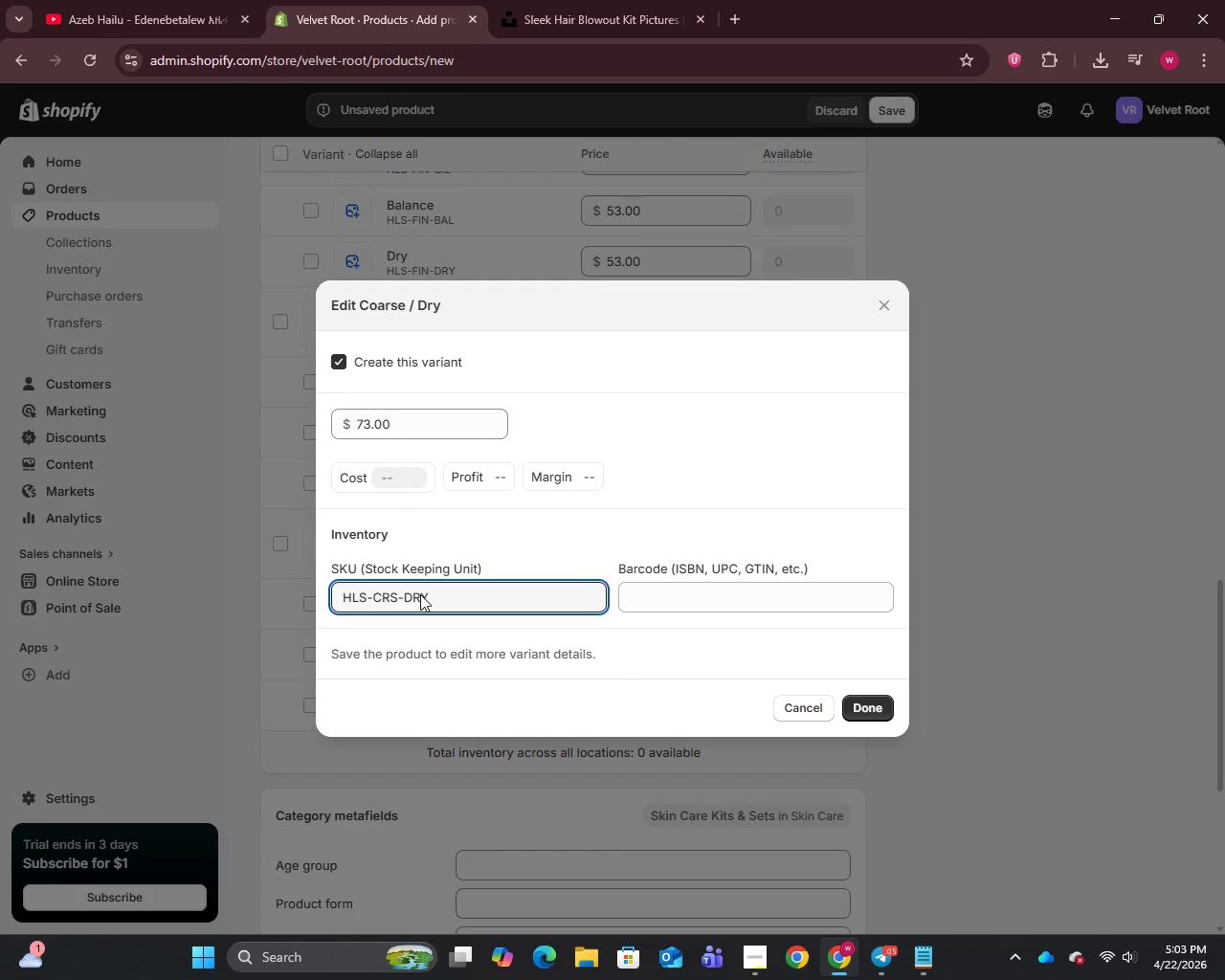 
scroll: coordinate [420, 594], scroll_direction: up, amount: 4.0
 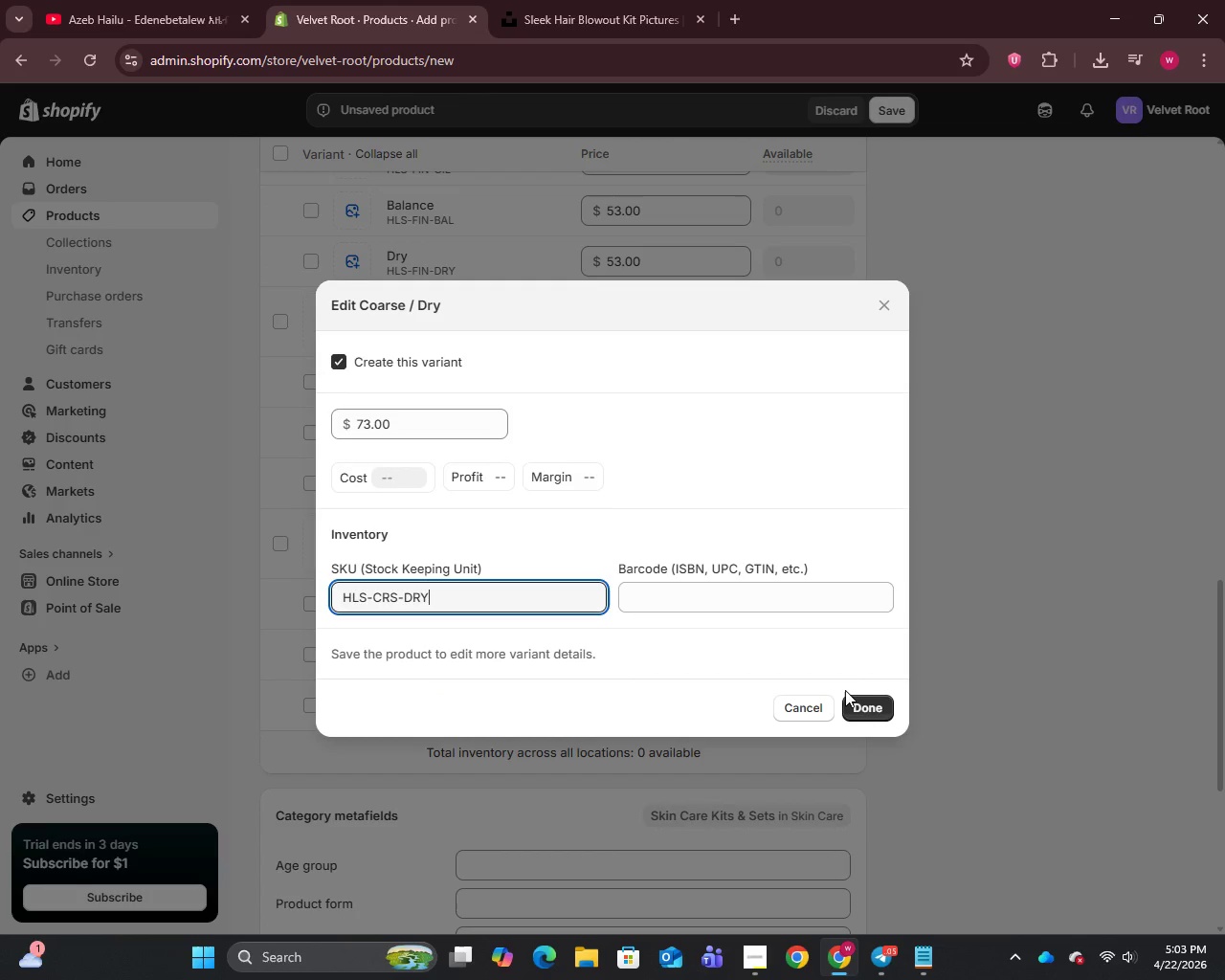 
left_click([863, 706])
 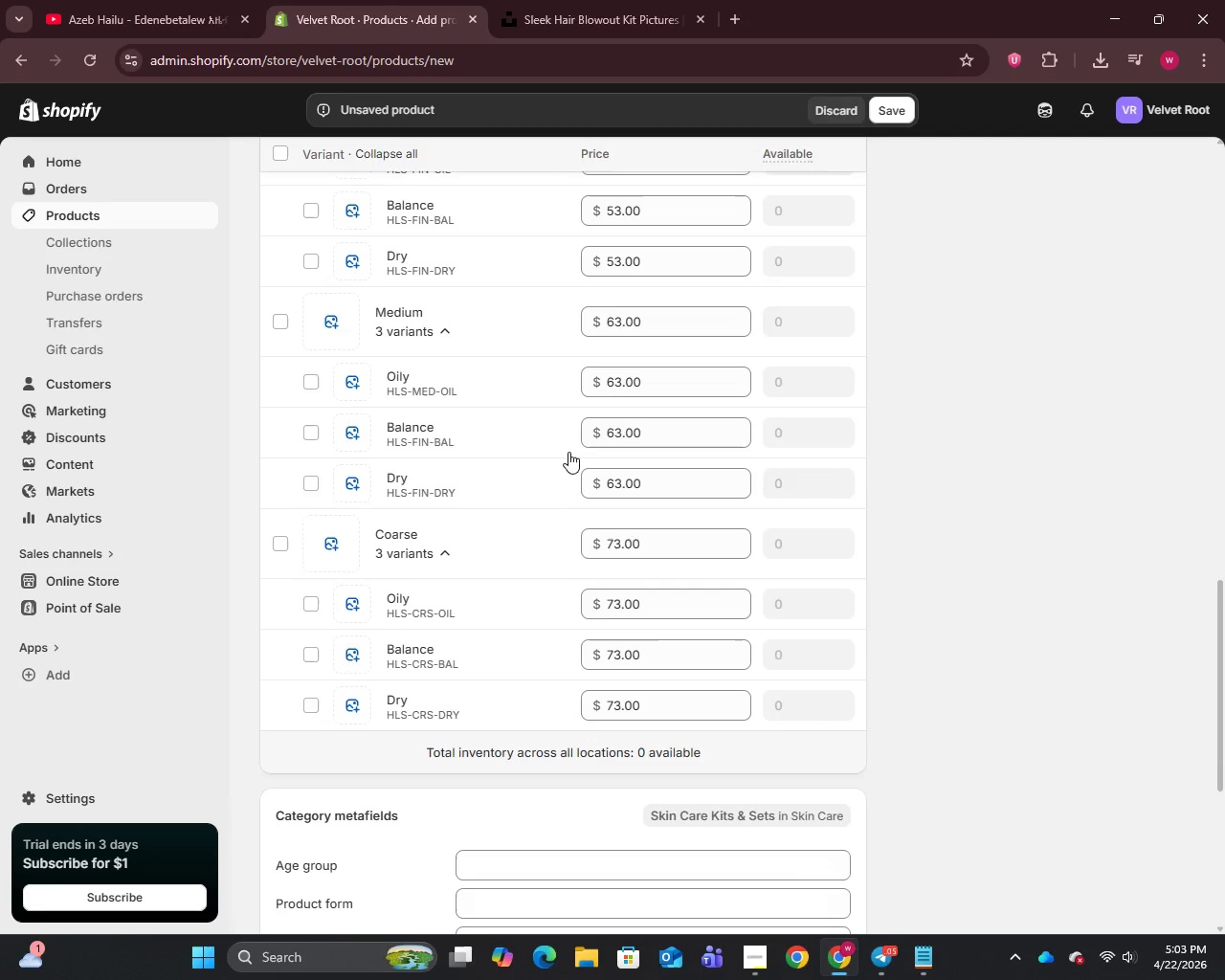 
scroll: coordinate [568, 452], scroll_direction: up, amount: 9.0
 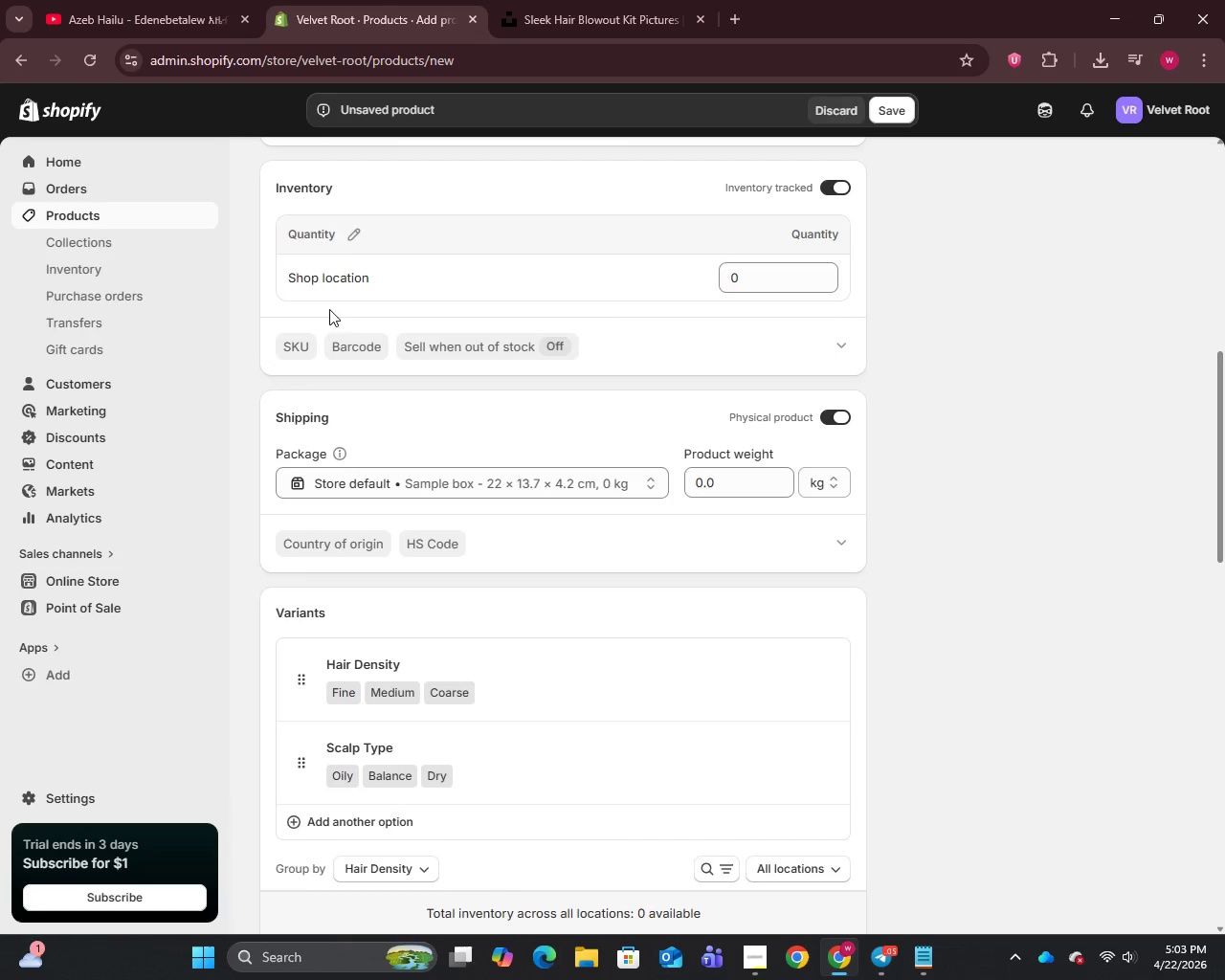 
left_click([348, 233])
 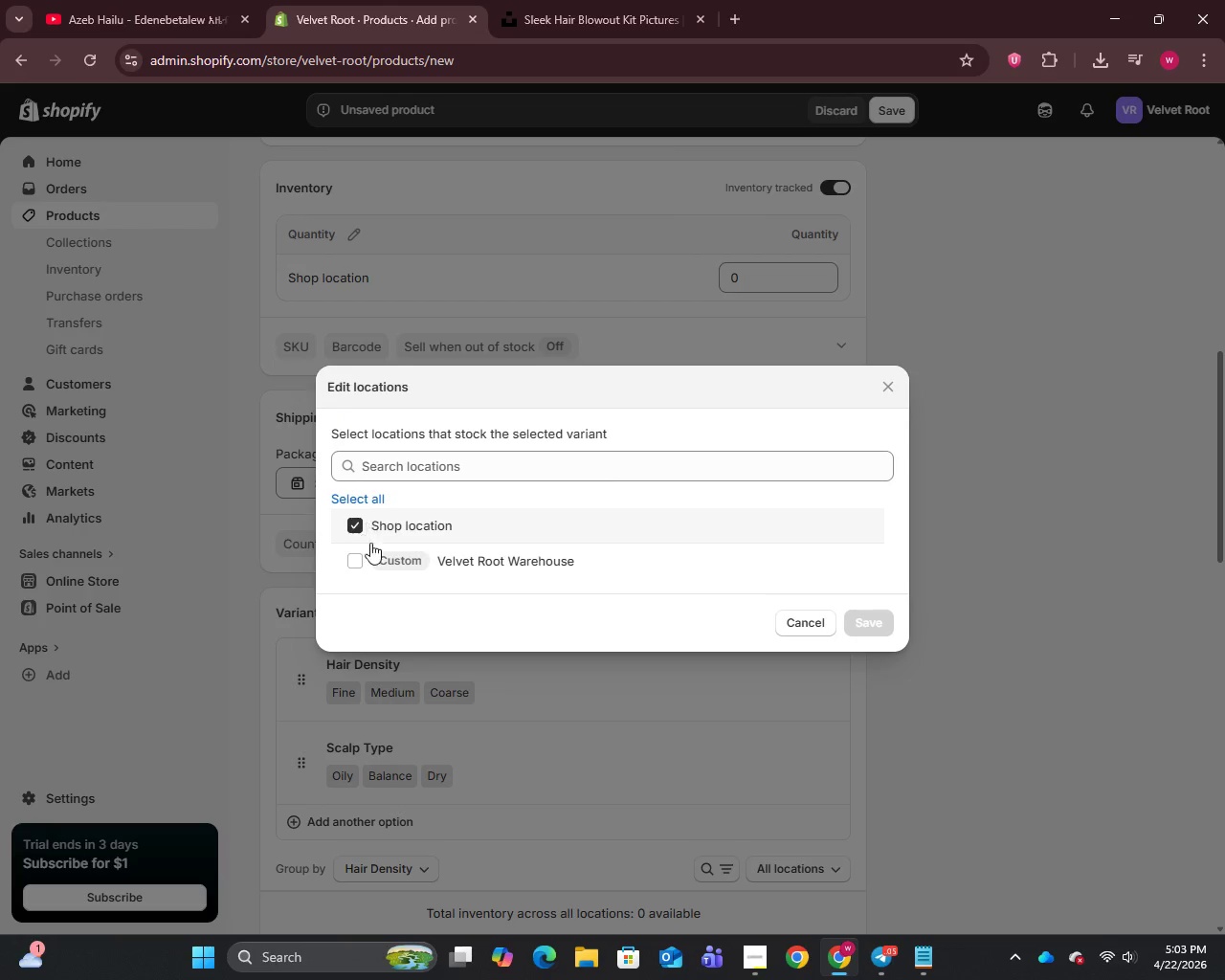 
left_click([355, 556])
 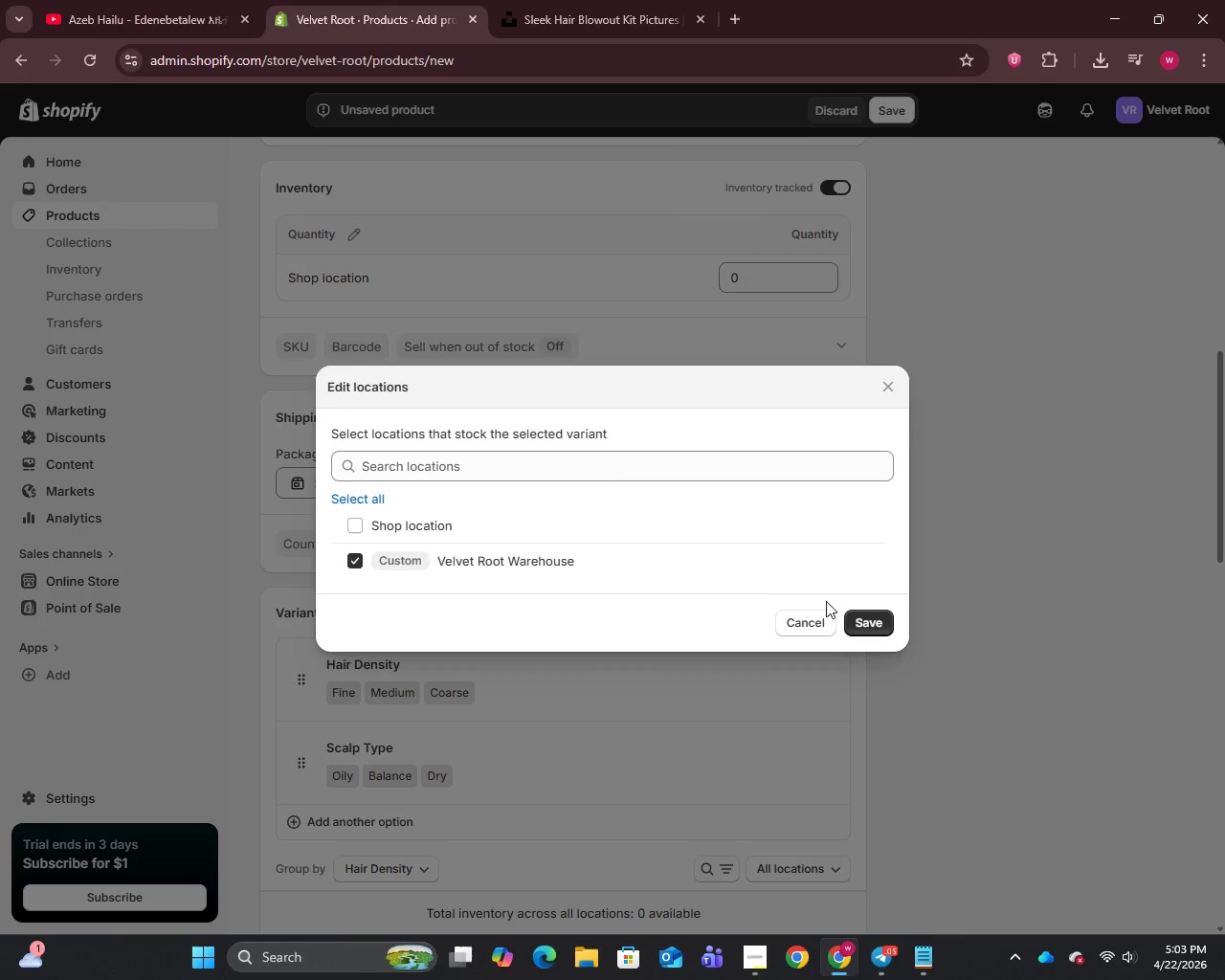 
left_click([867, 620])
 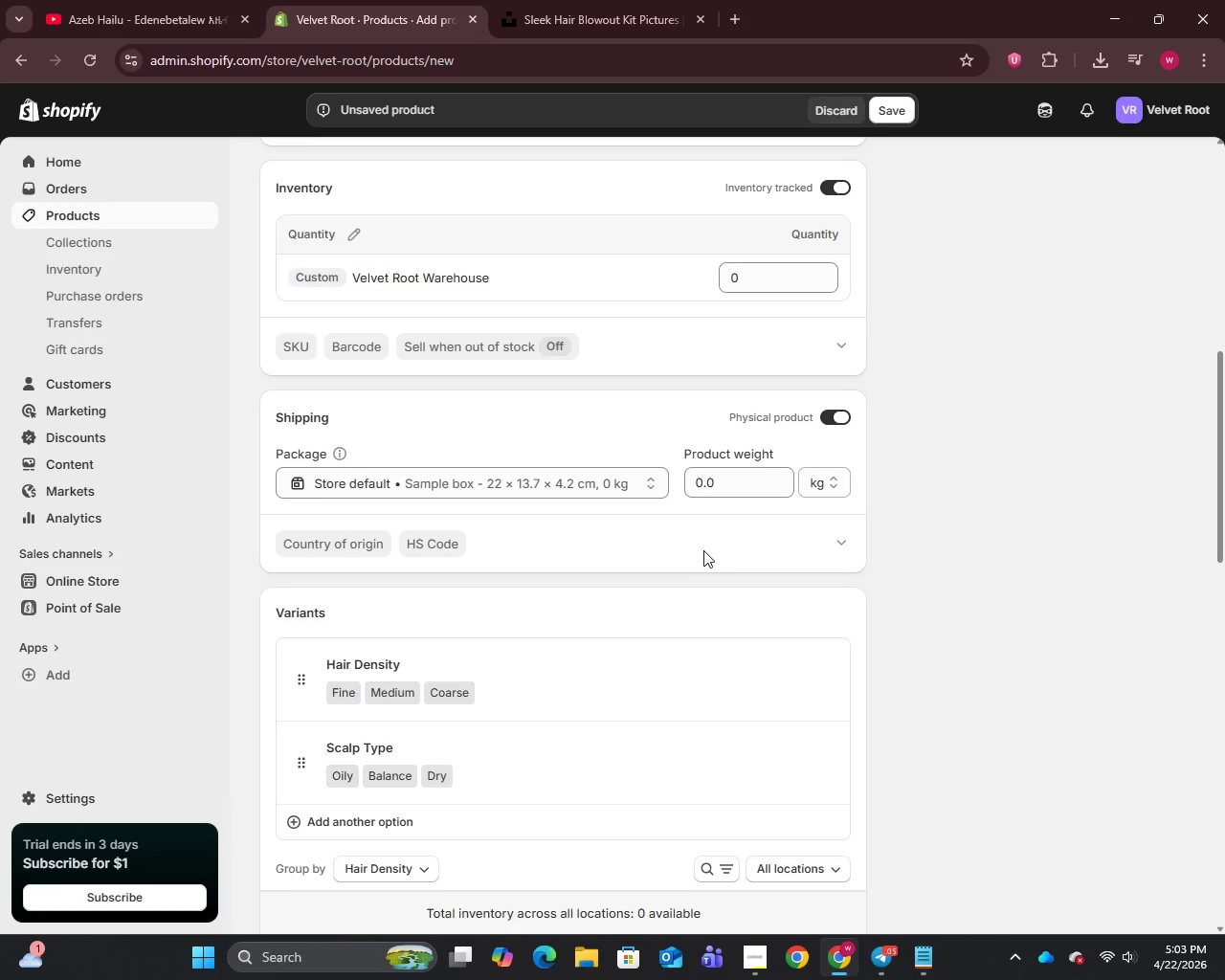 
scroll: coordinate [702, 548], scroll_direction: down, amount: 16.0
 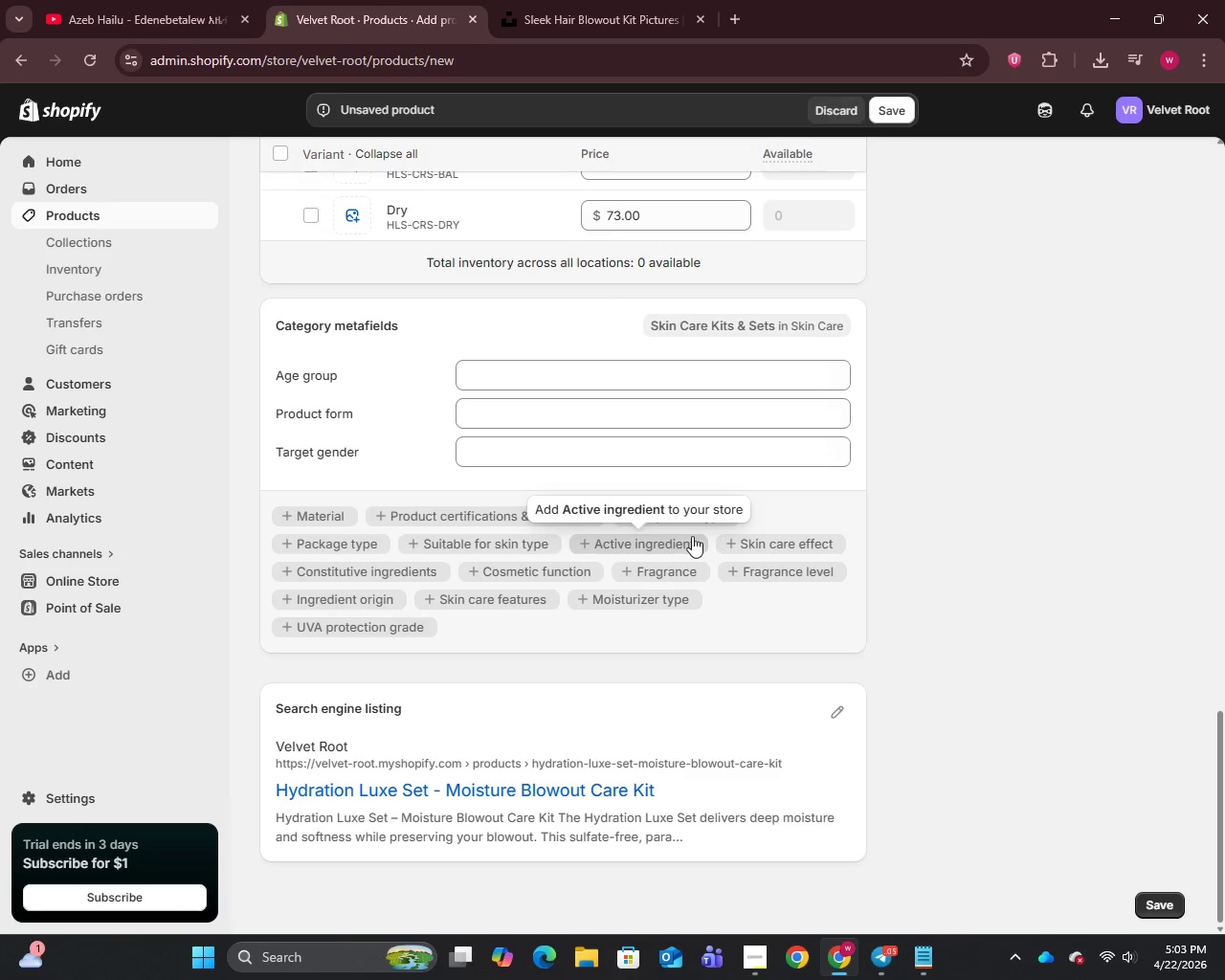 
scroll: coordinate [768, 117], scroll_direction: up, amount: 4.0
 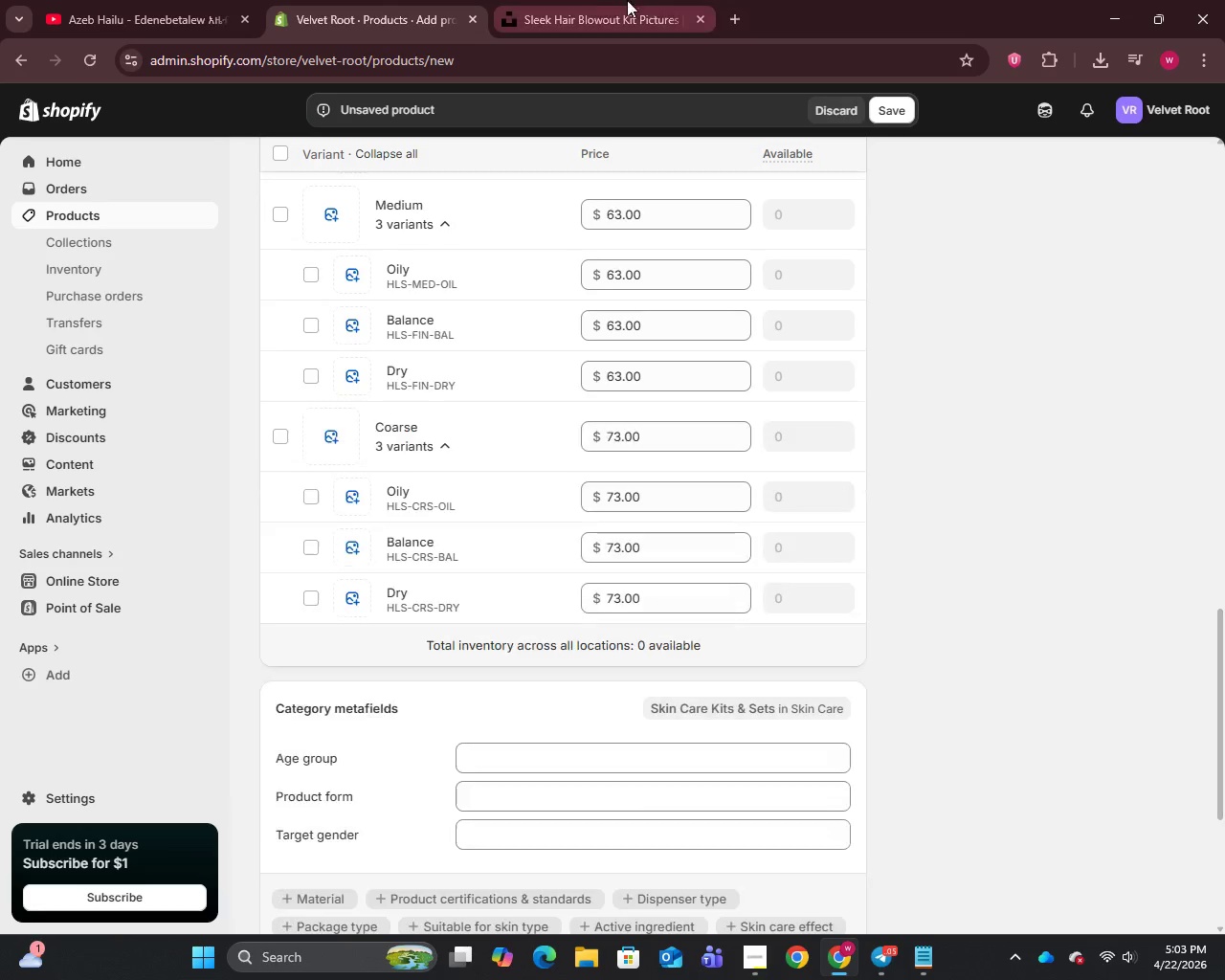 
left_click([597, 0])
 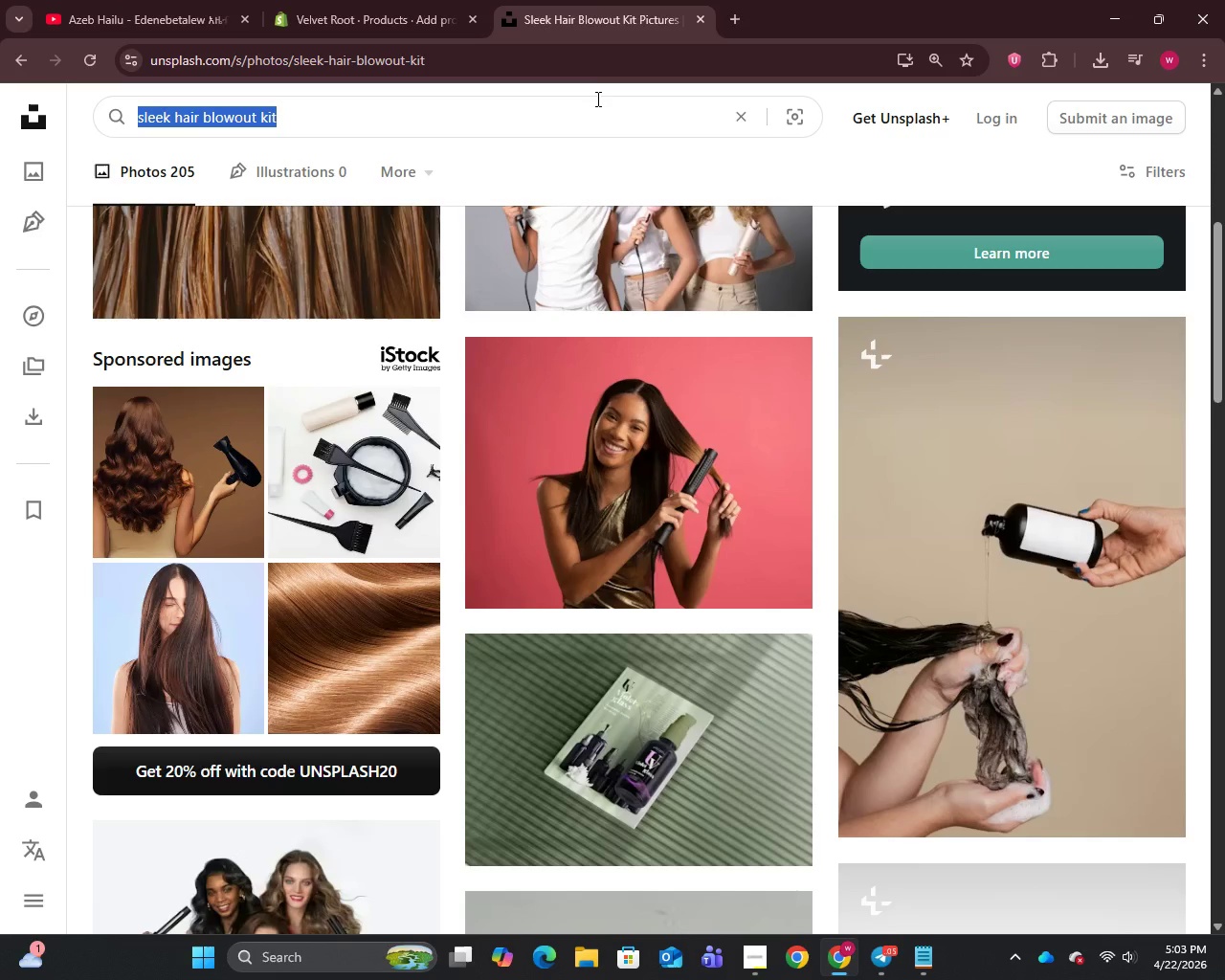 
left_click([594, 102])
 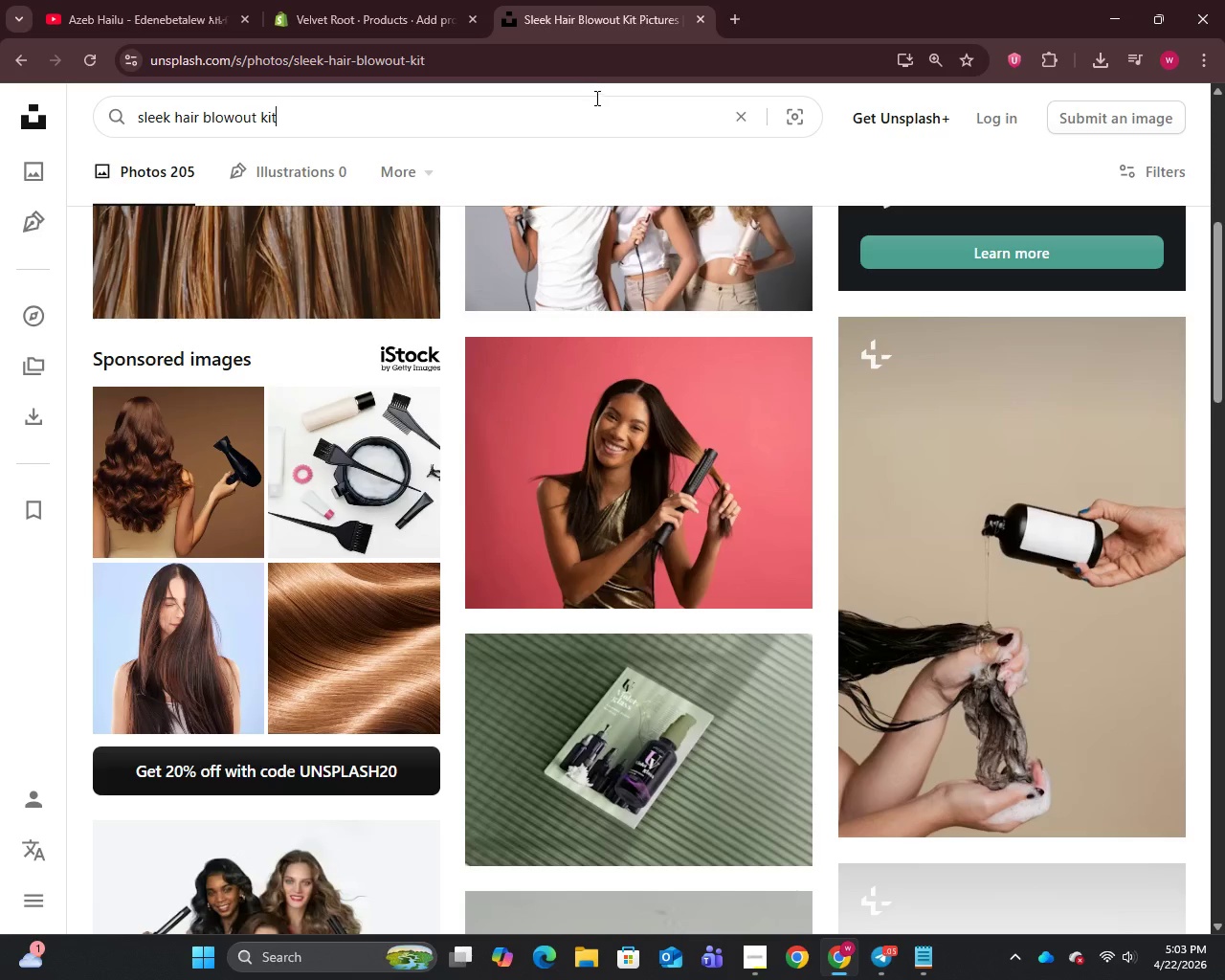 
key(Control+A)
 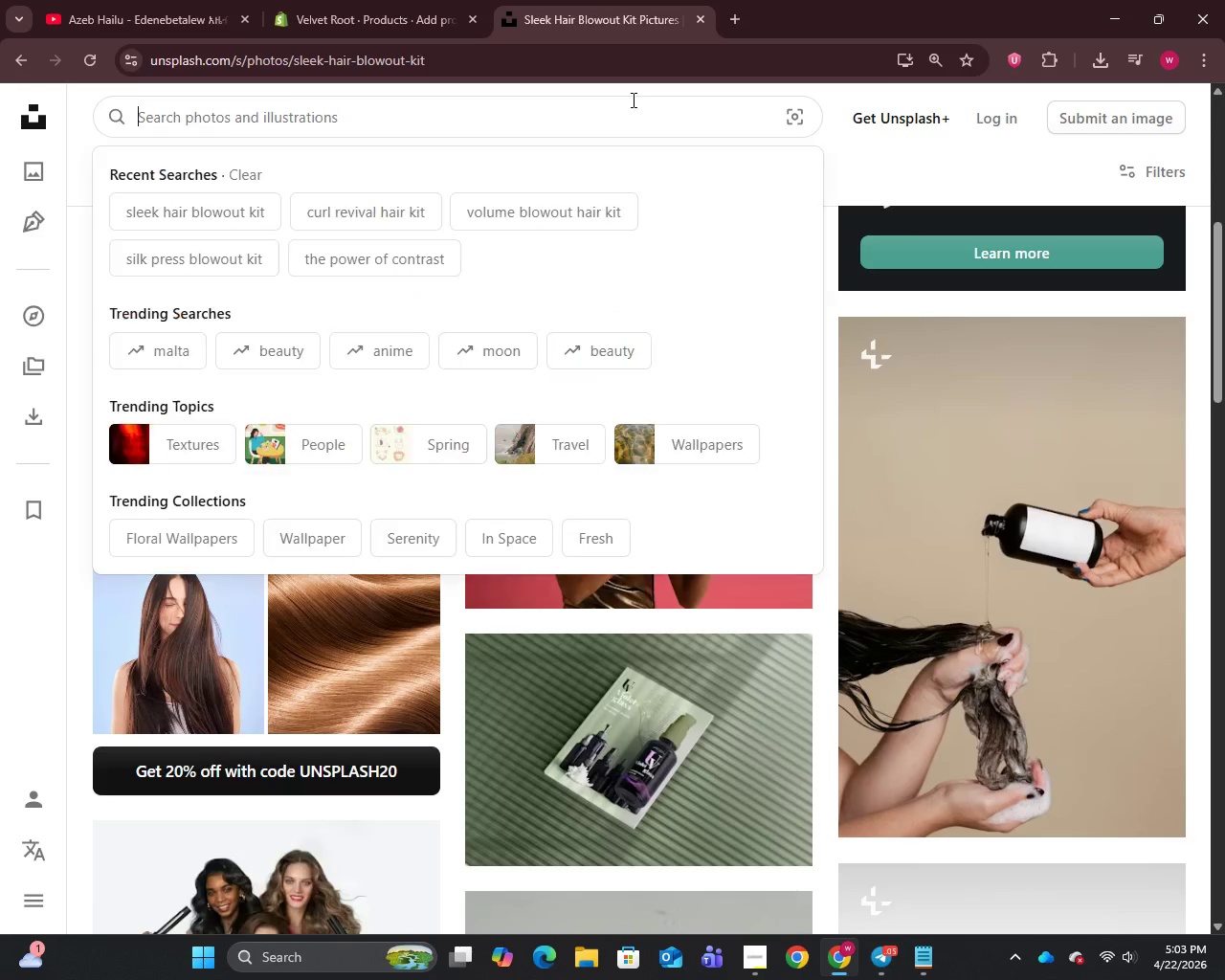 
key(Backspace)
type(hydration hair care kit)
 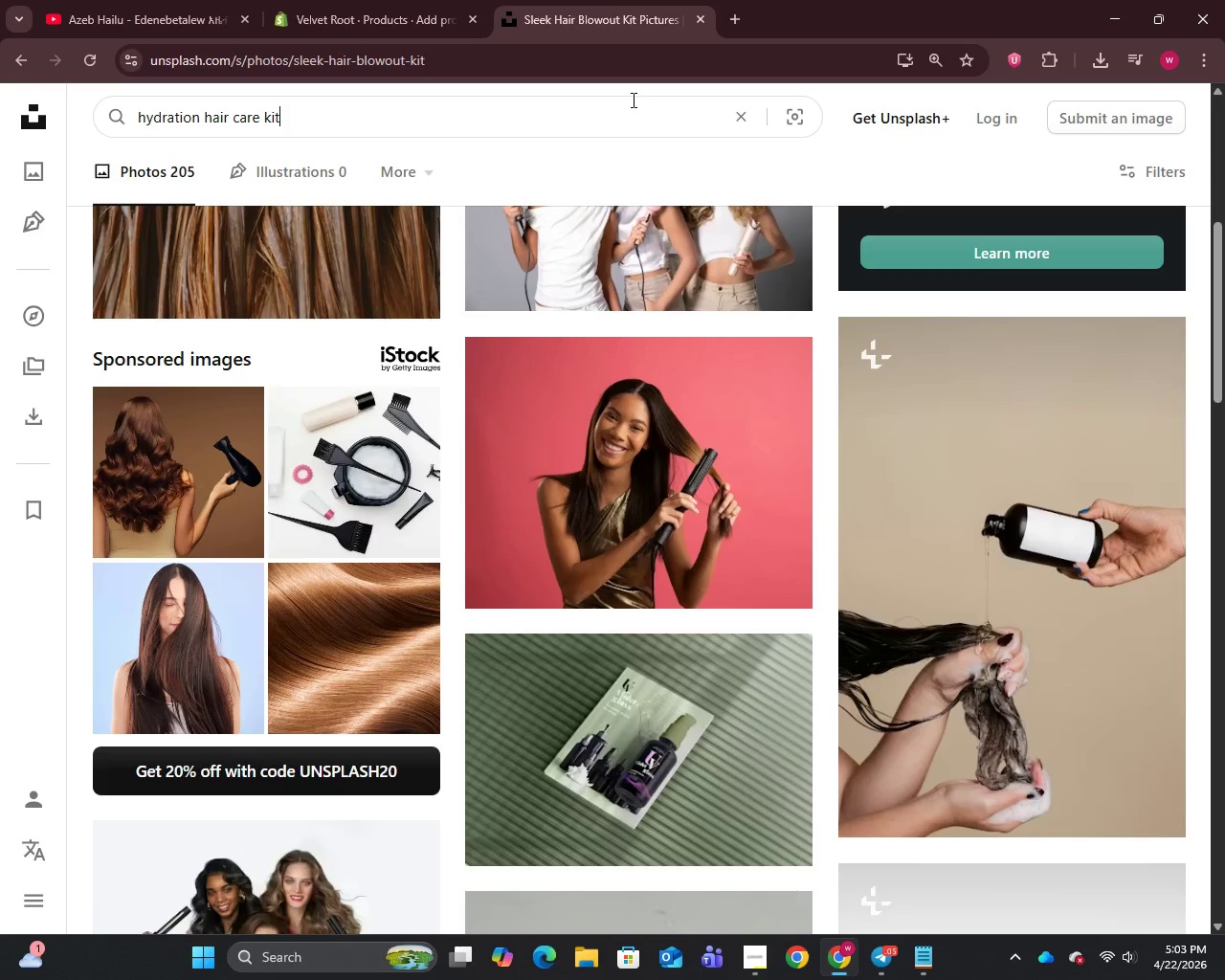 
key(Control+A)
 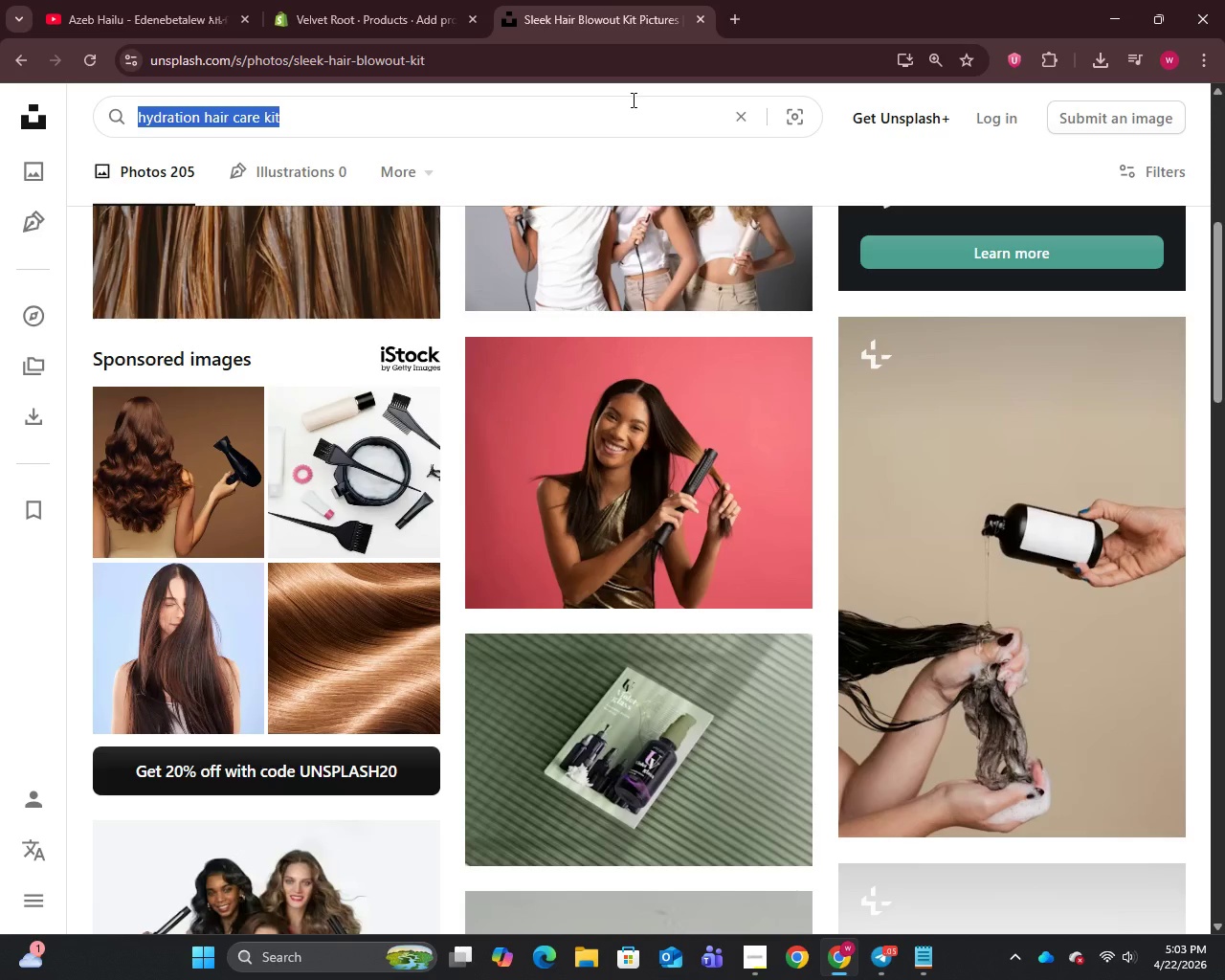 
key(Control+C)
 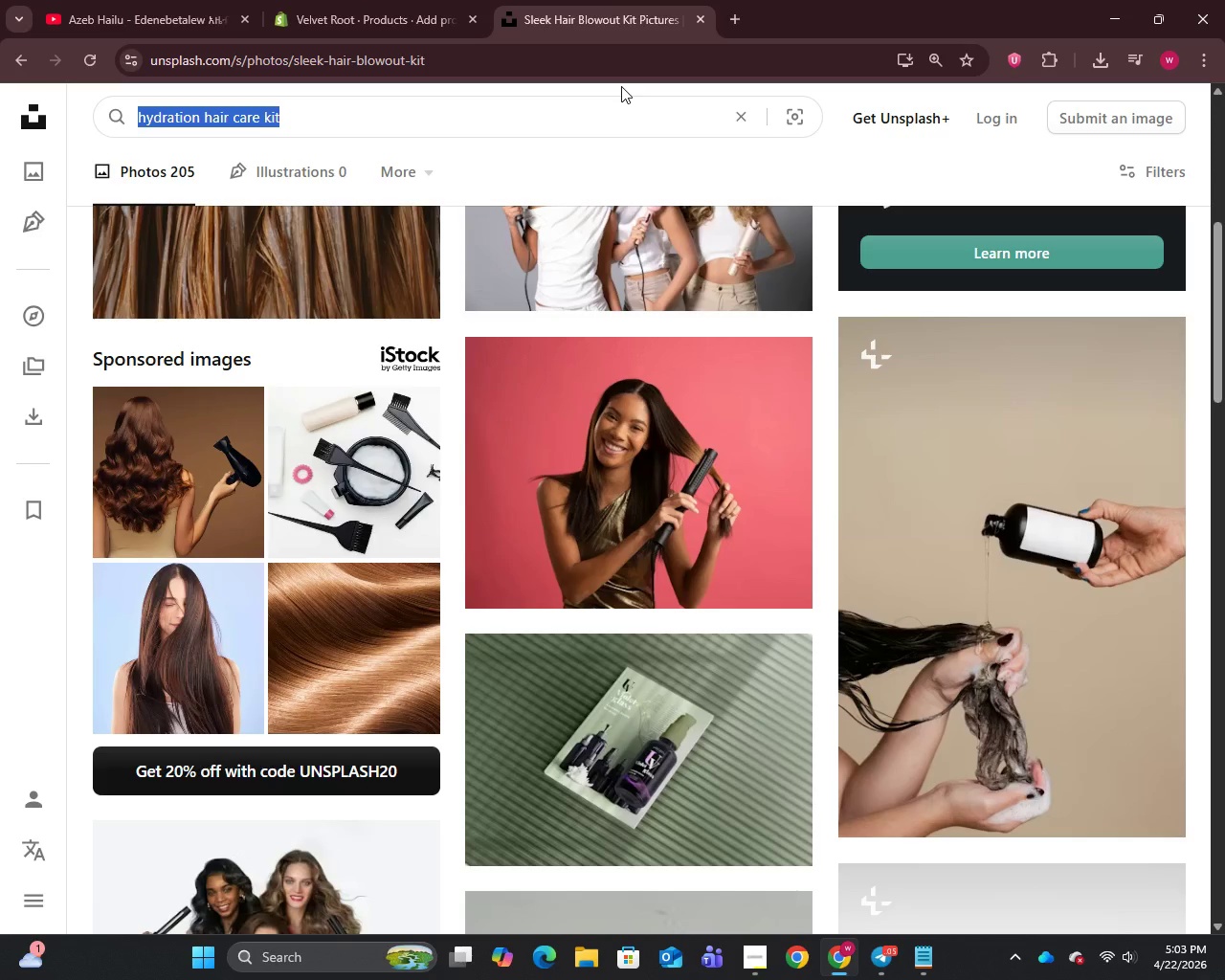 
key(Enter)
 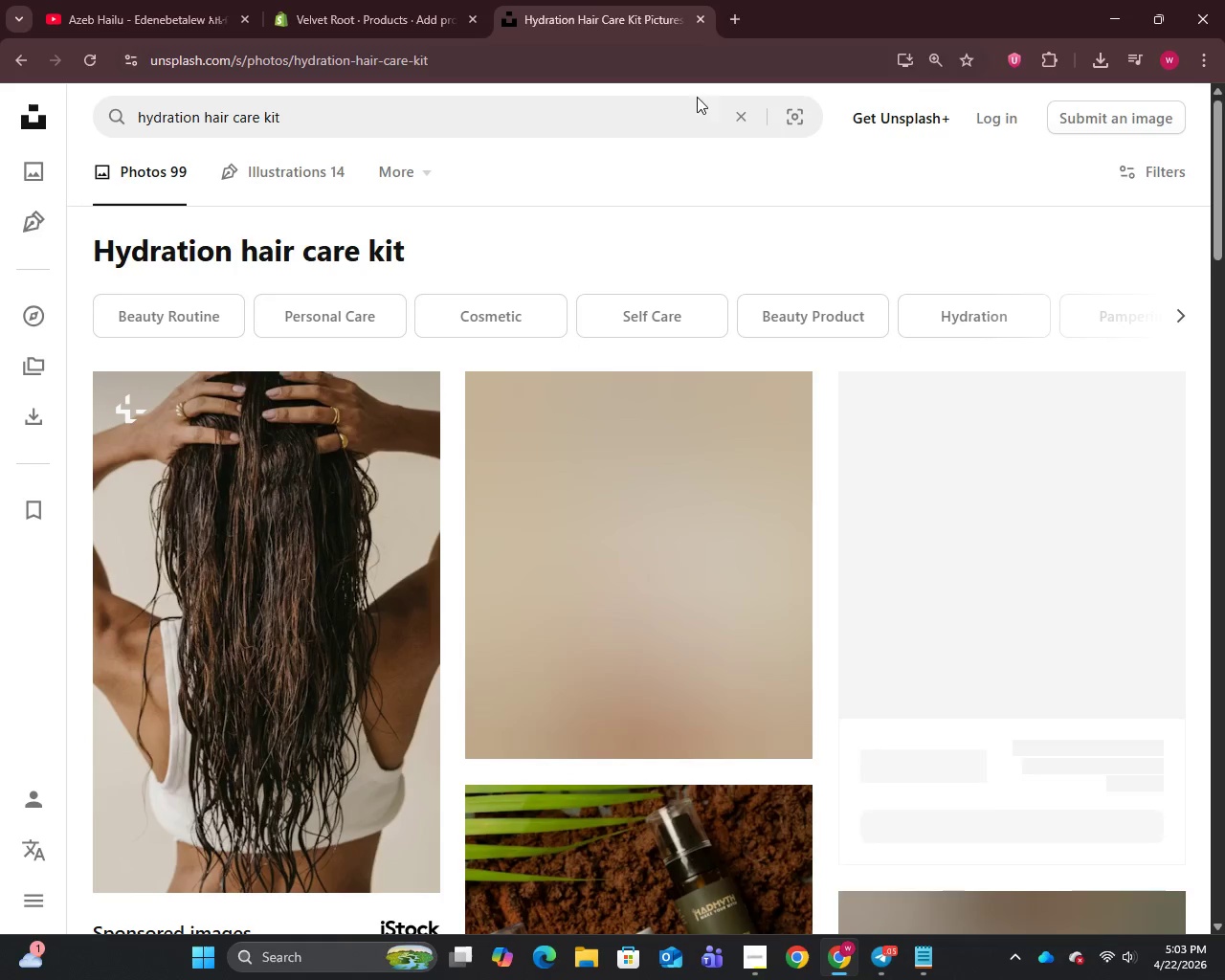 
scroll: coordinate [792, 239], scroll_direction: down, amount: 4.0
 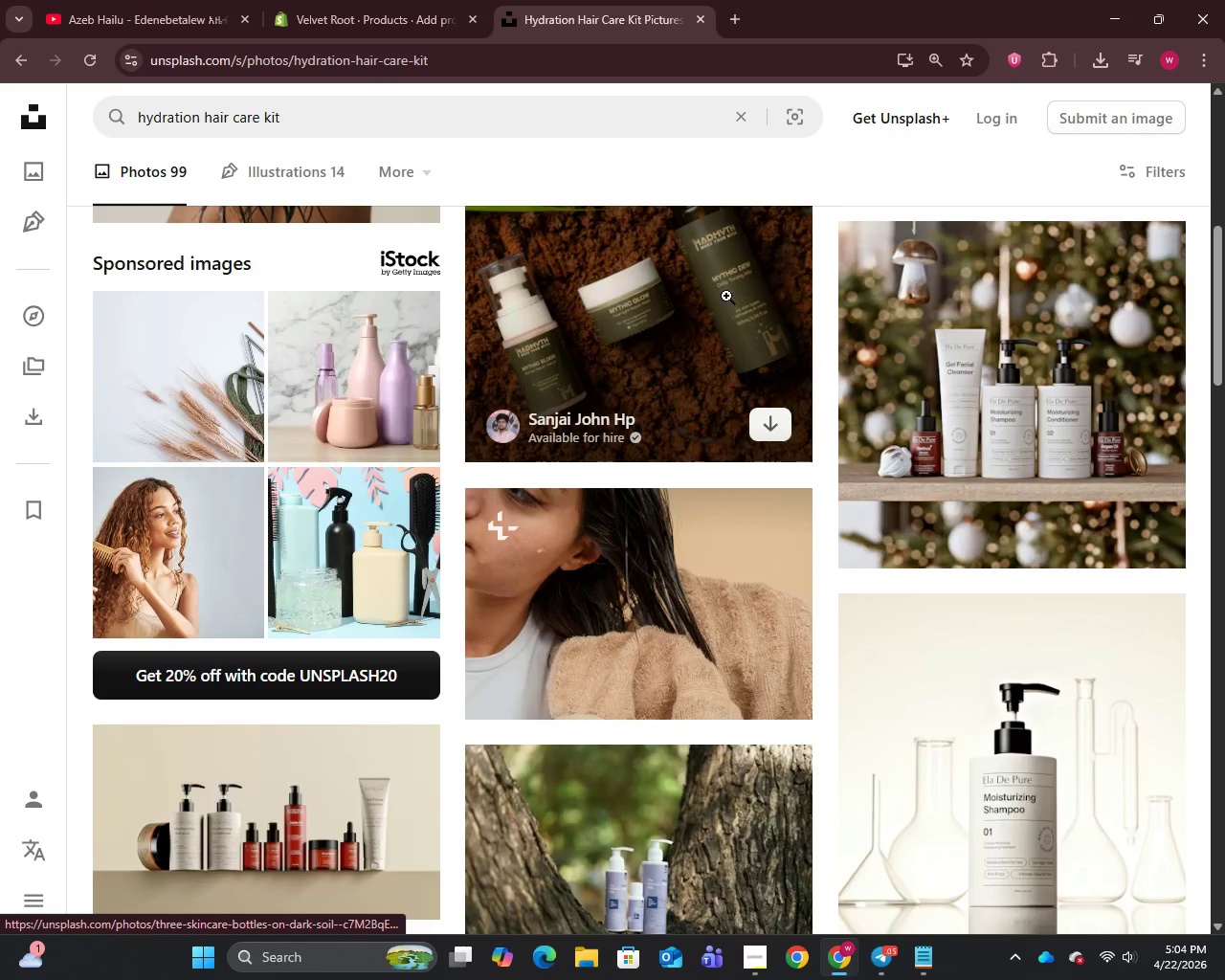 
right_click([722, 301])
 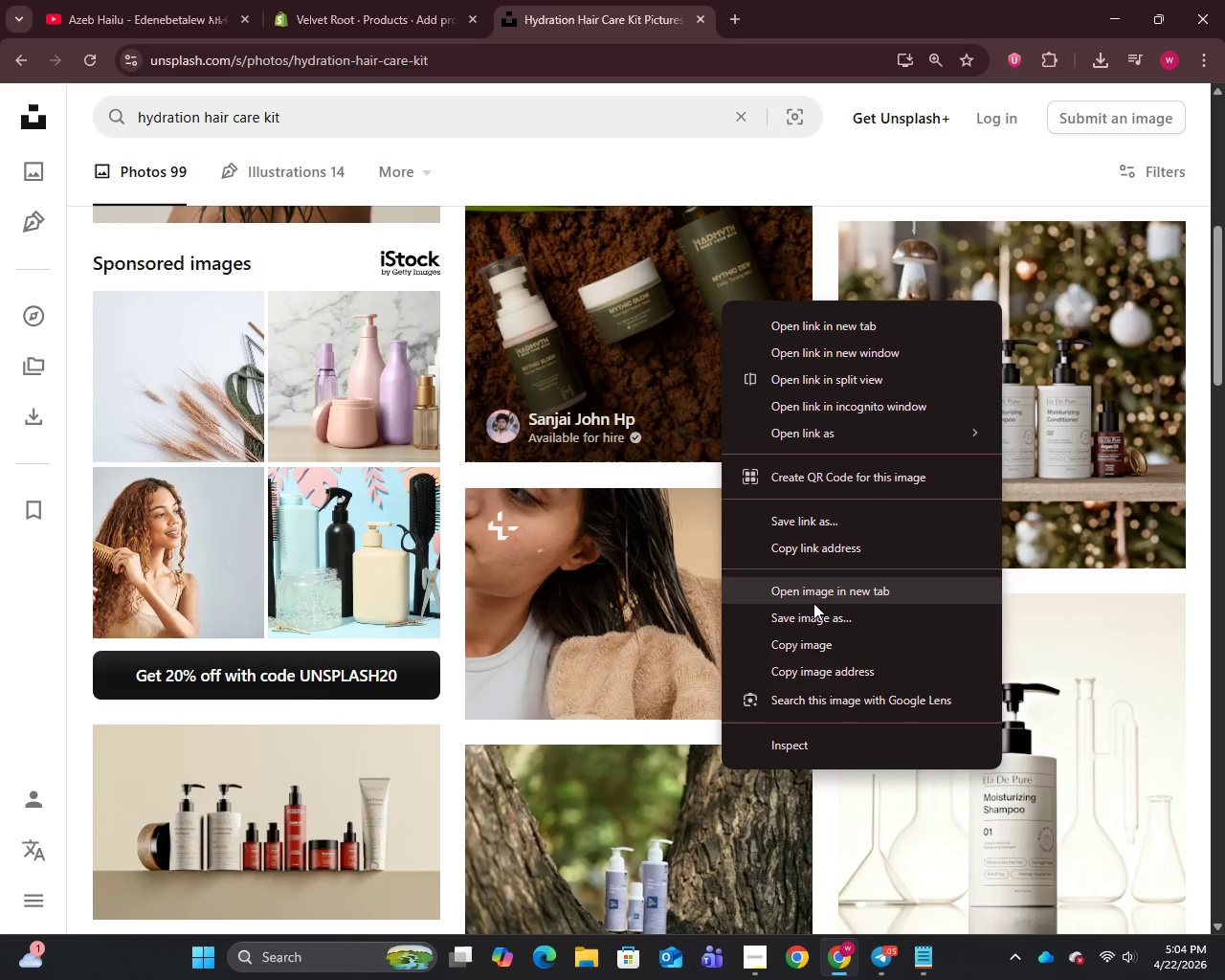 
left_click([813, 616])
 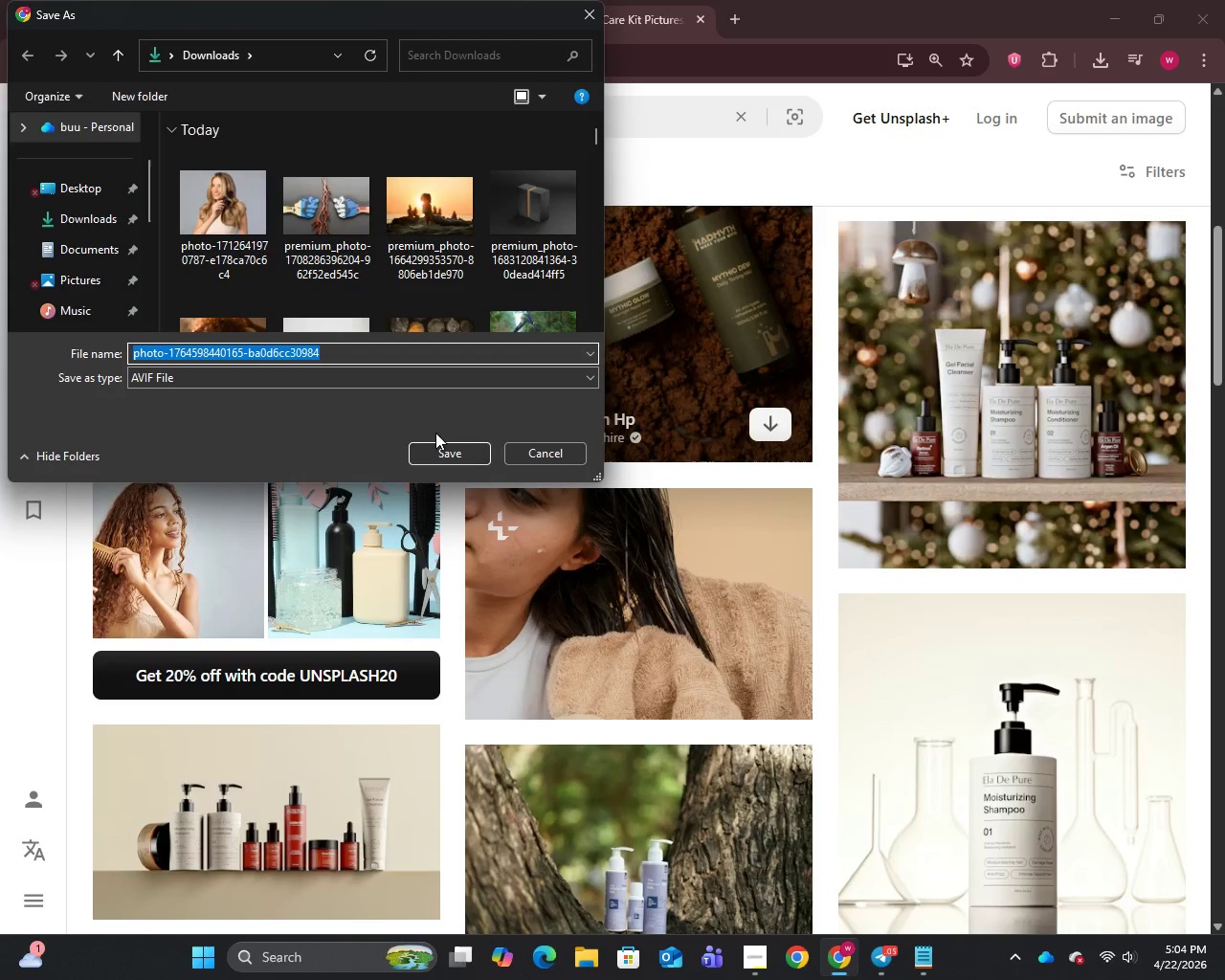 
left_click([452, 459])
 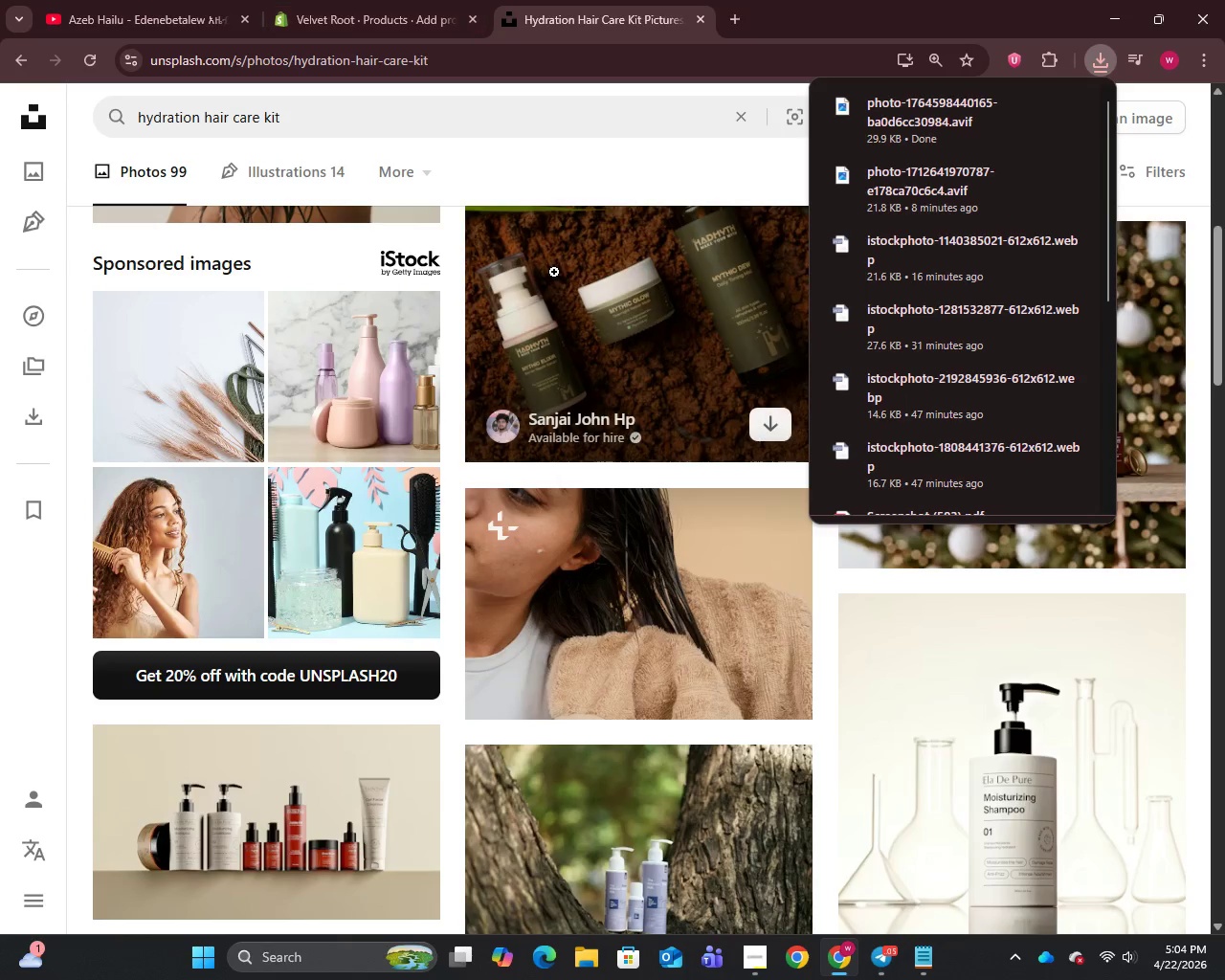 
left_click([319, 0])
 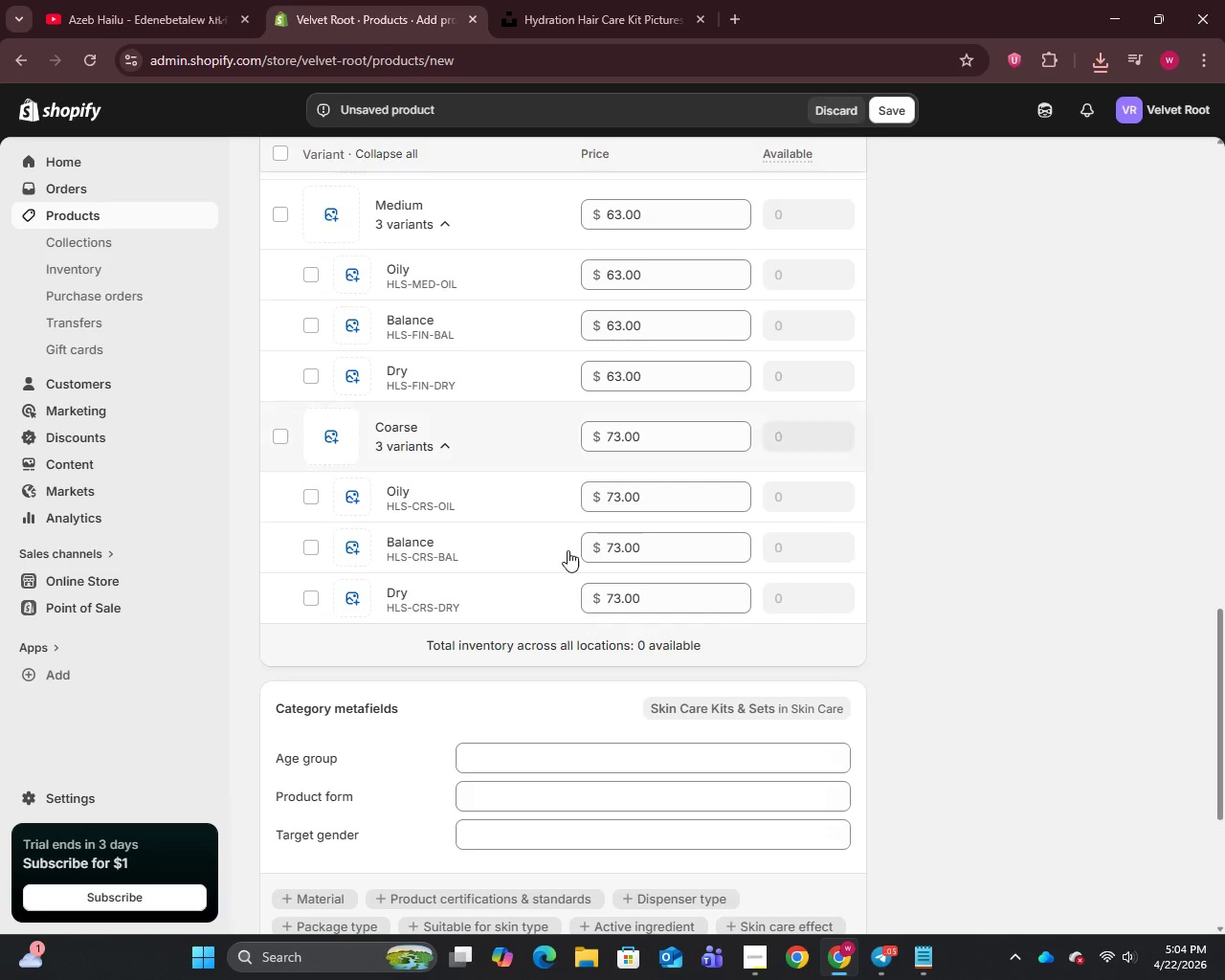 
scroll: coordinate [569, 520], scroll_direction: up, amount: 20.0
 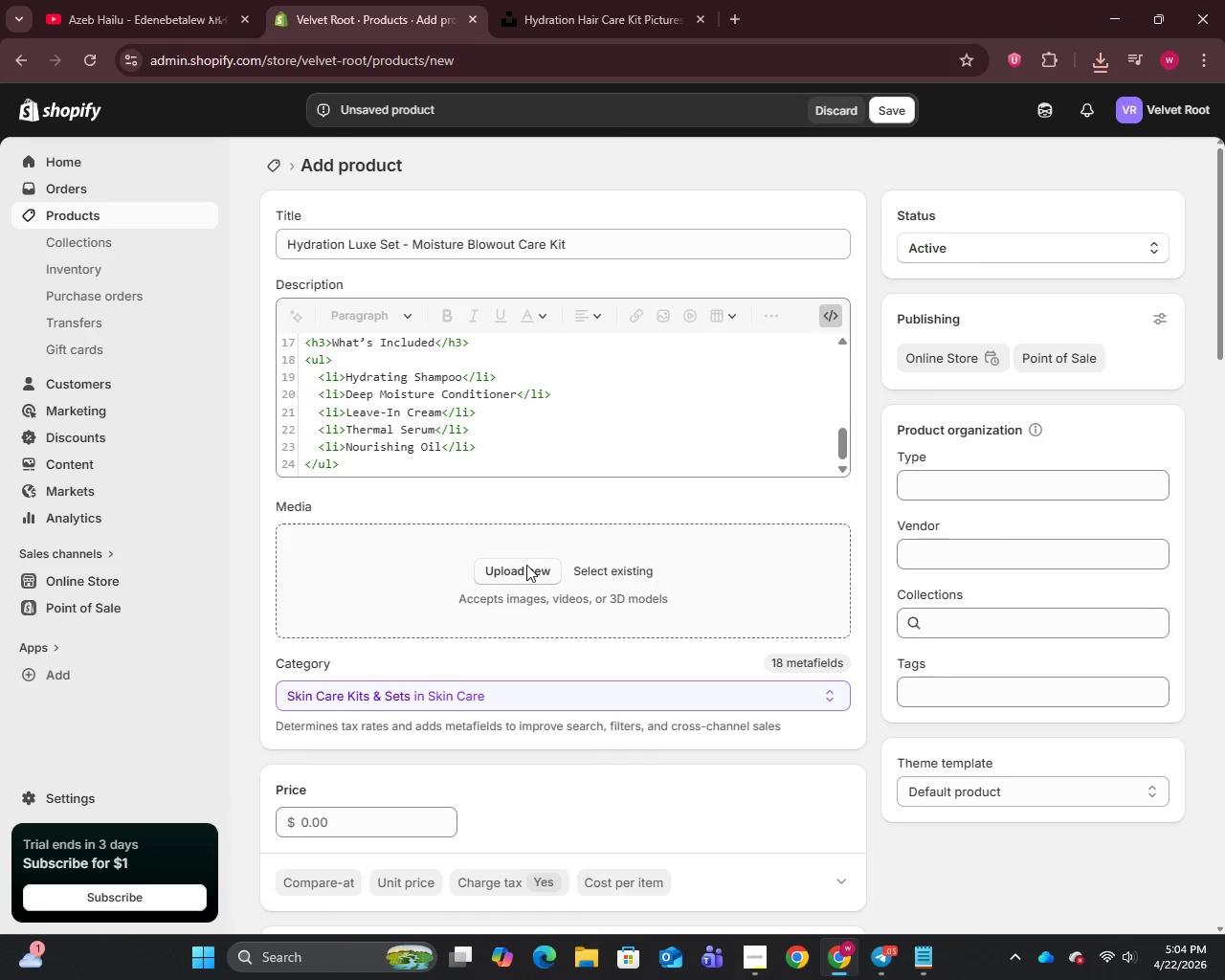 
mouse_move([242, 214])
 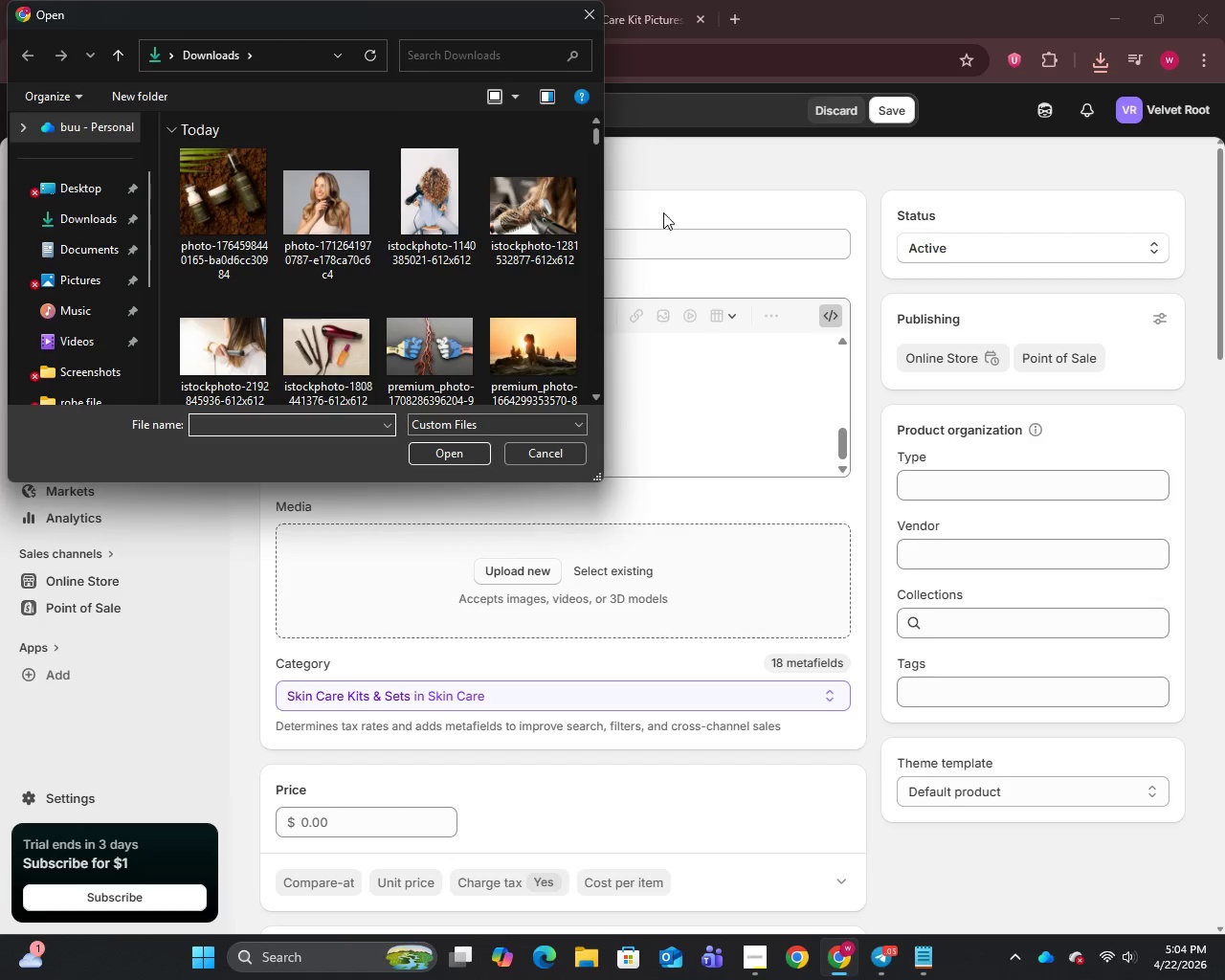 
left_click([684, 211])
 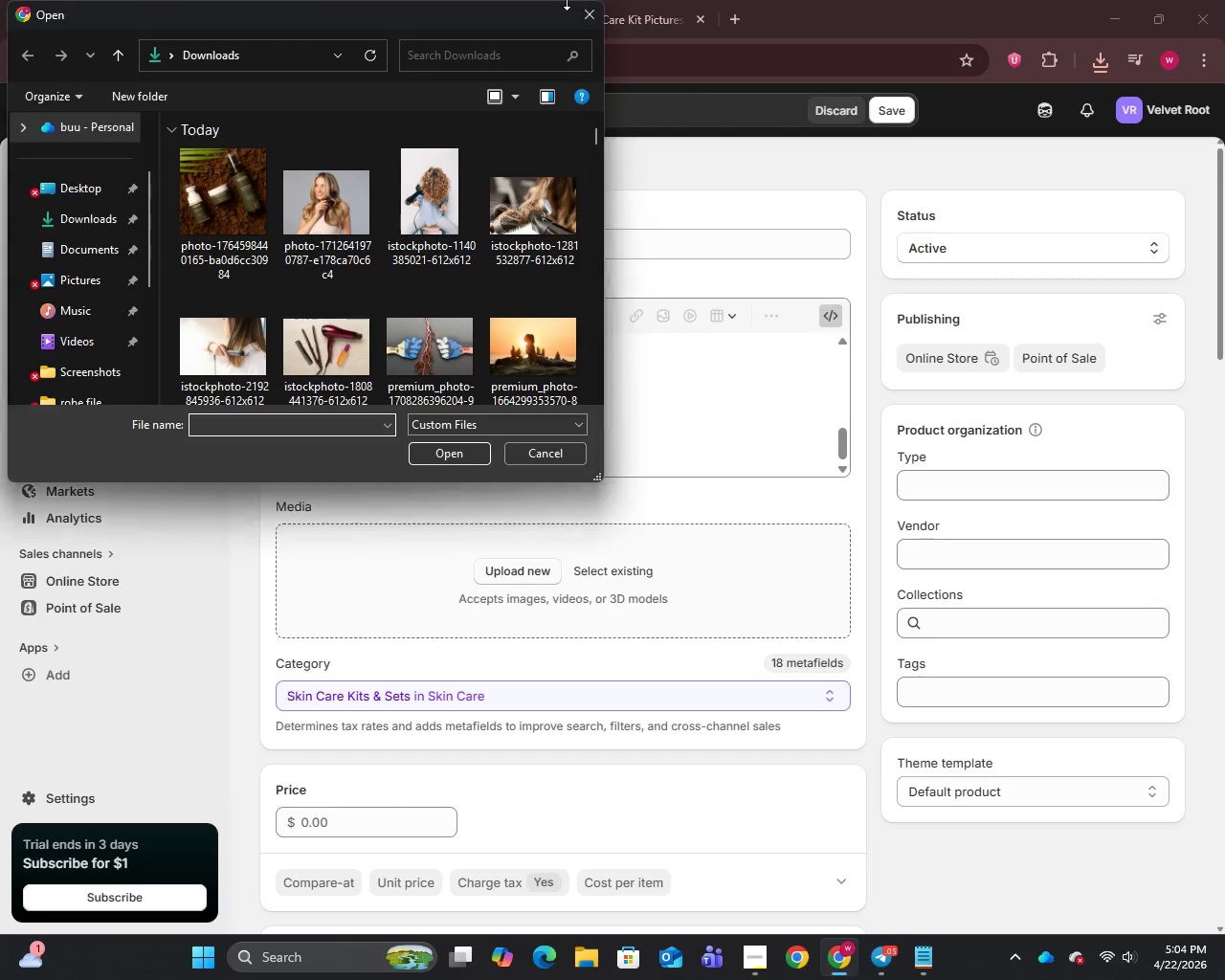 
left_click([593, 11])
 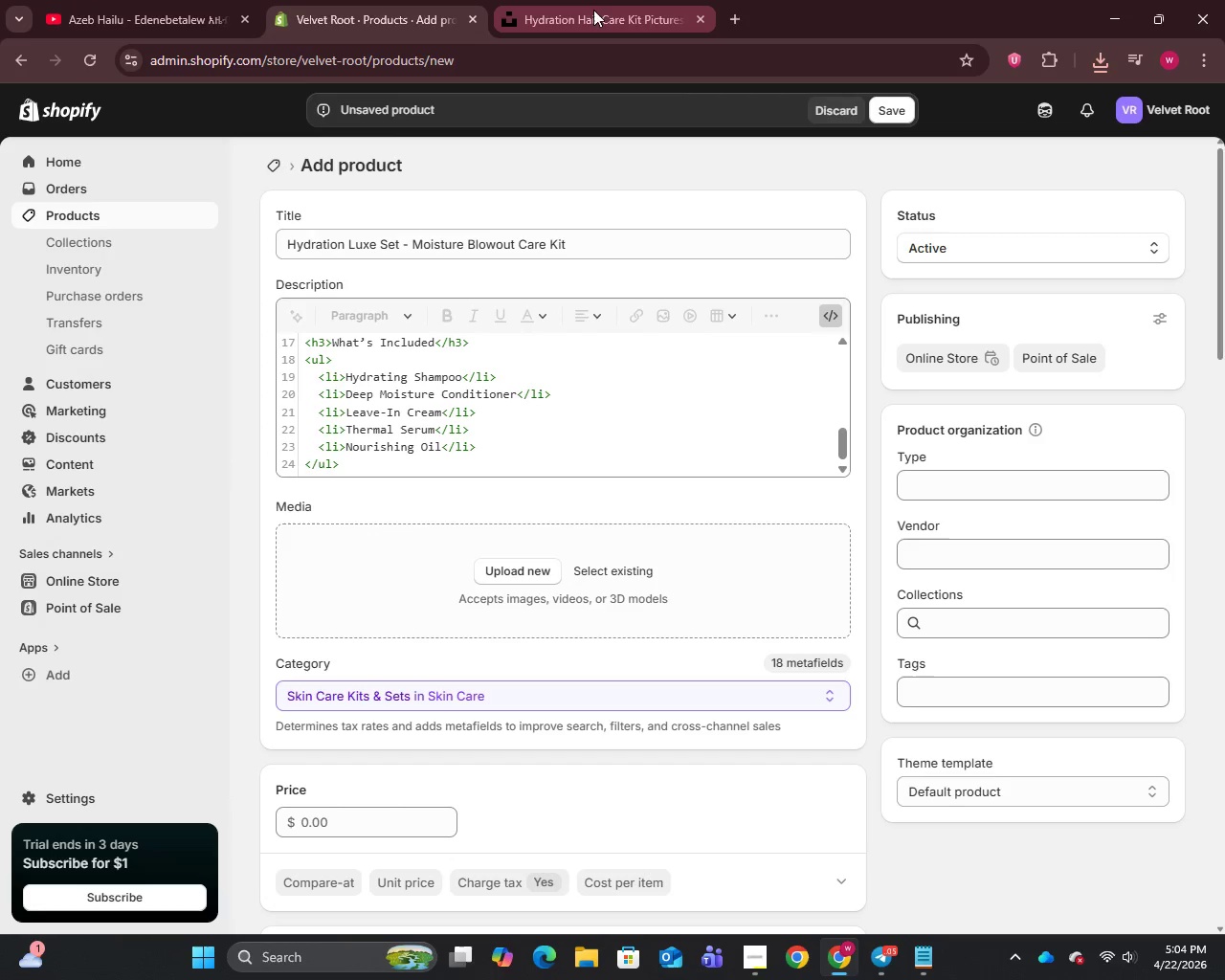 
left_click([590, 9])
 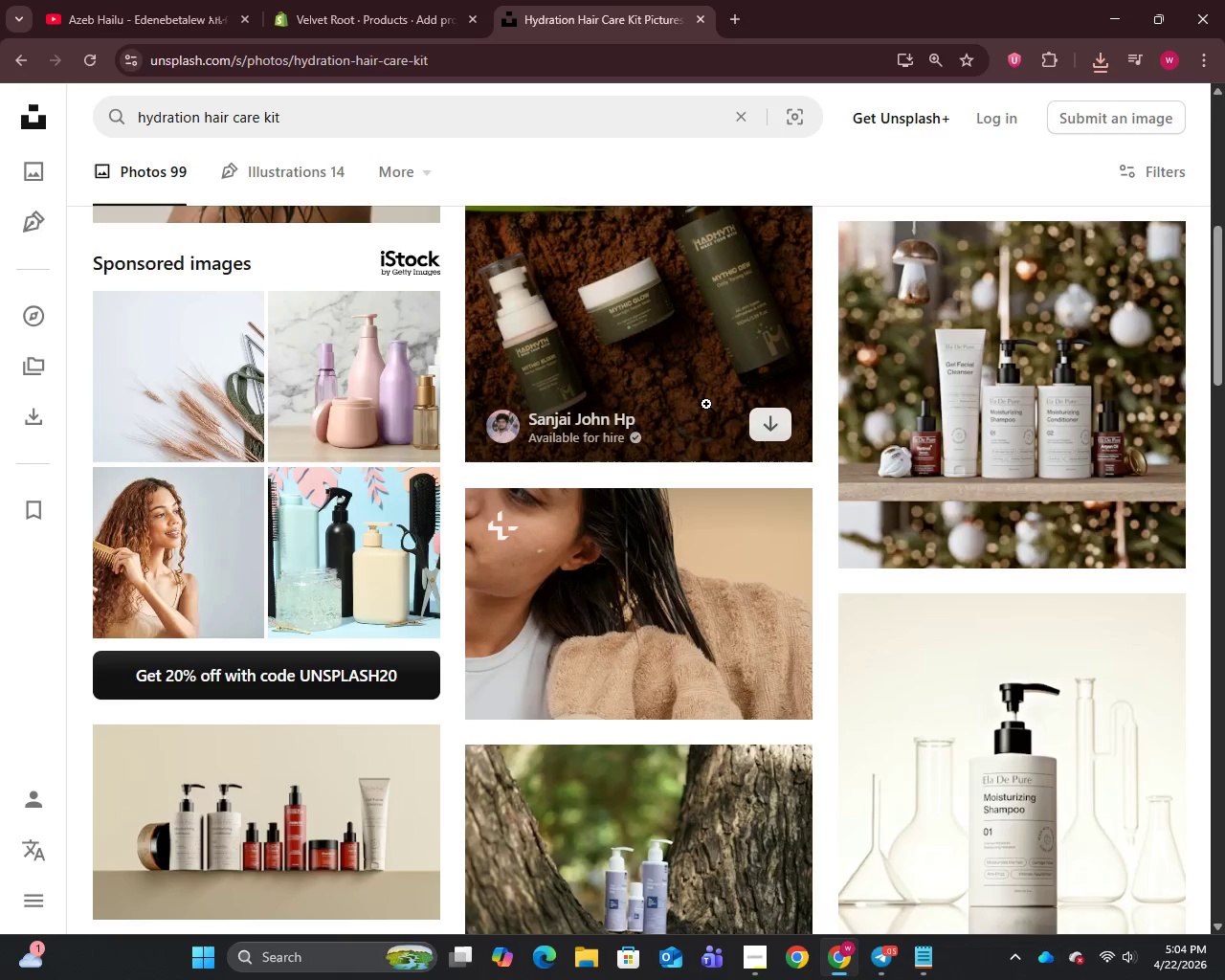 
scroll: coordinate [706, 404], scroll_direction: down, amount: 11.0
 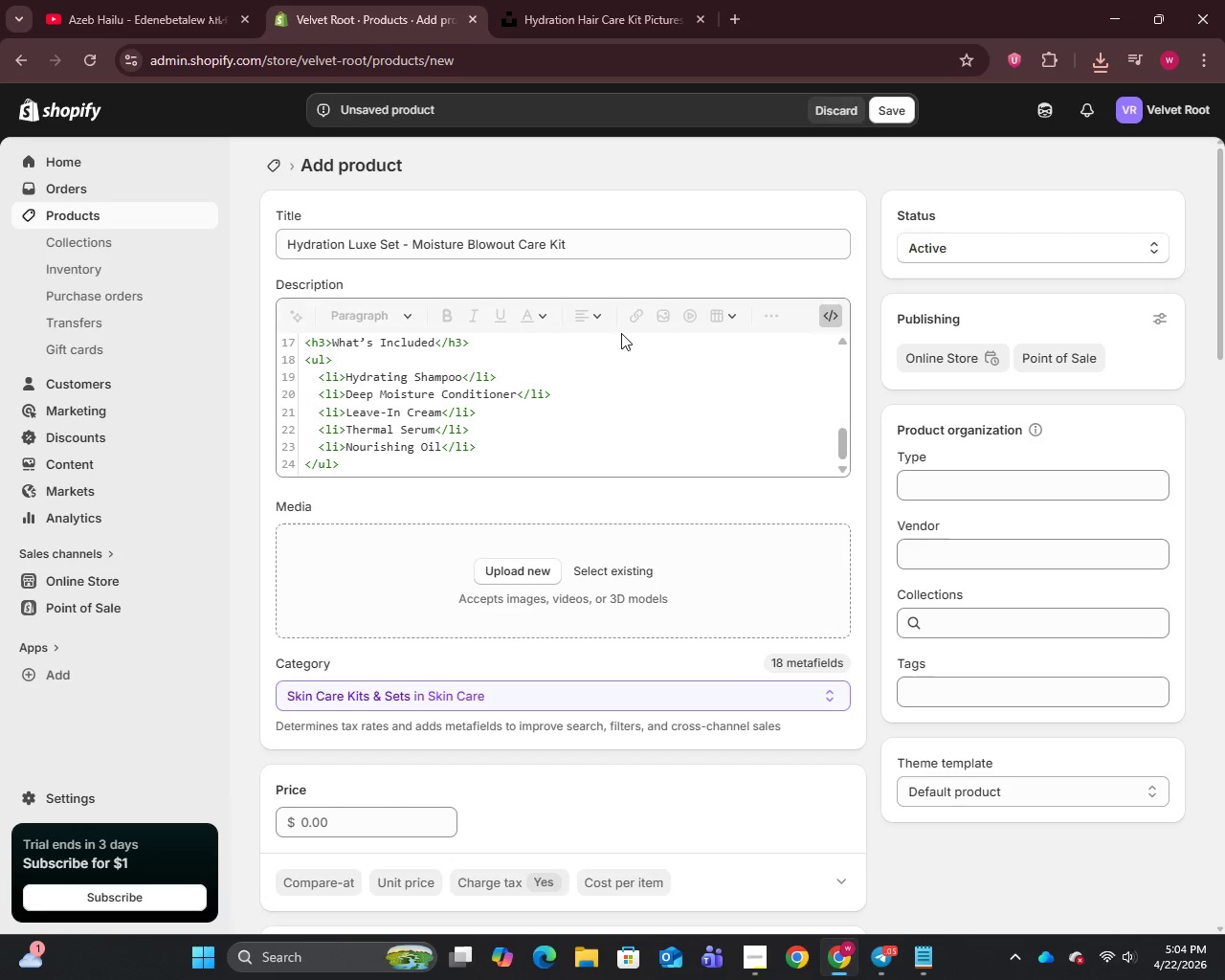 
left_click([522, 567])
 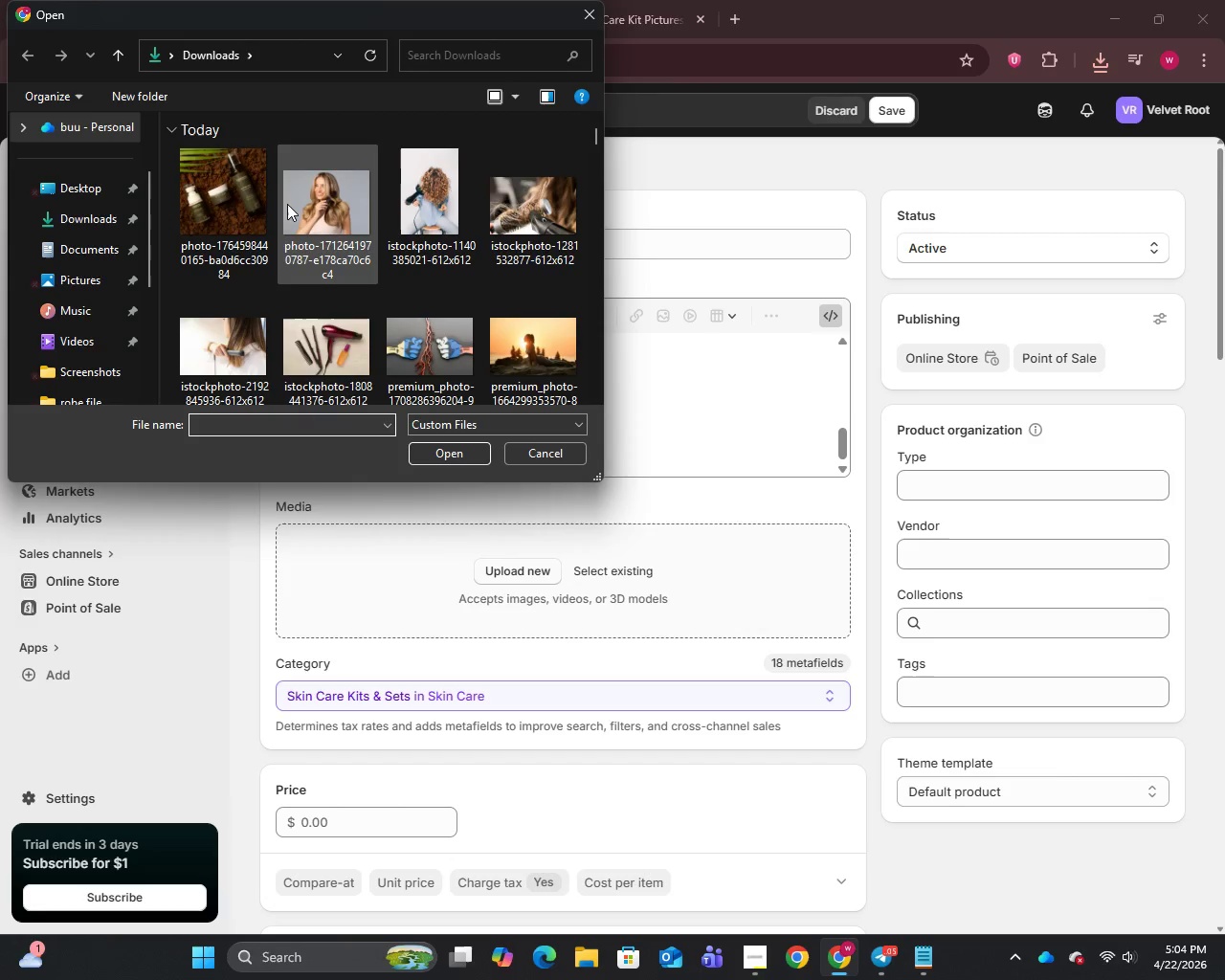 
left_click_drag(start_coordinate=[228, 212], to_coordinate=[239, 211])
 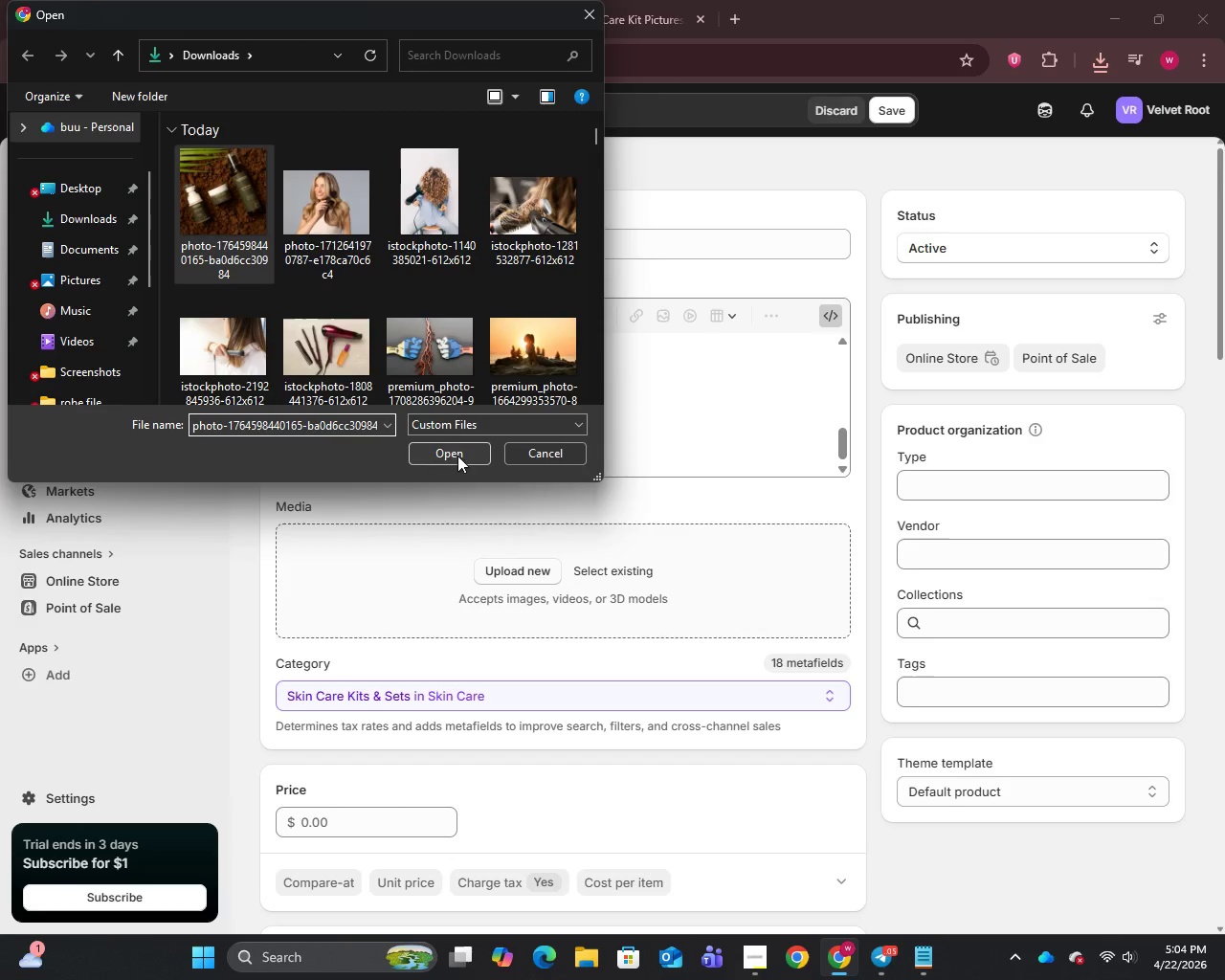 
left_click([453, 441])
 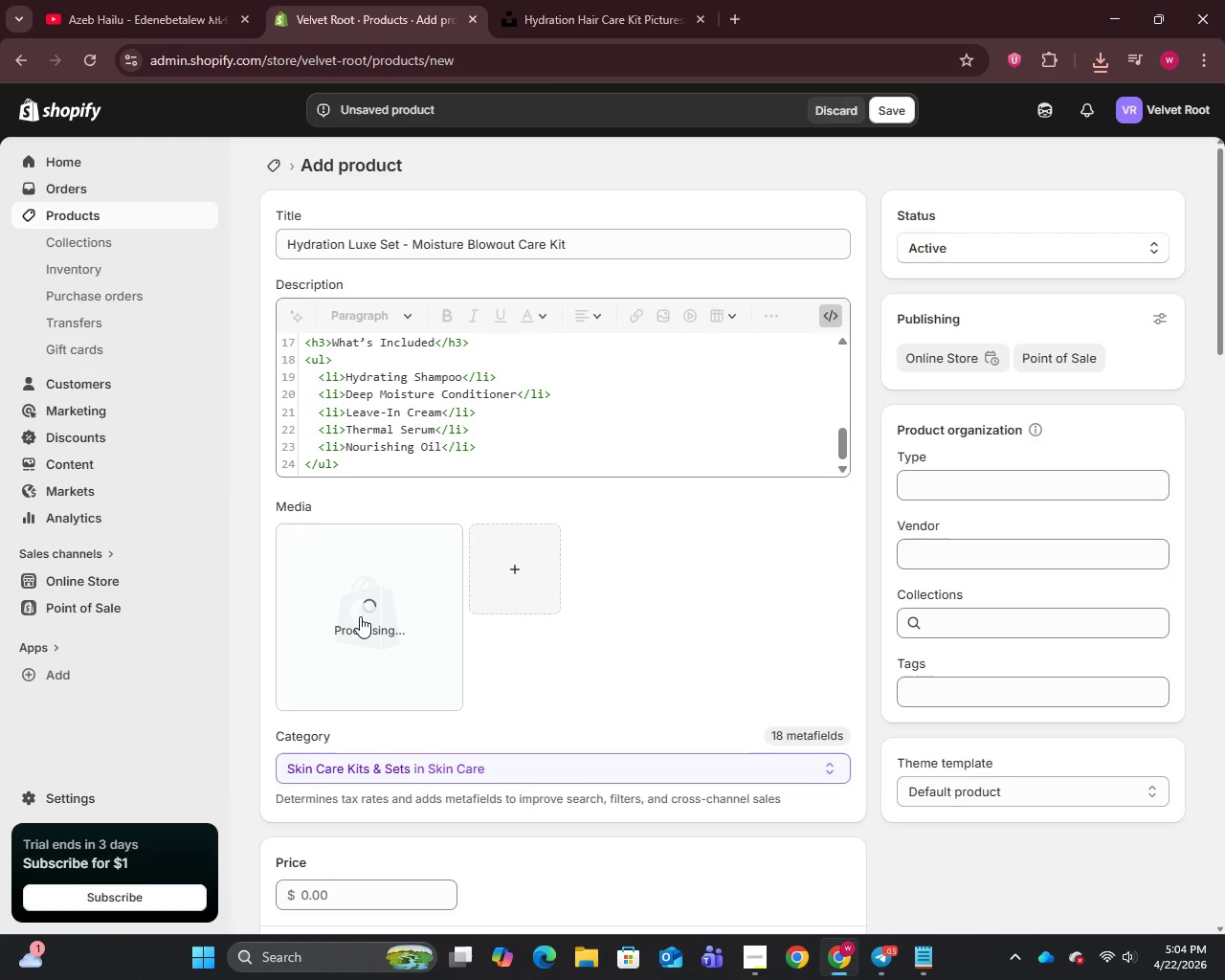 
wait(6.88)
 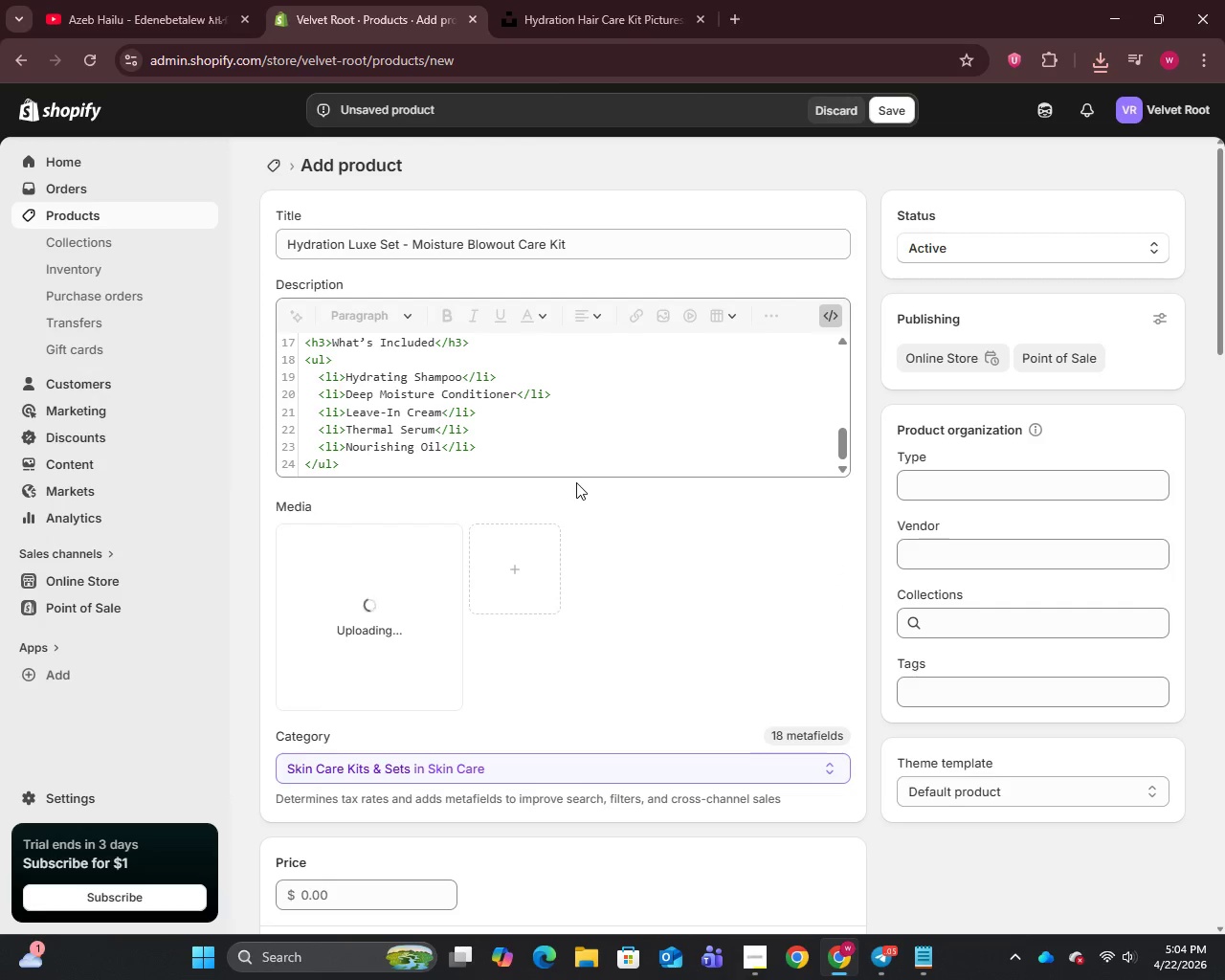 
left_click([358, 616])
 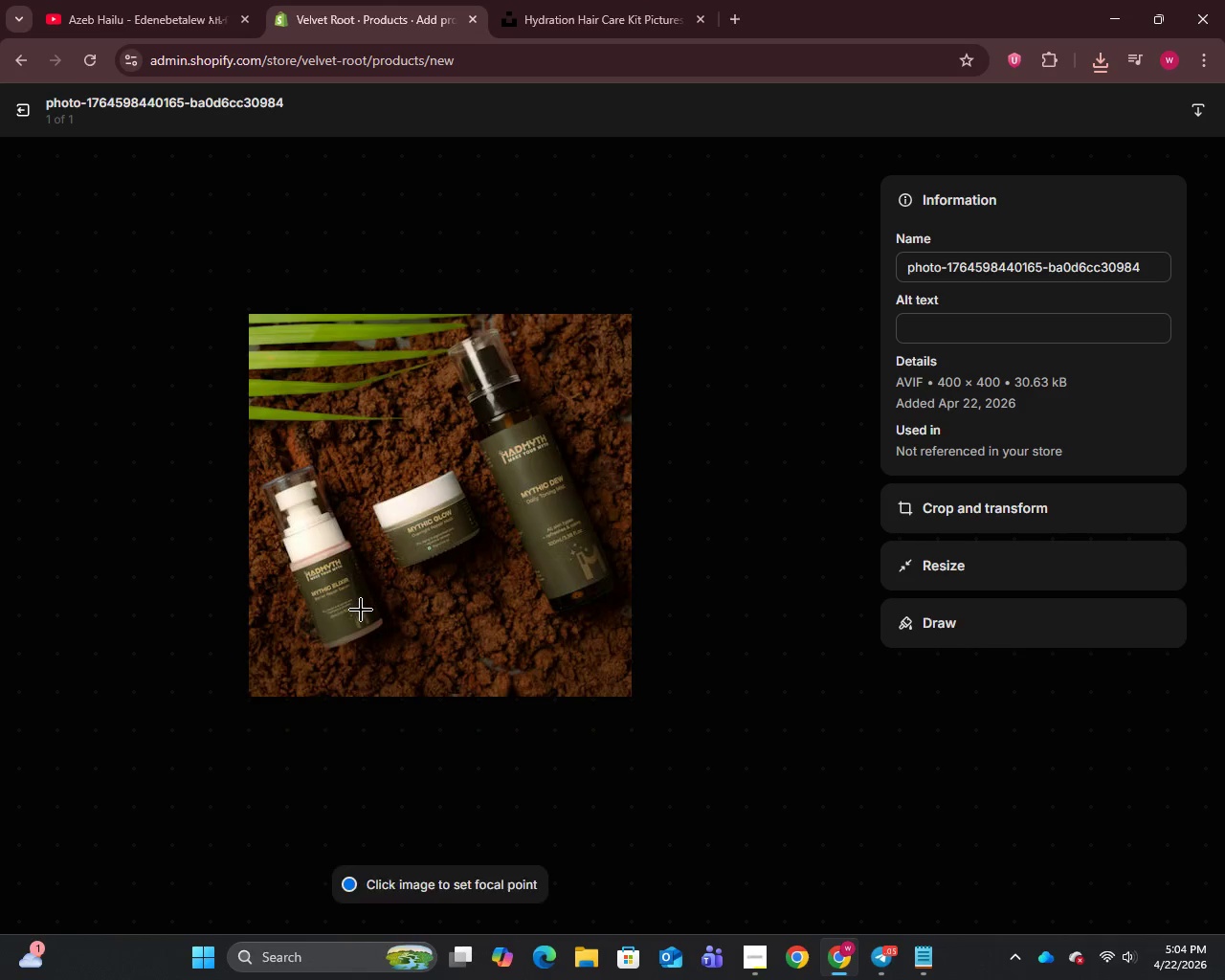 
left_click([982, 275])
 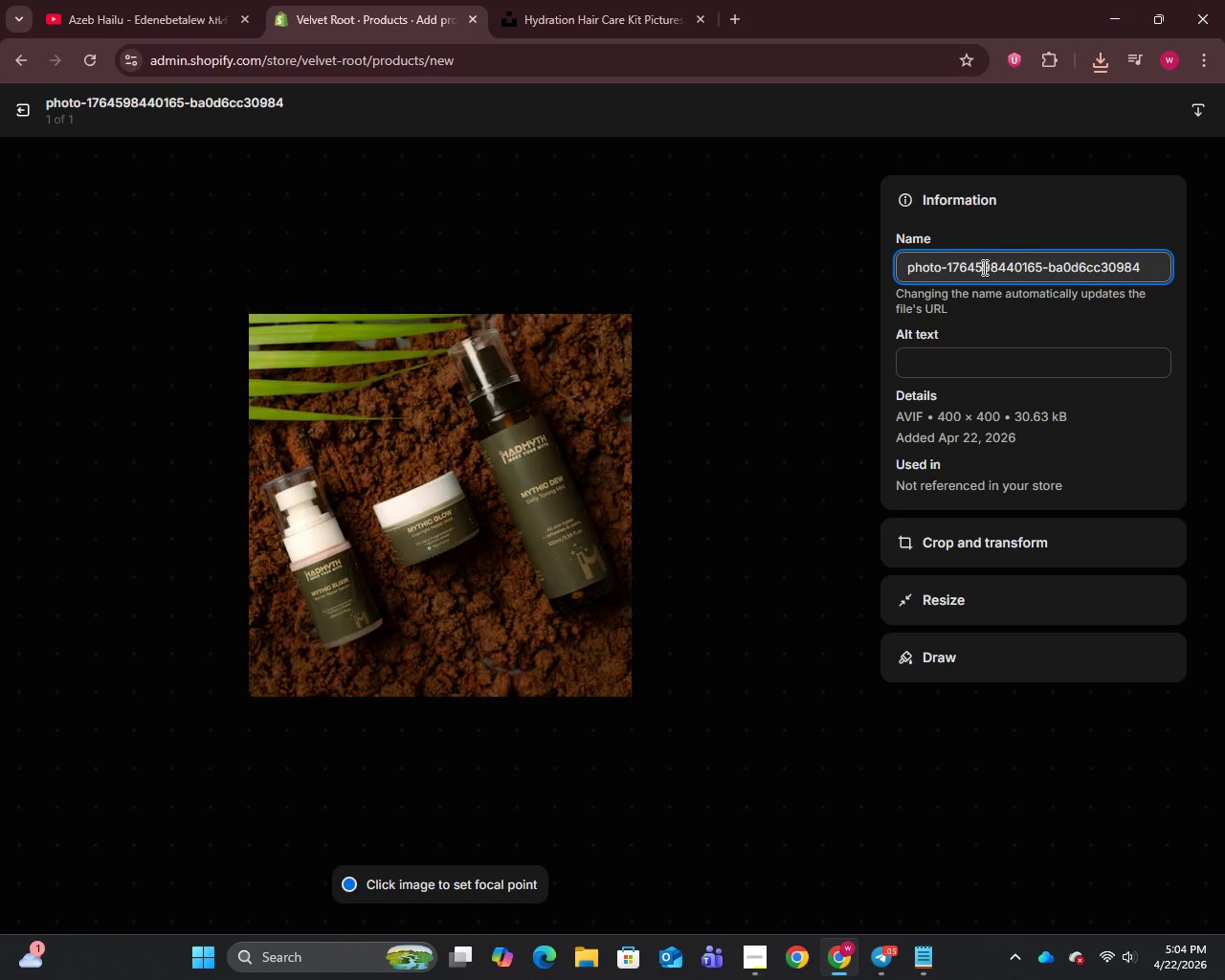 
key(Control+A)
 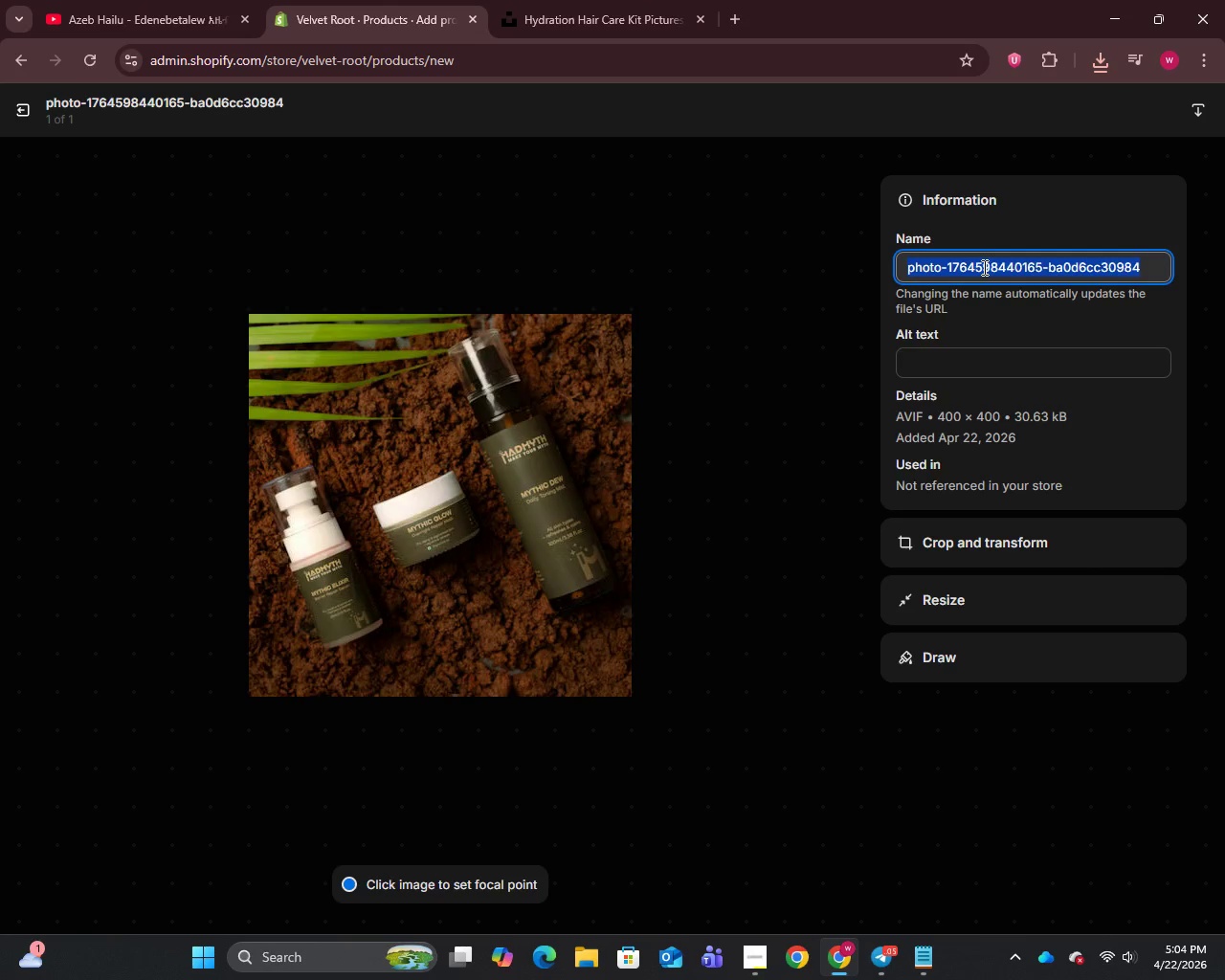 
key(Control+V)
 